 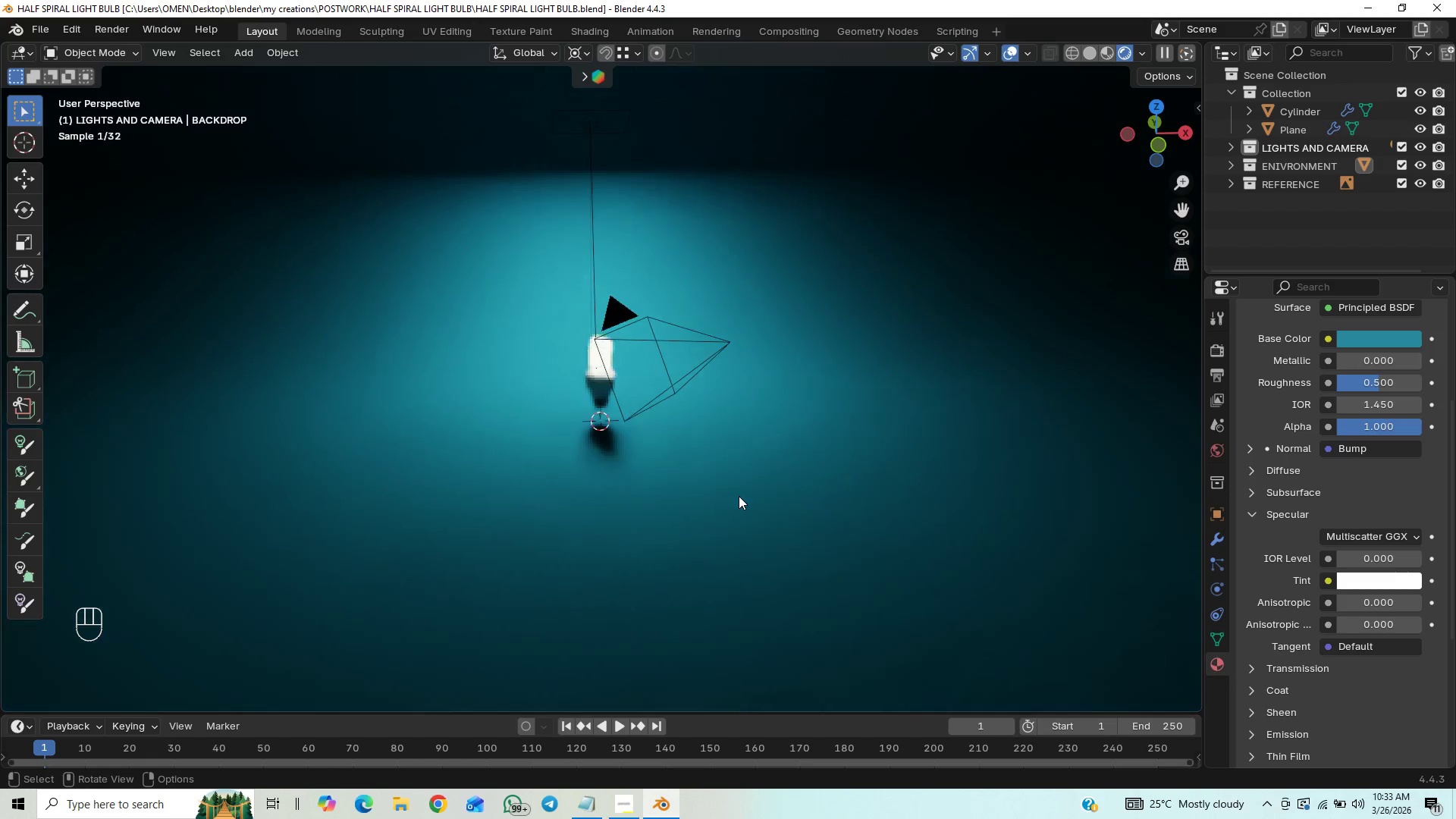 
scroll: coordinate [745, 435], scroll_direction: down, amount: 1.0
 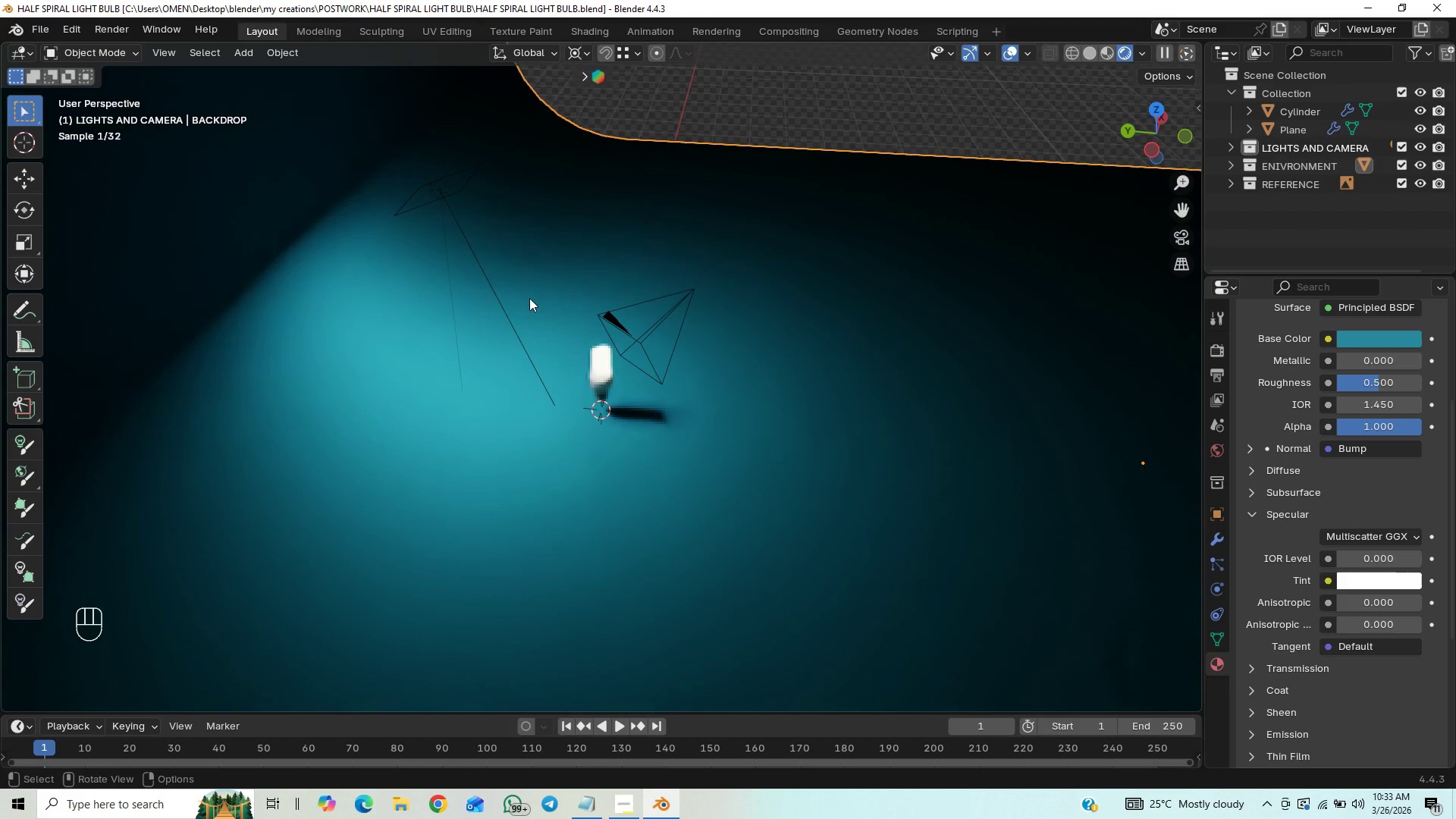 
left_click([448, 200])
 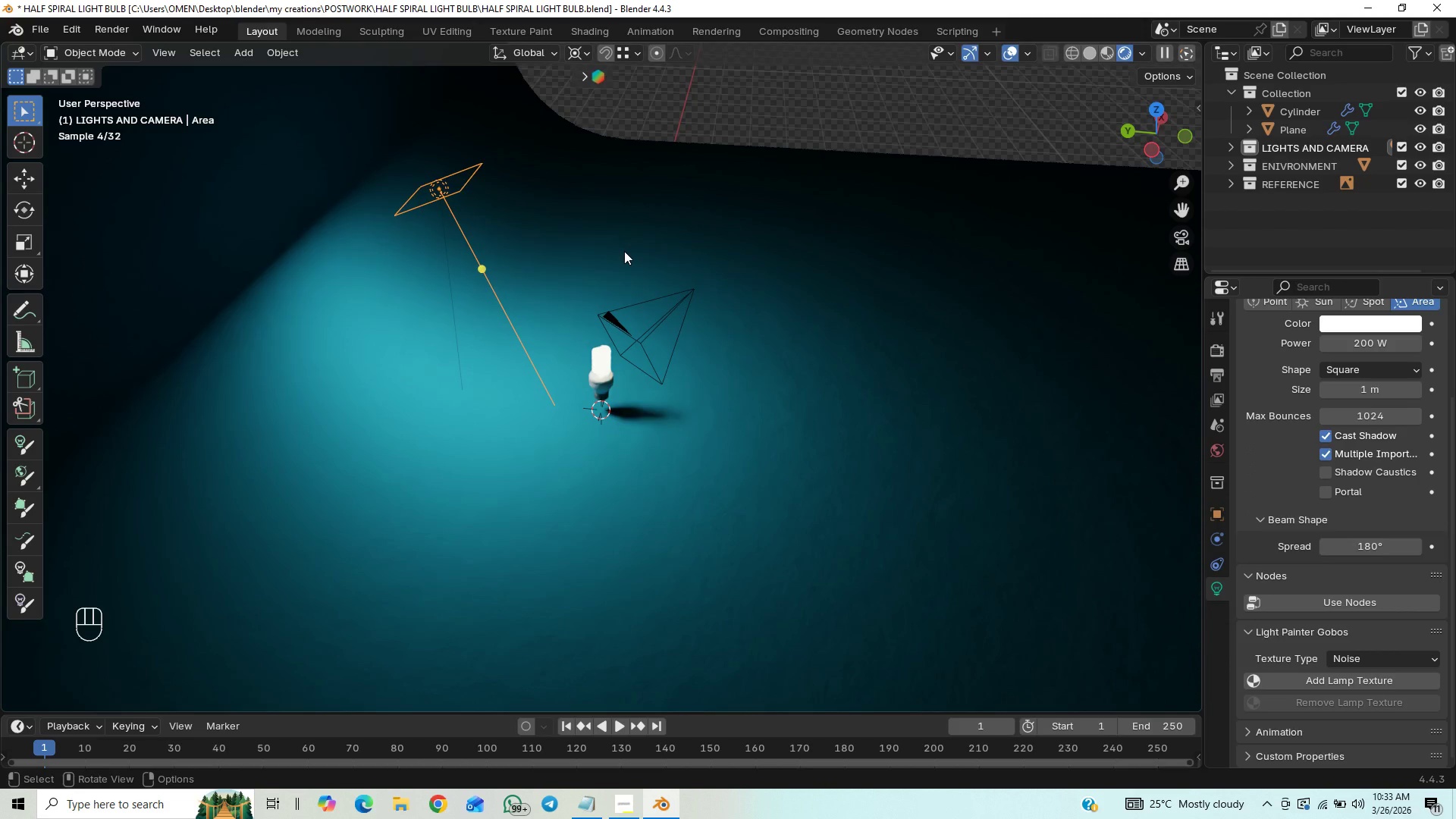 
type(gz)
 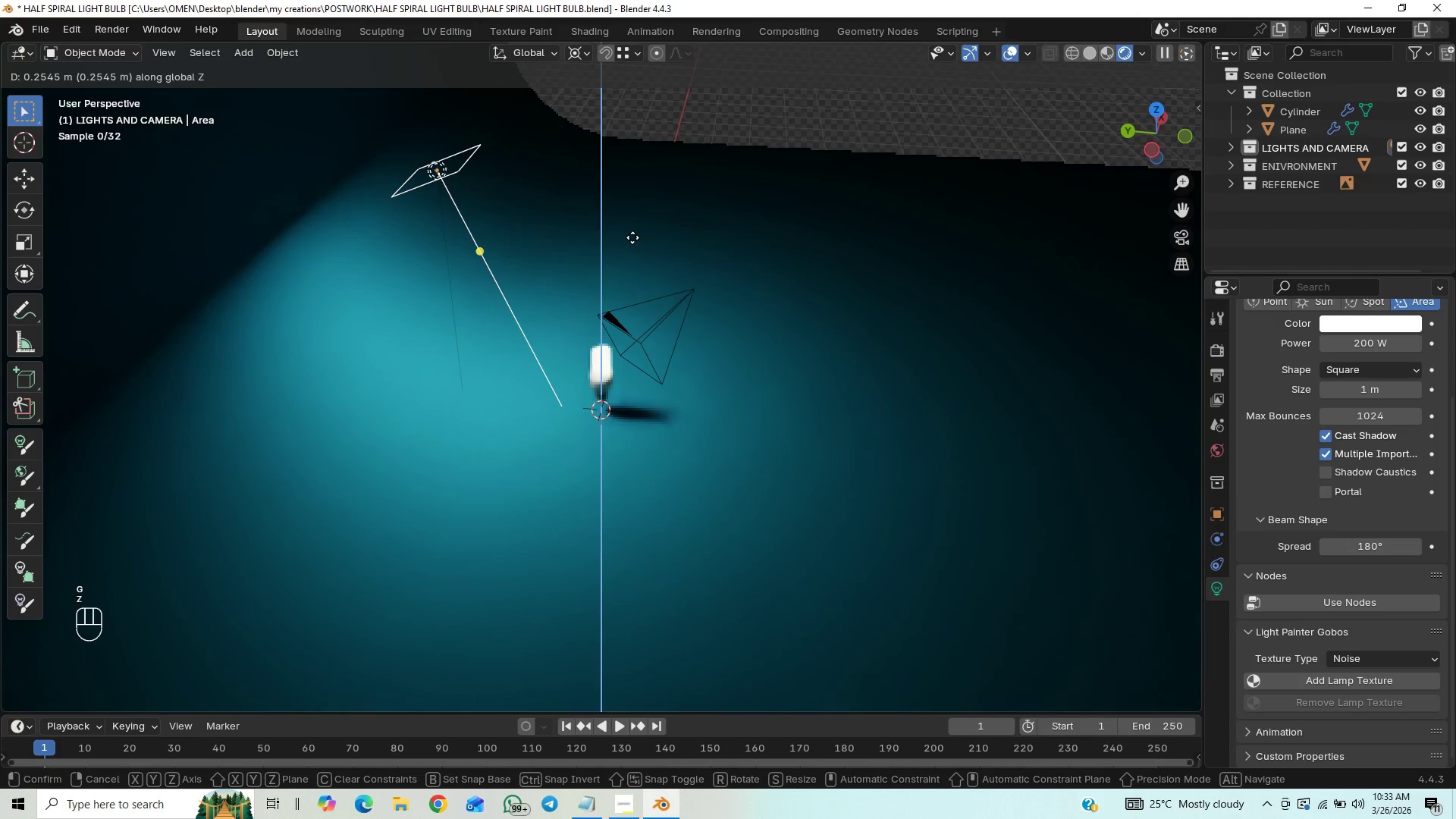 
left_click([632, 237])
 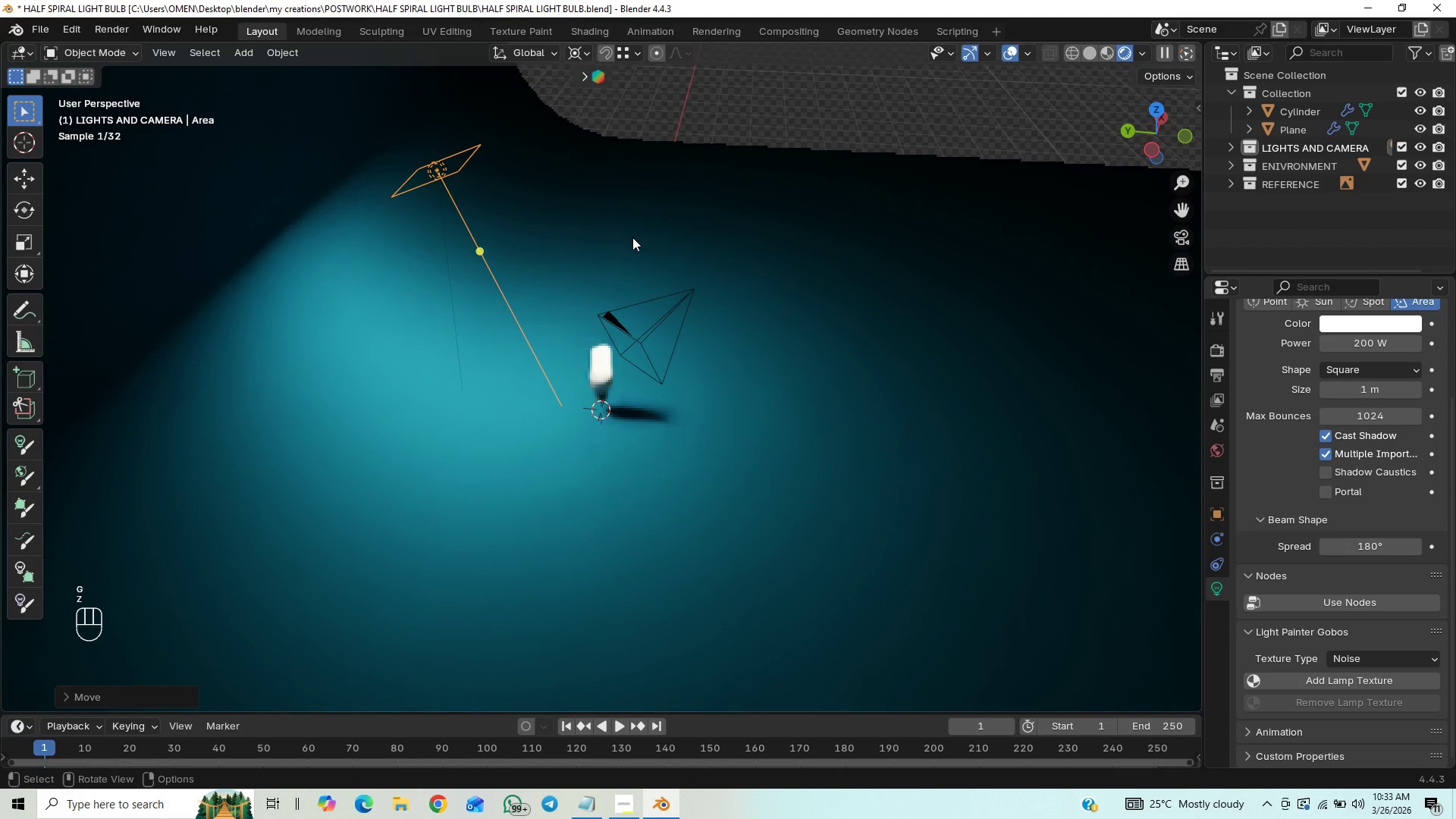 
type(gy)
 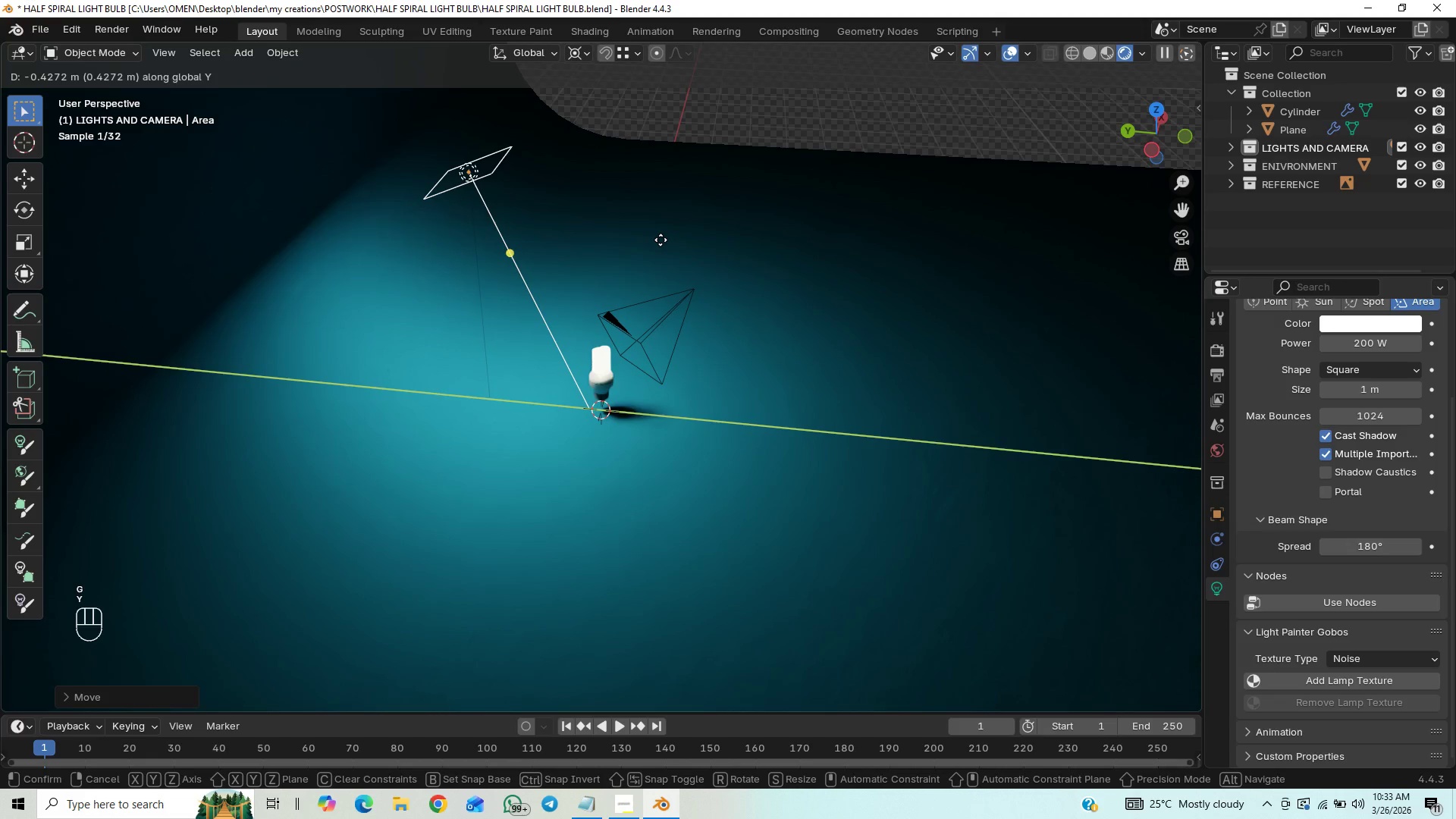 
left_click([661, 240])
 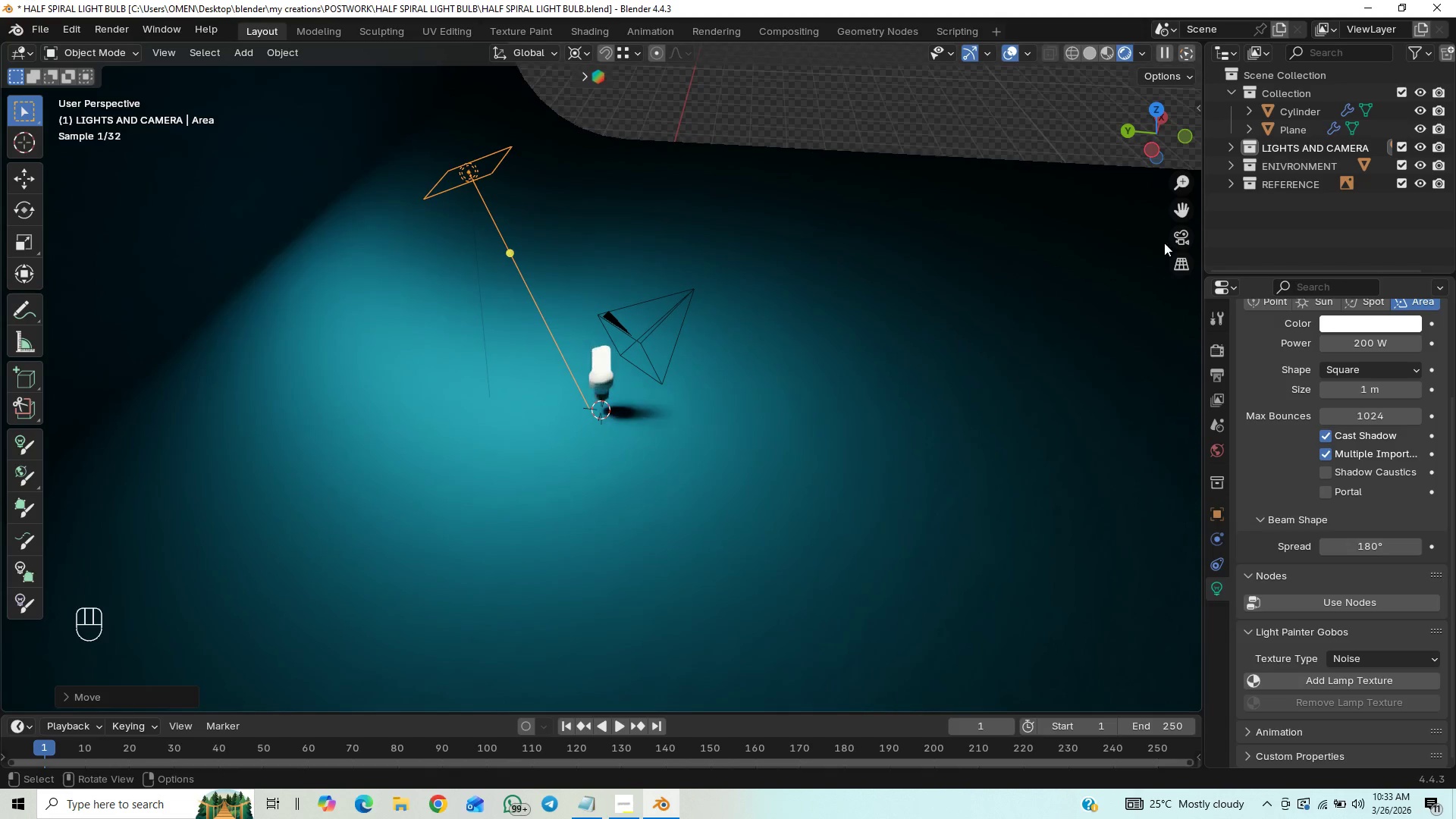 
left_click([1191, 240])
 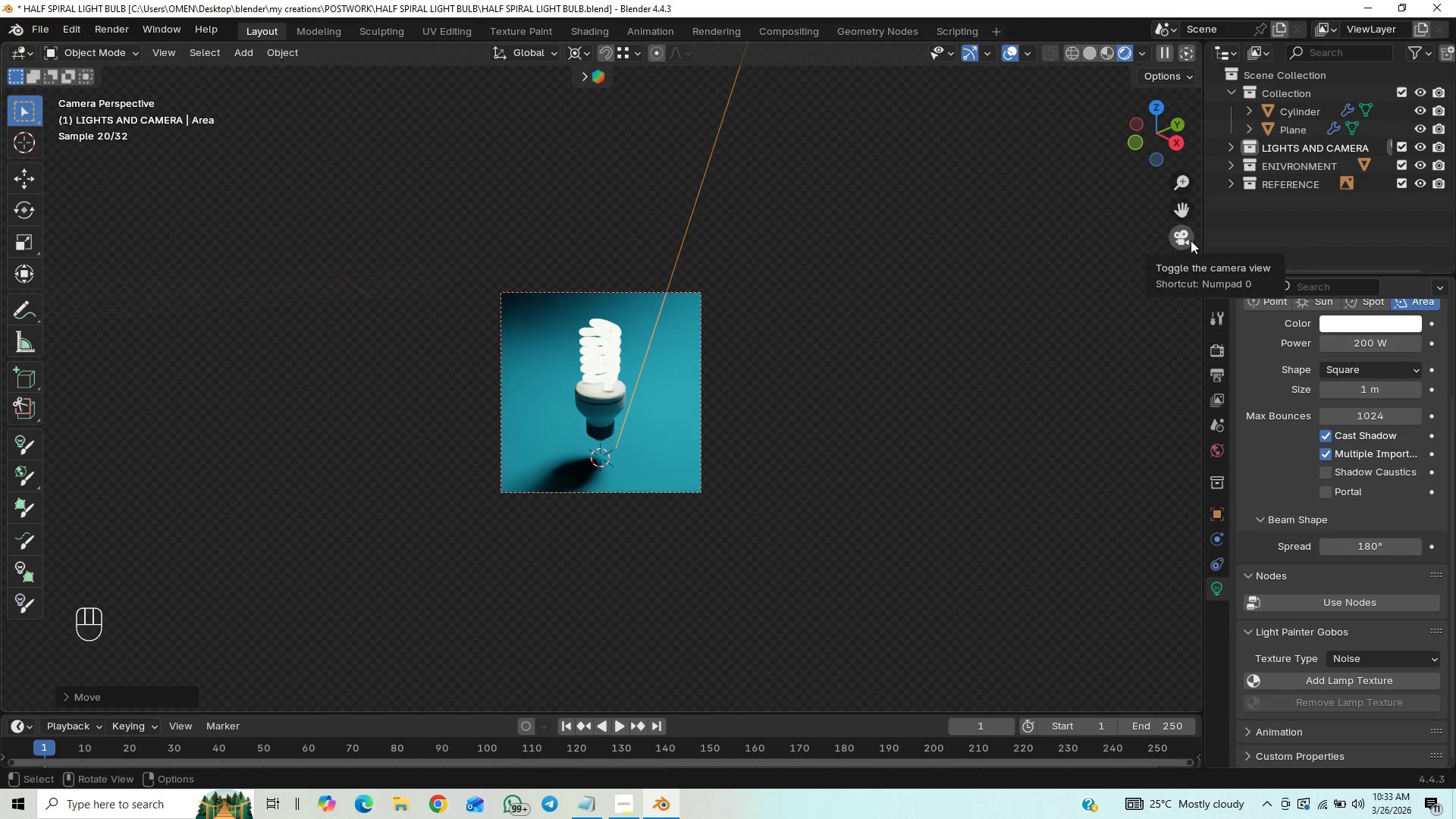 
left_click([1191, 240])
 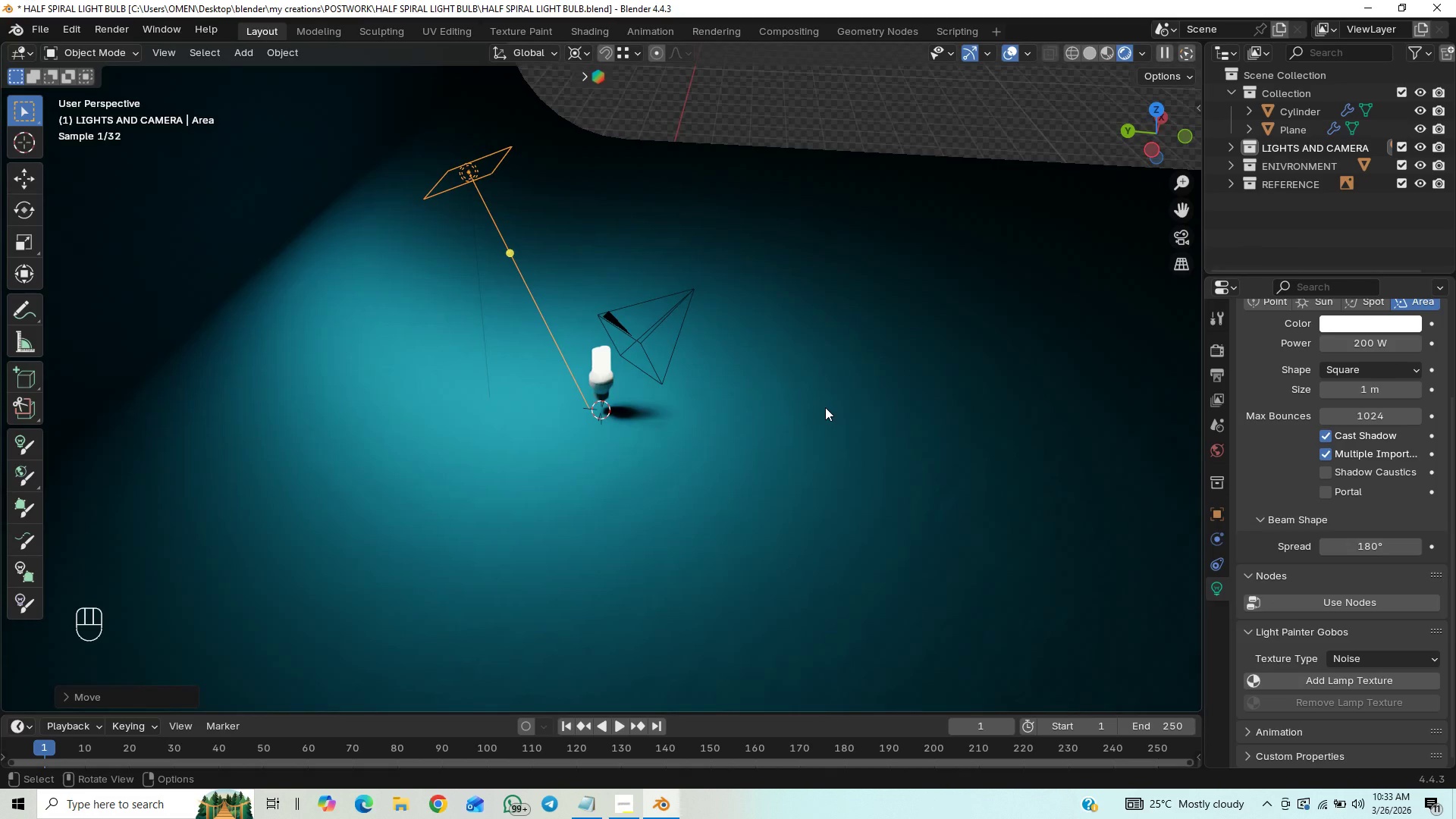 
key(Control+S)
 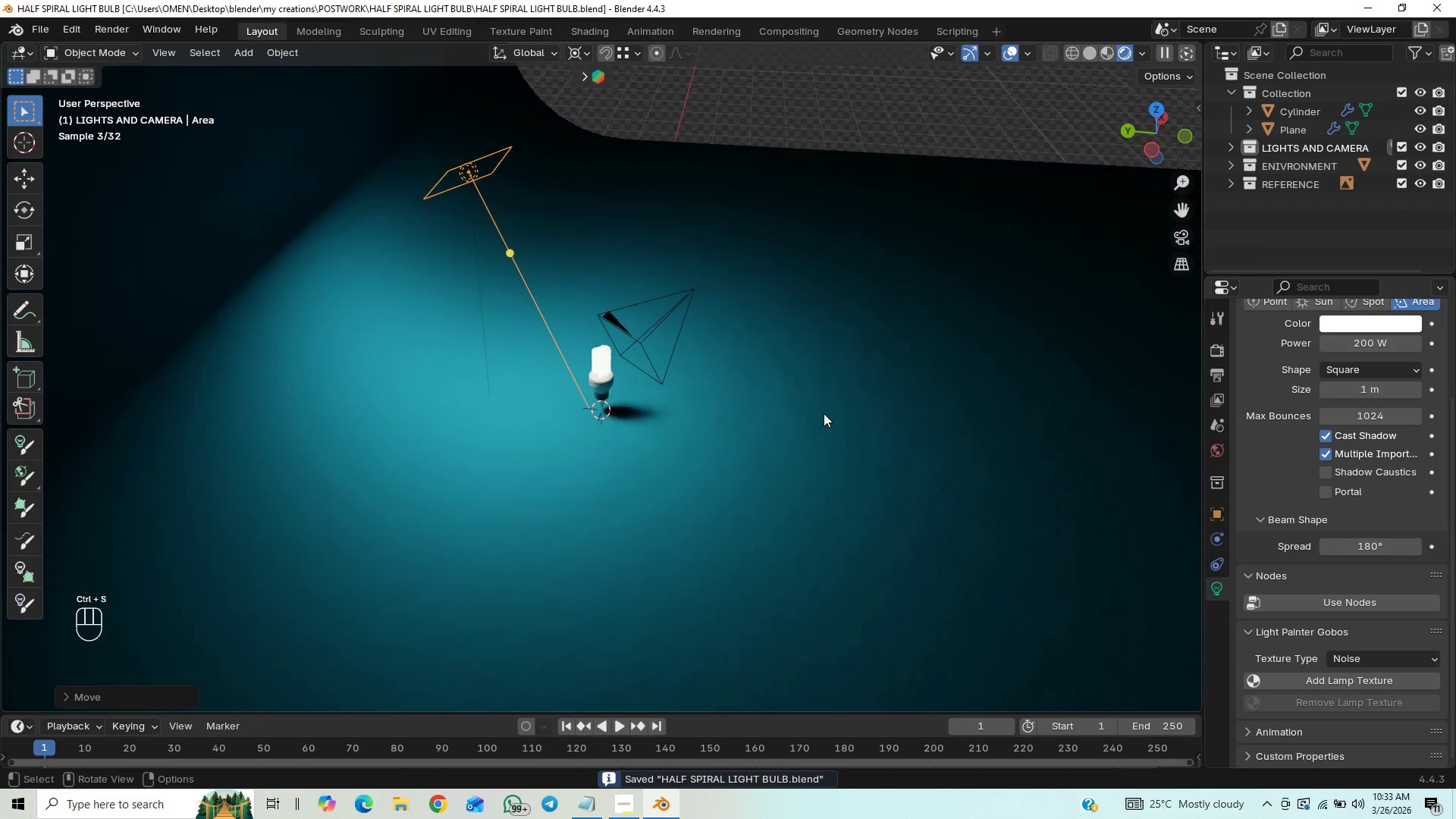 
key(End)
 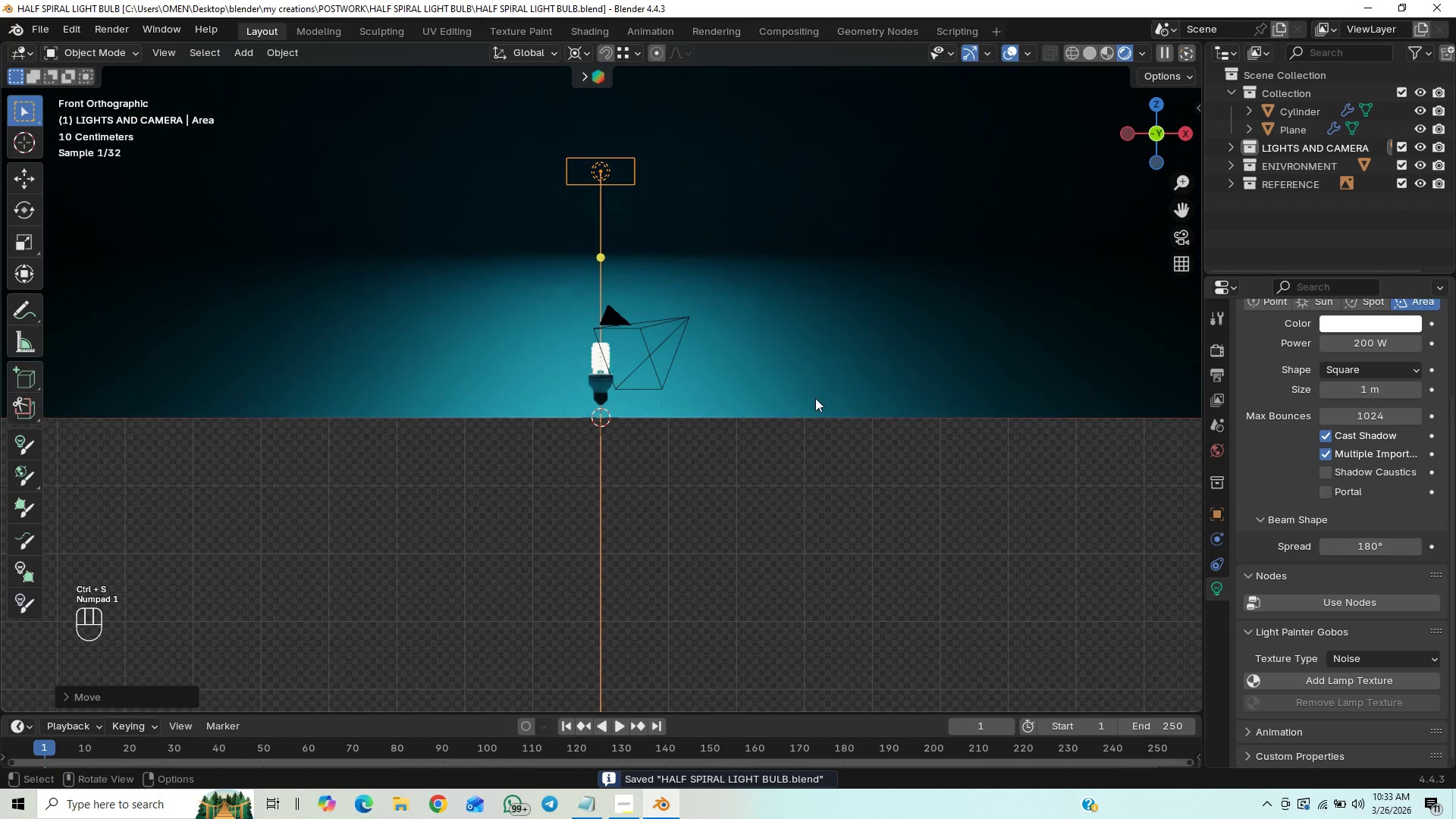 
hold_key(key=ShiftLeft, duration=0.44)
 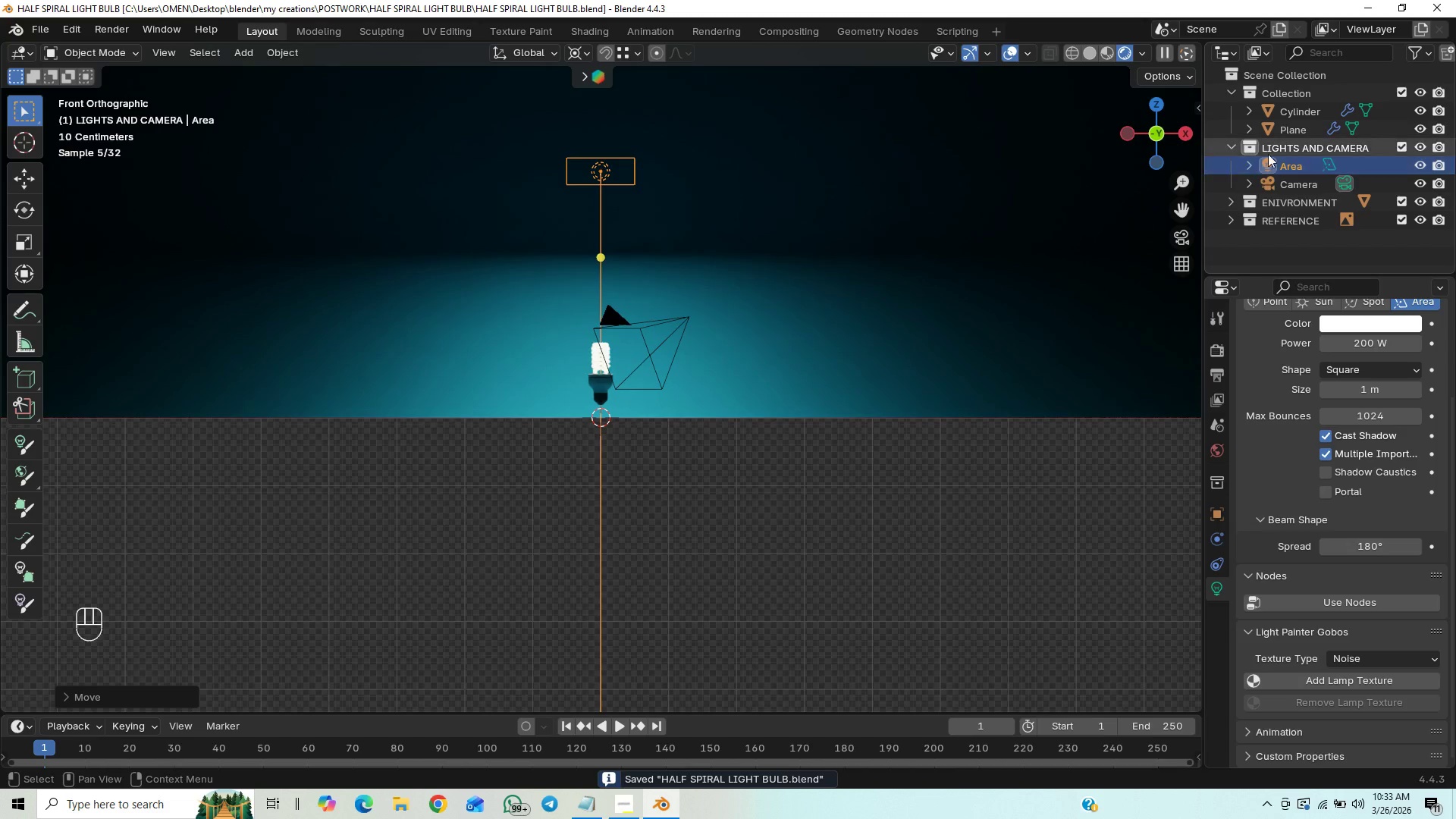 
left_click([1275, 149])
 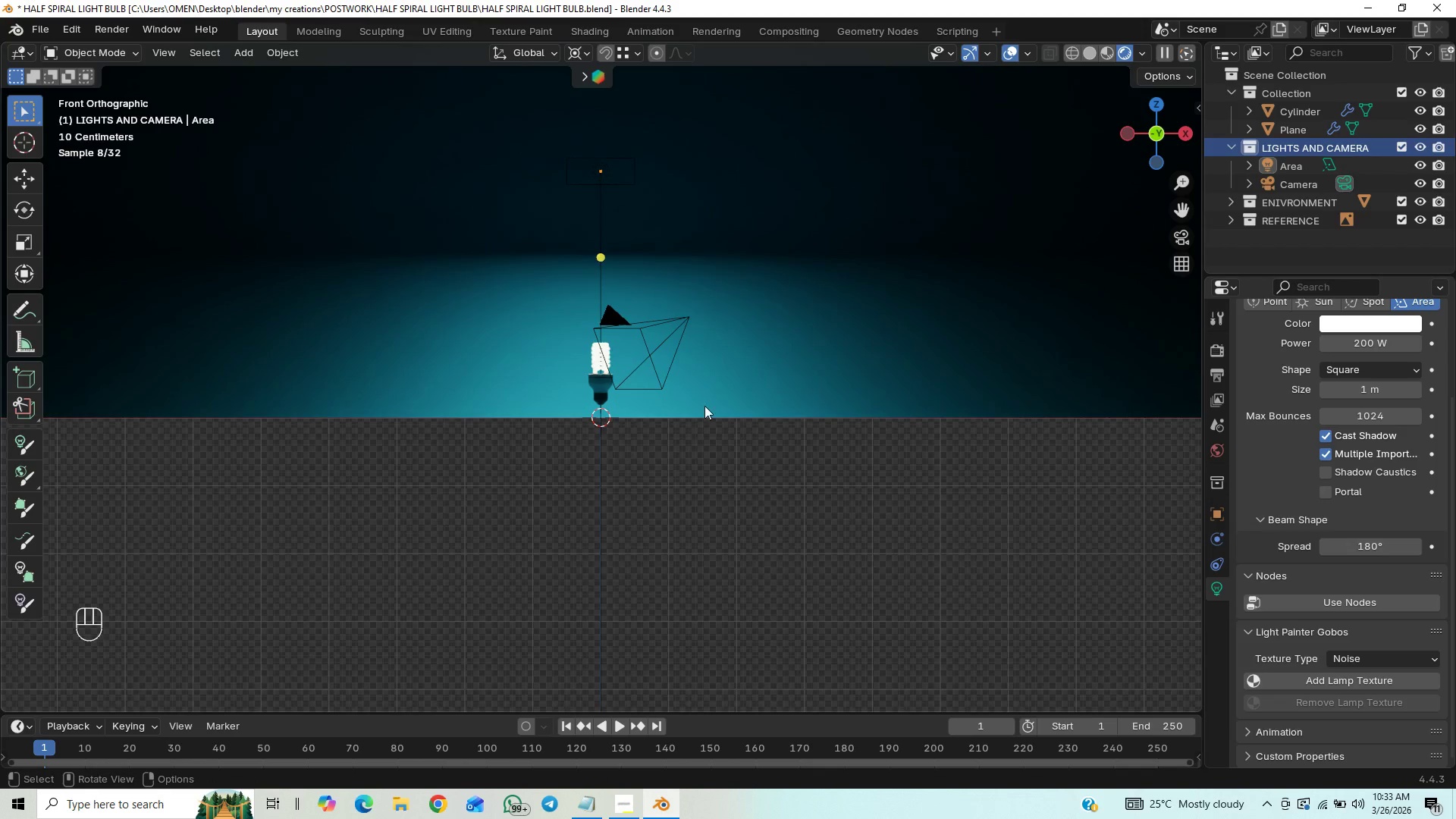 
key(Shift+A)
 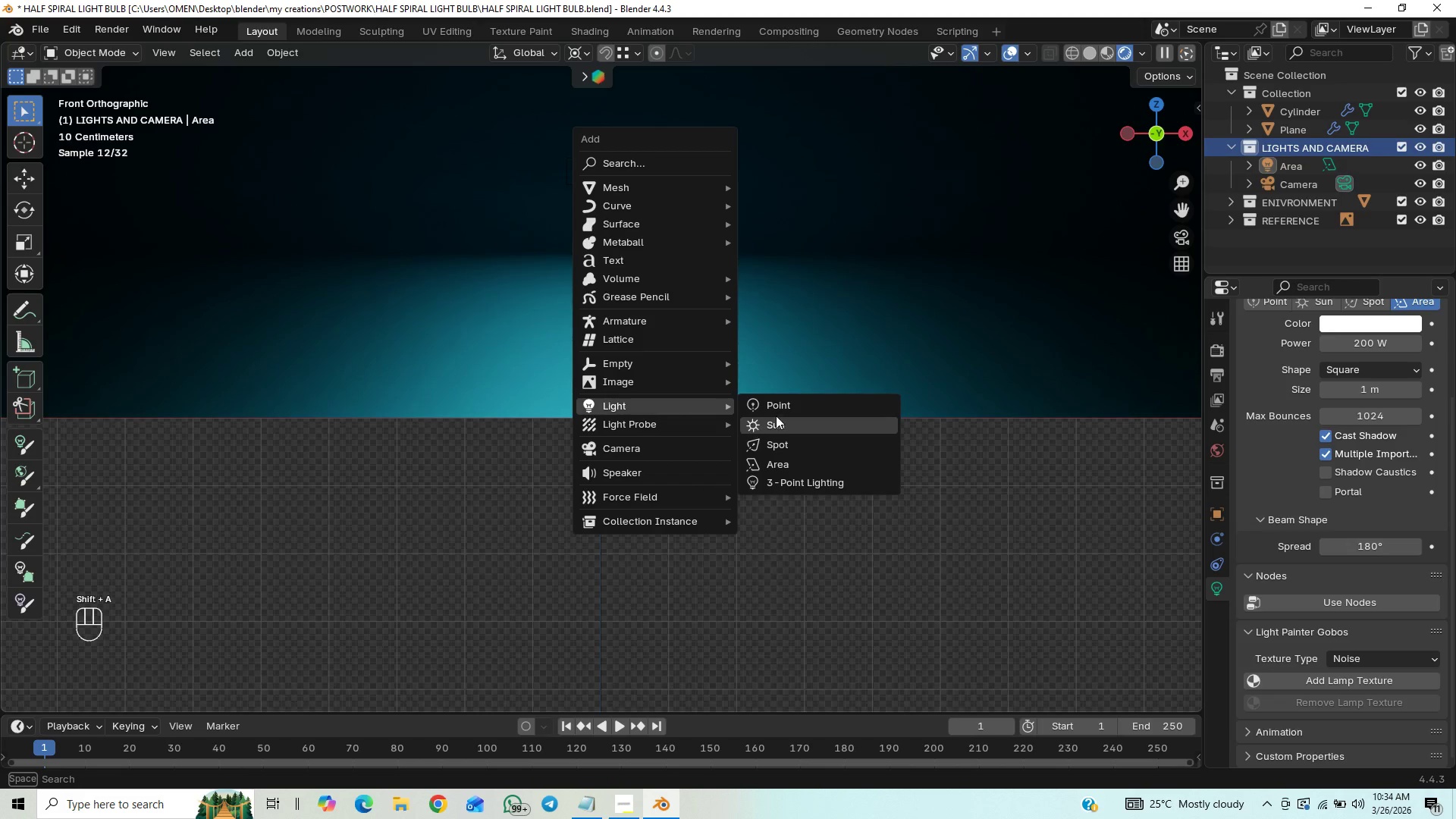 
left_click([779, 463])
 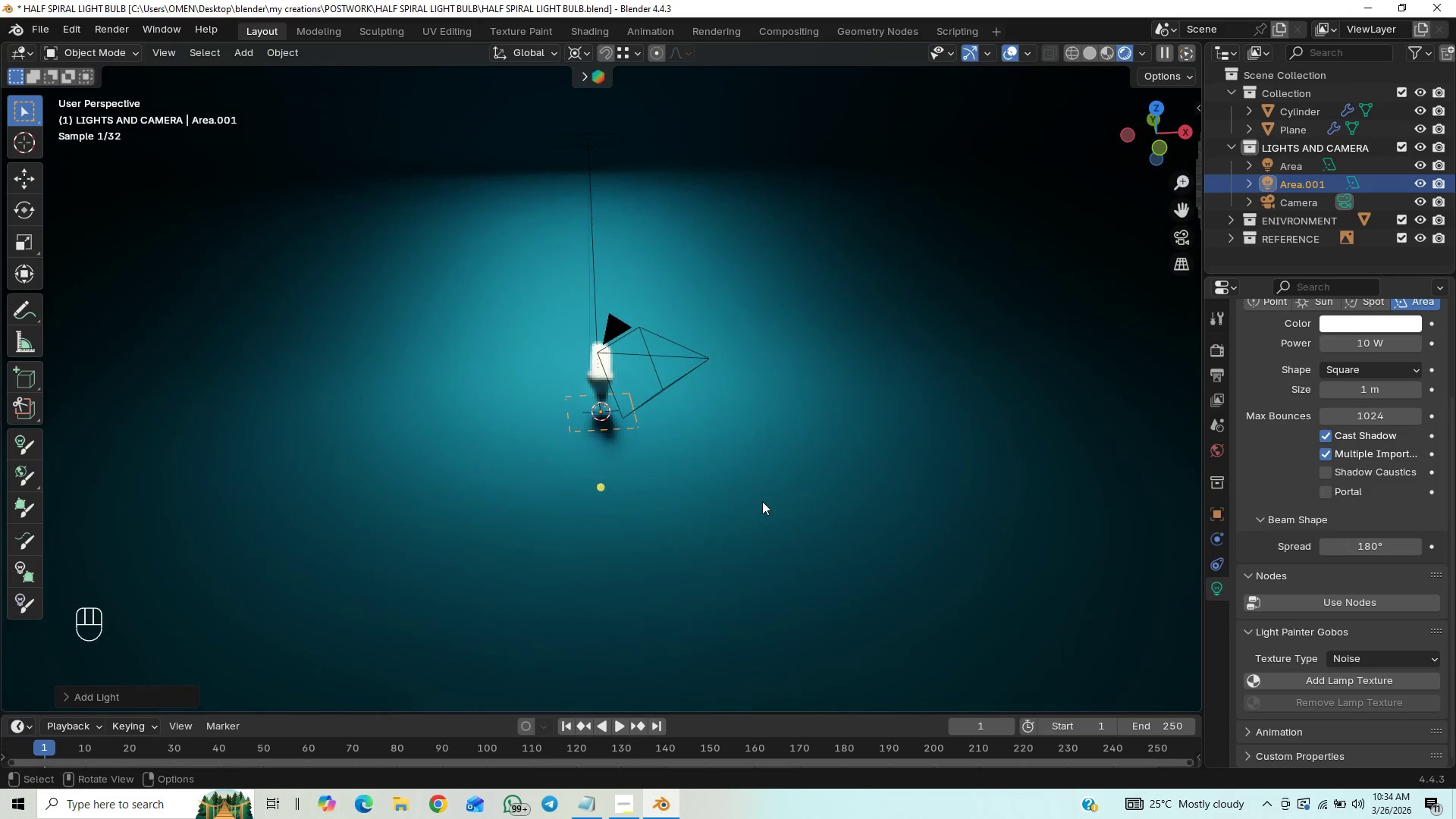 
type(gz)
 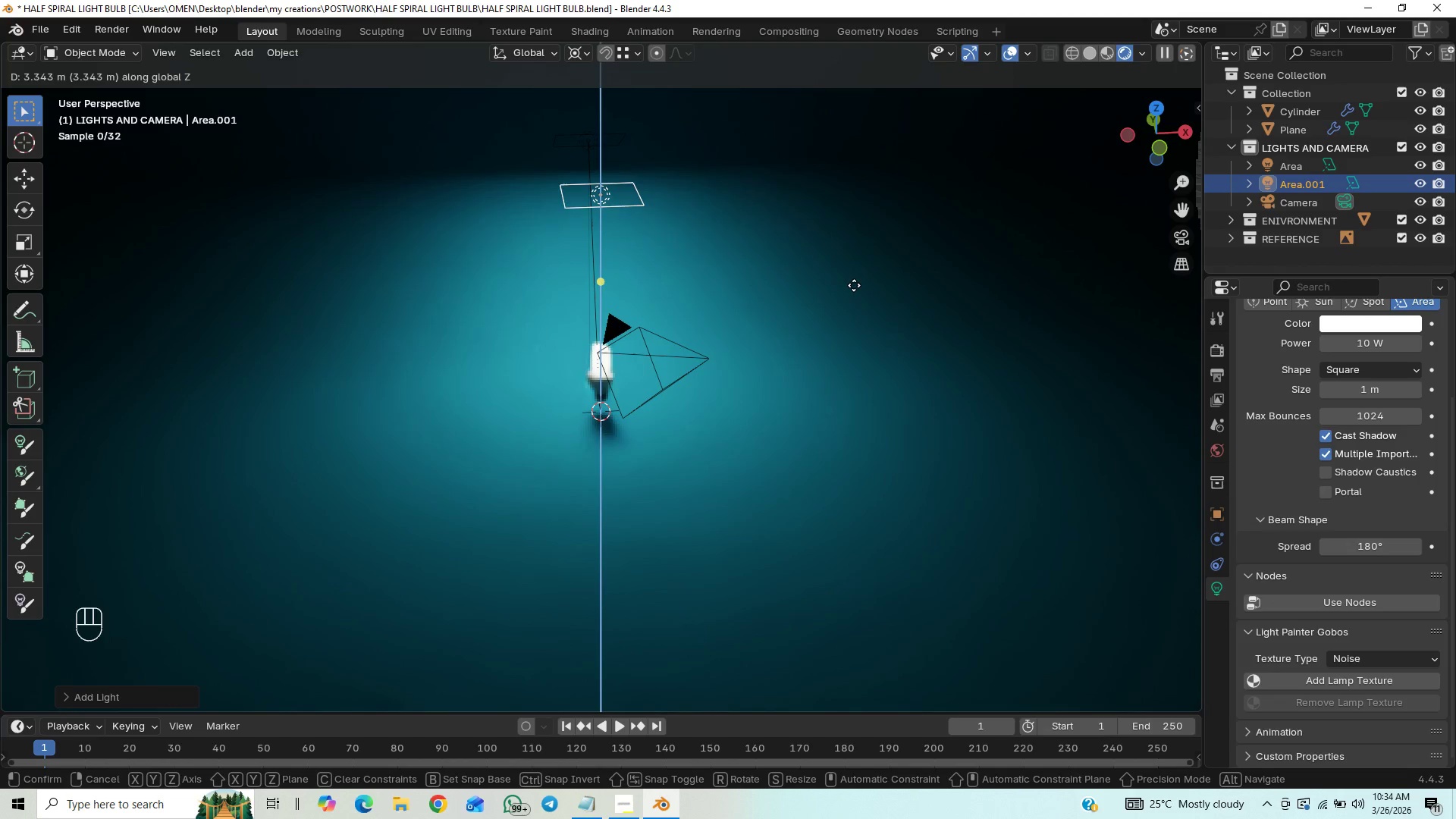 
left_click([852, 292])
 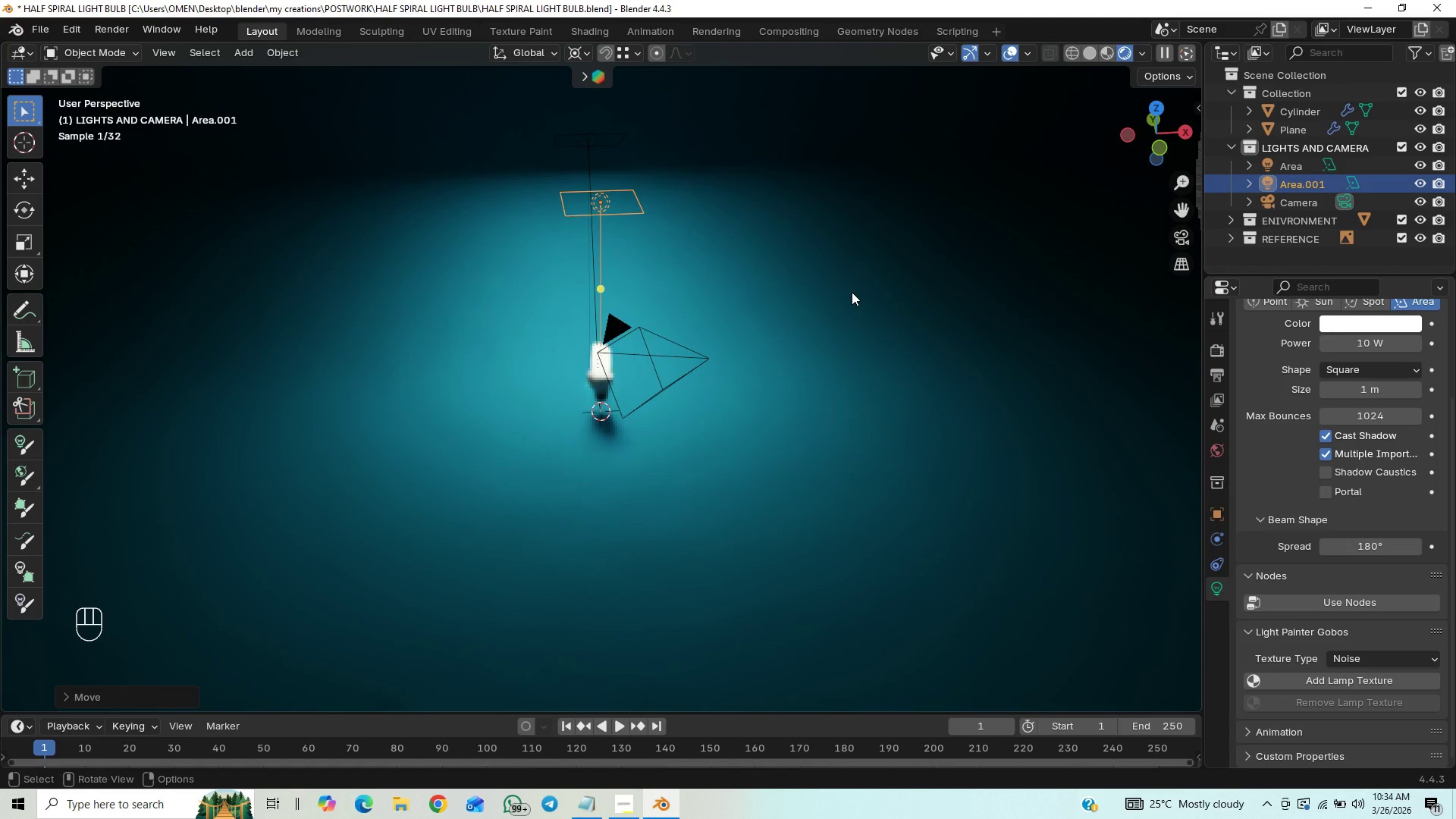 
type(rx45)
 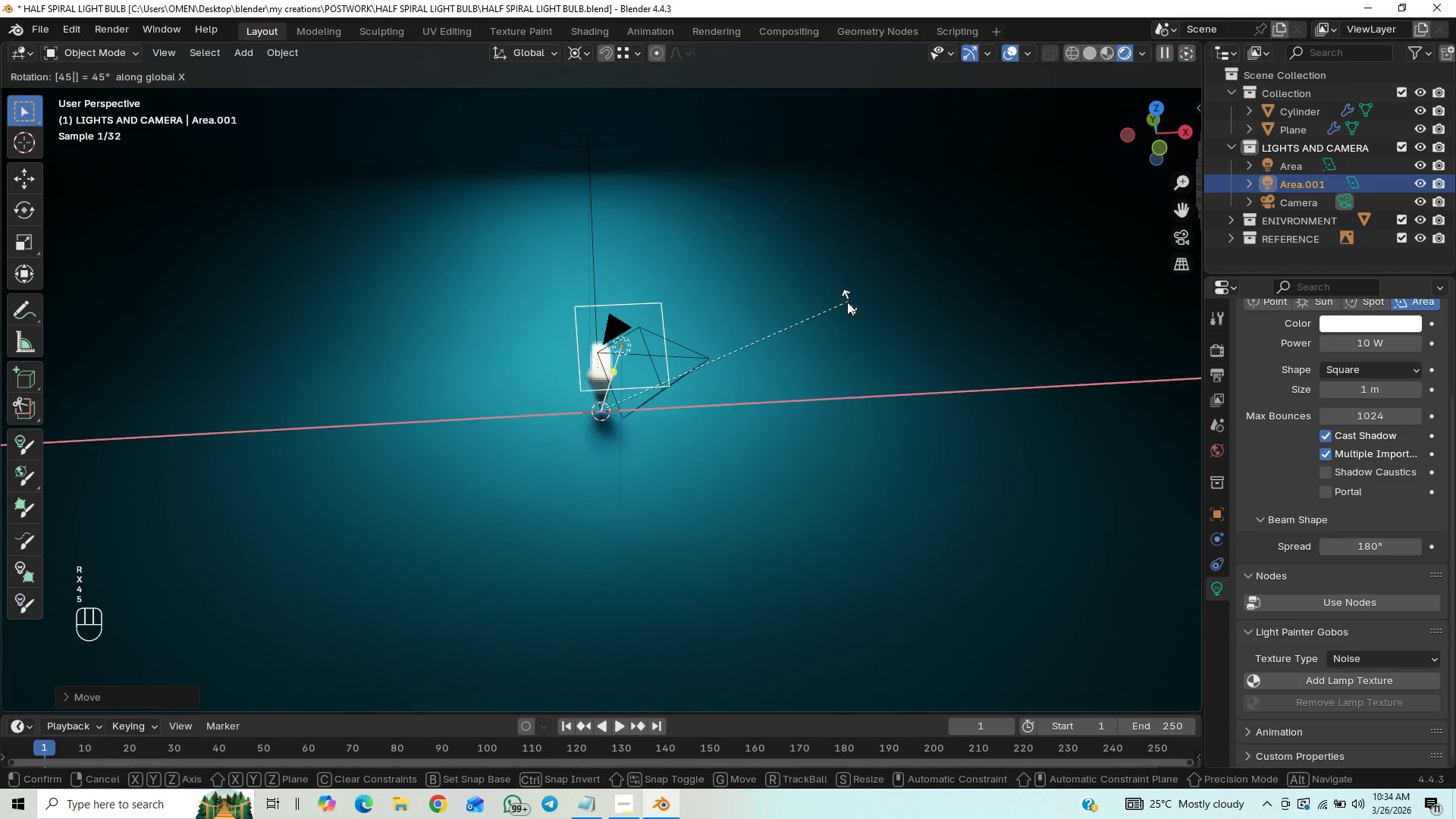 
key(Enter)
 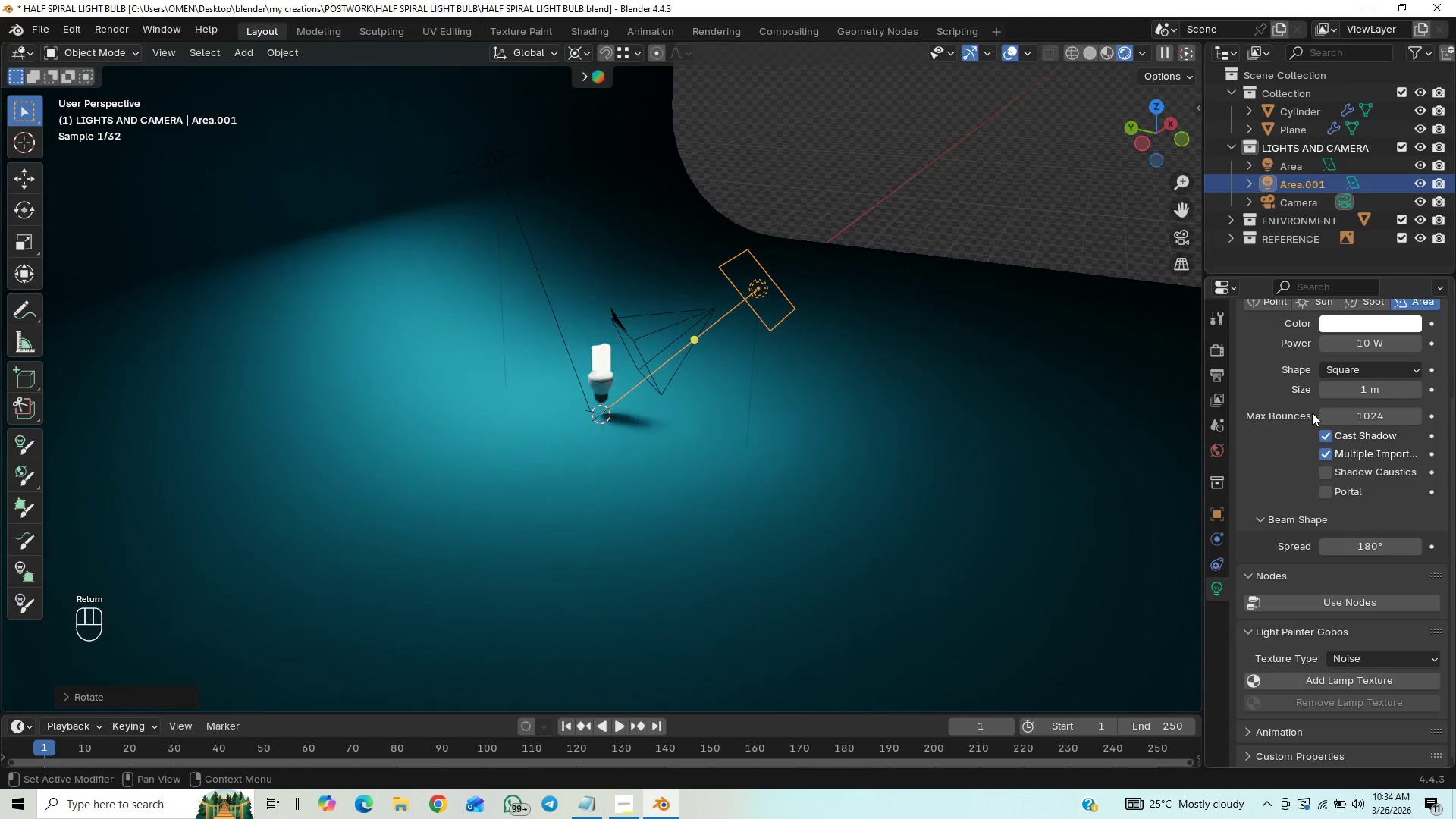 
left_click([1382, 342])
 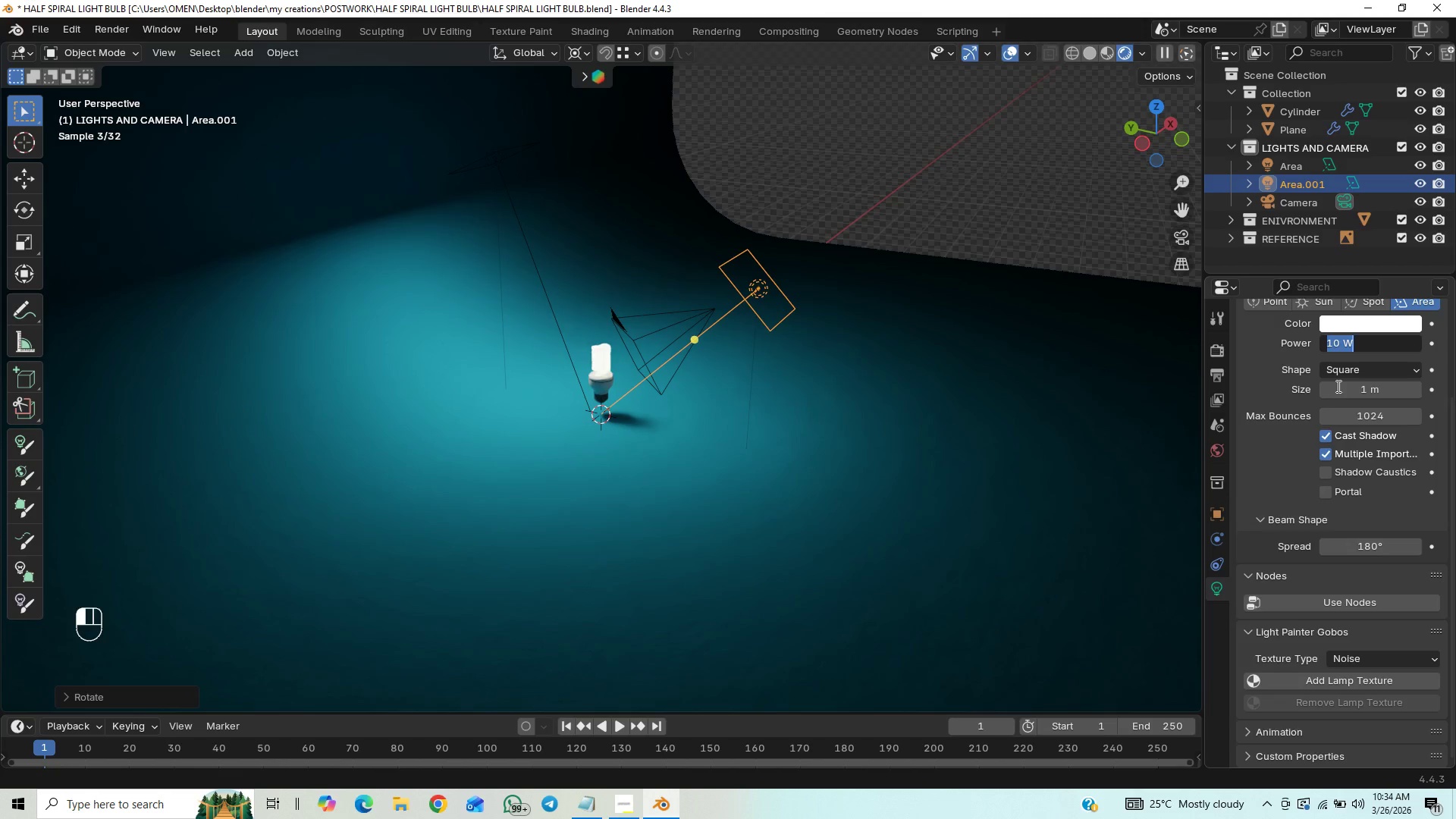 
type(300)
 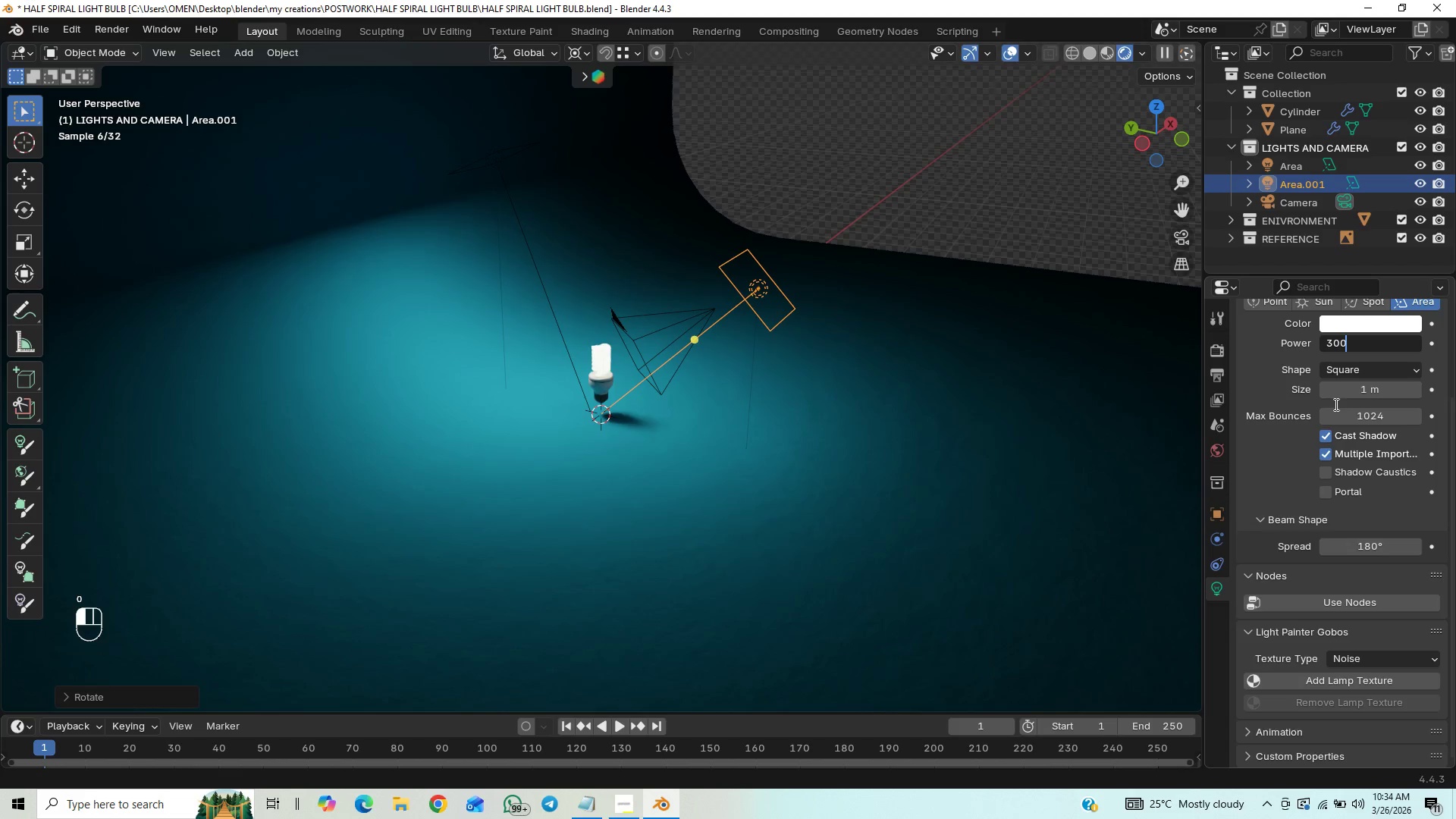 
key(Enter)
 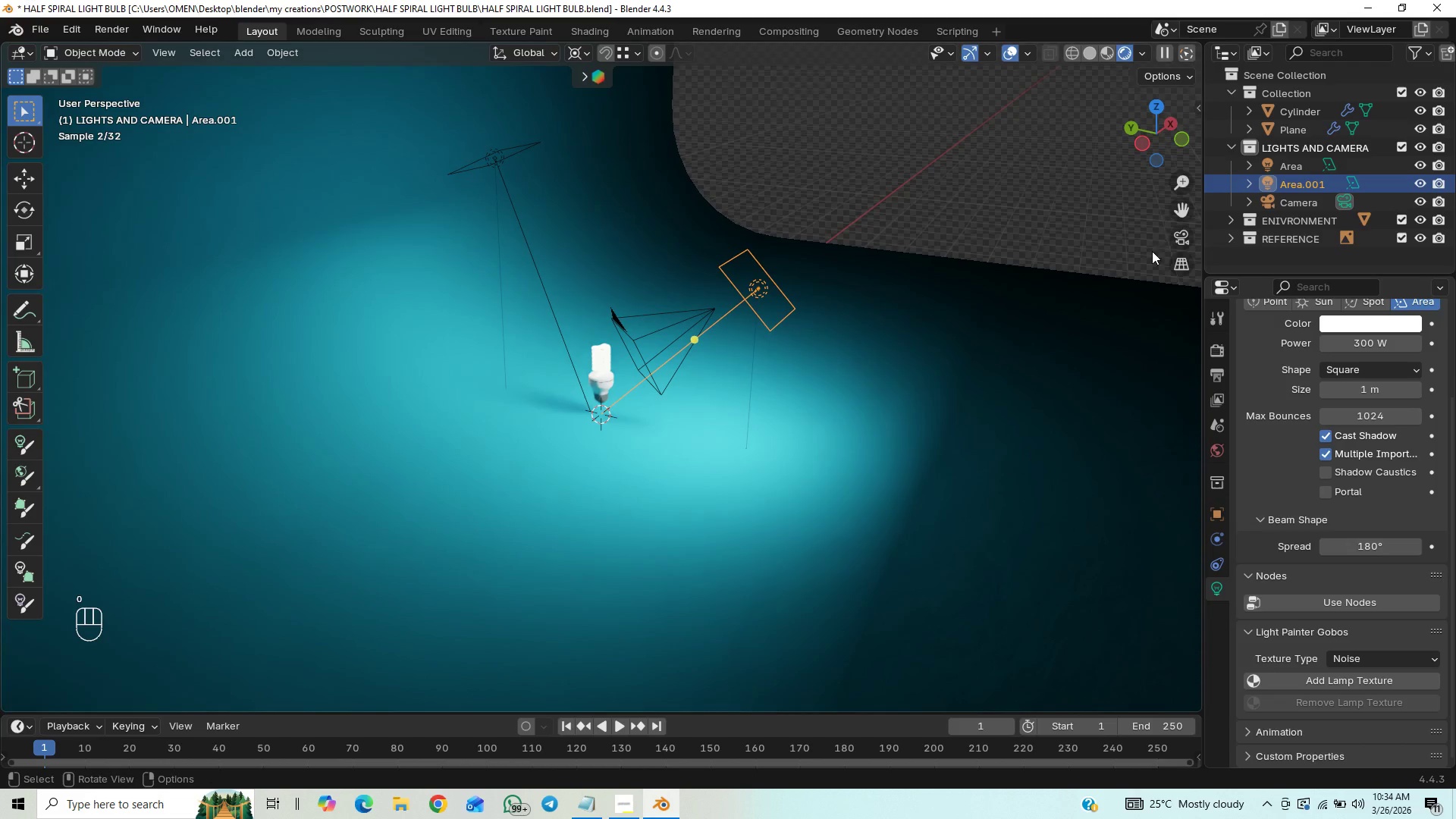 
left_click([1184, 234])
 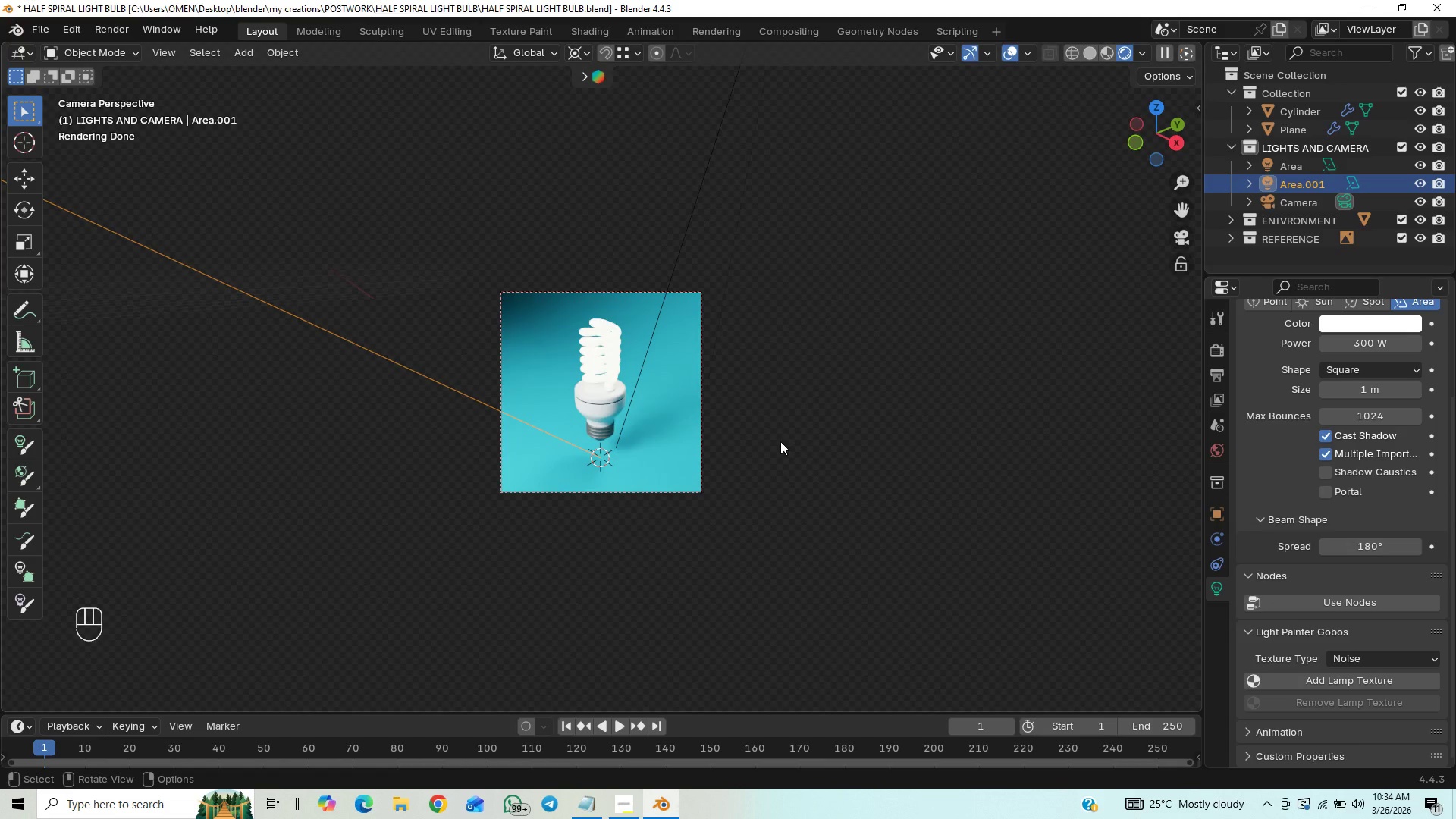 
wait(8.2)
 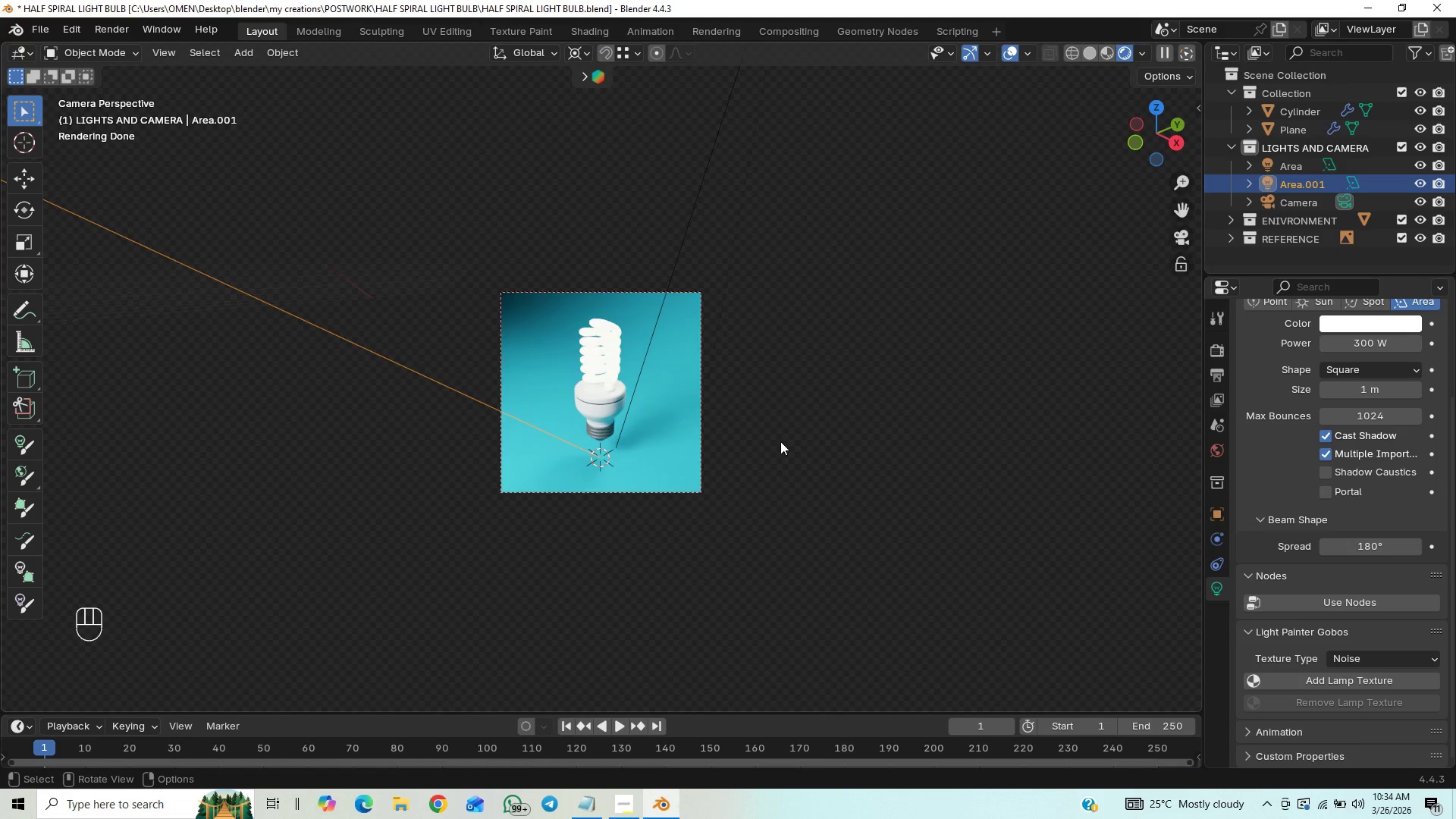 
scroll: coordinate [739, 520], scroll_direction: up, amount: 9.0
 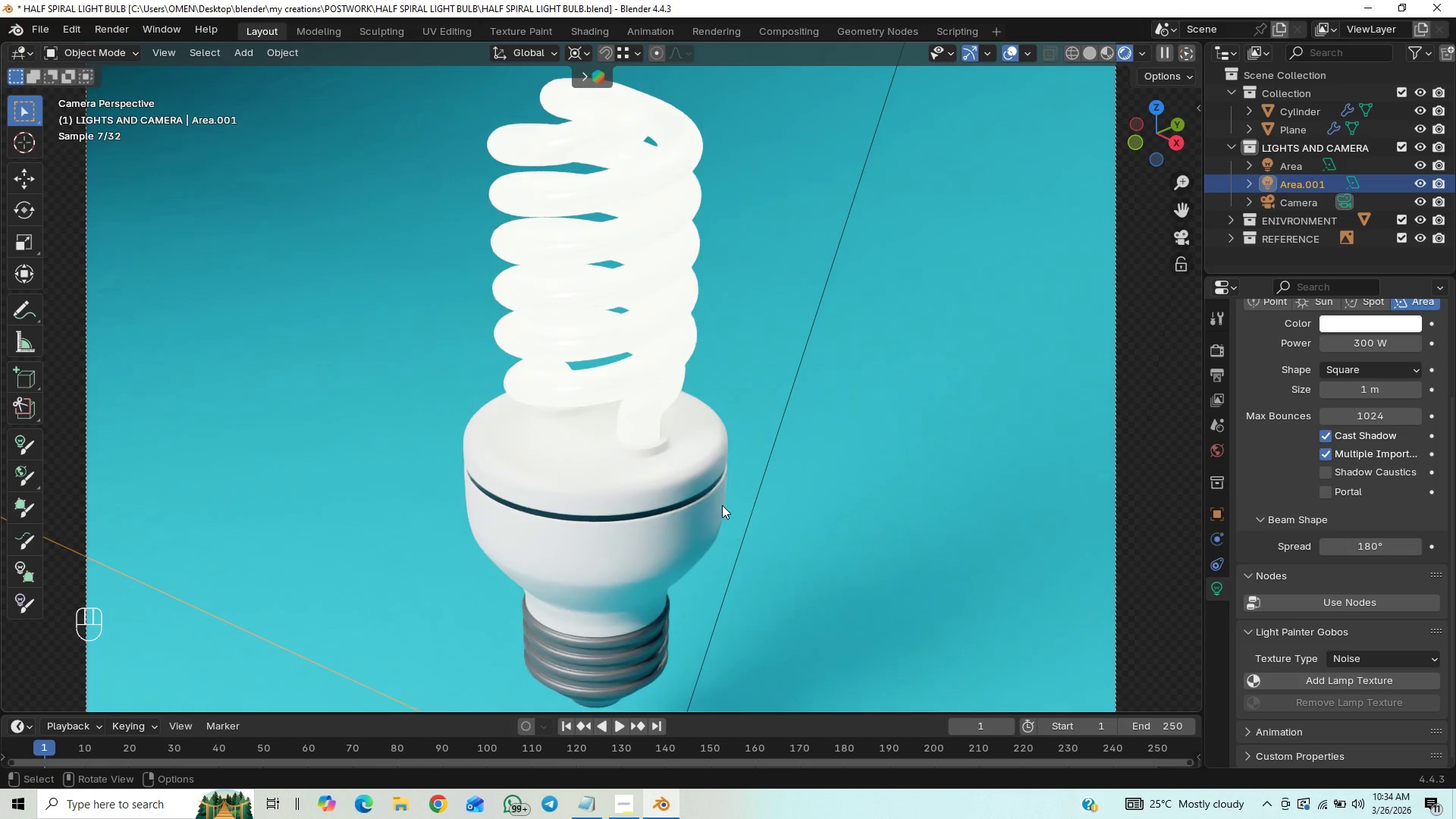 
key(Control+S)
 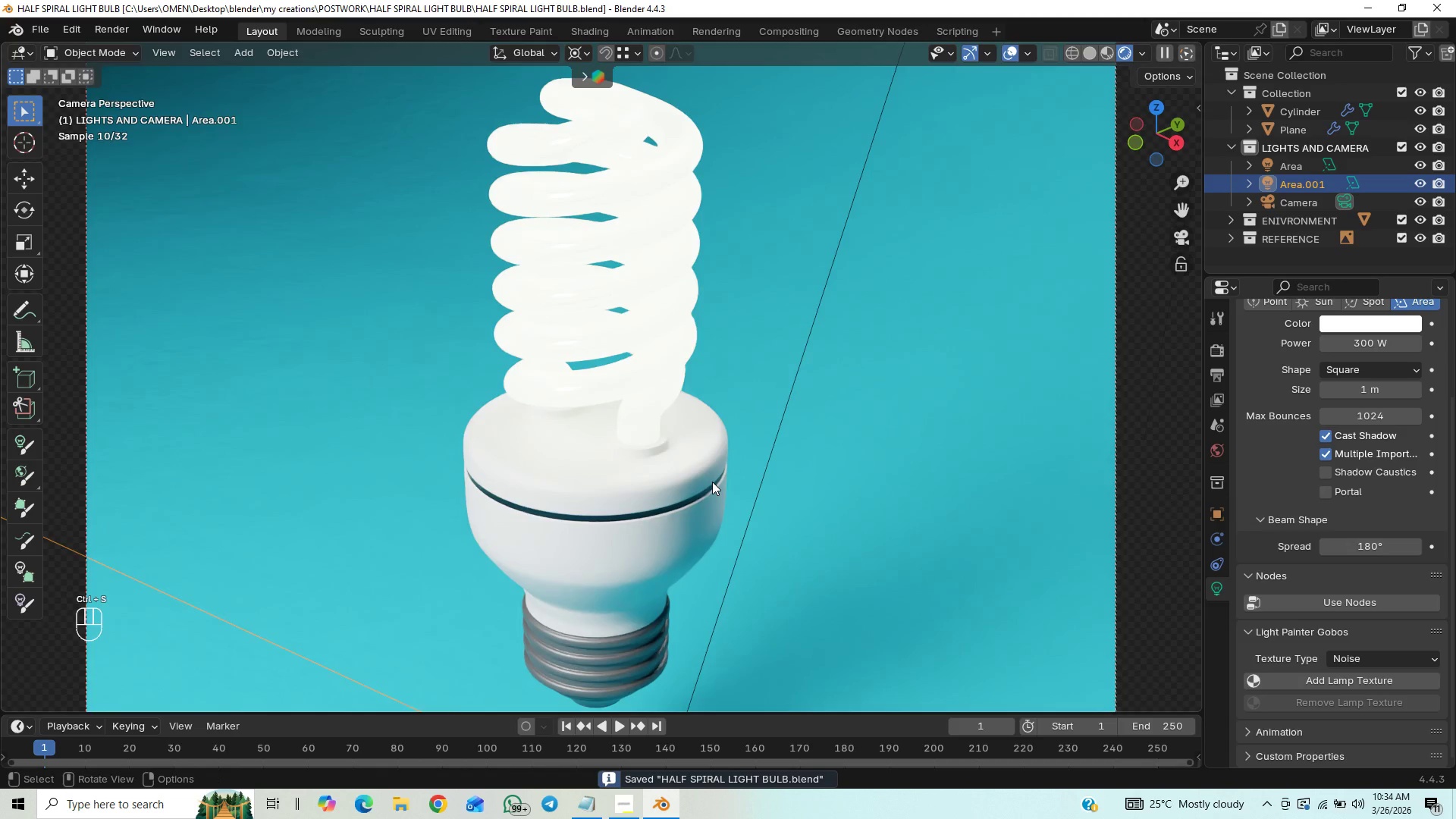 
scroll: coordinate [712, 482], scroll_direction: down, amount: 6.0
 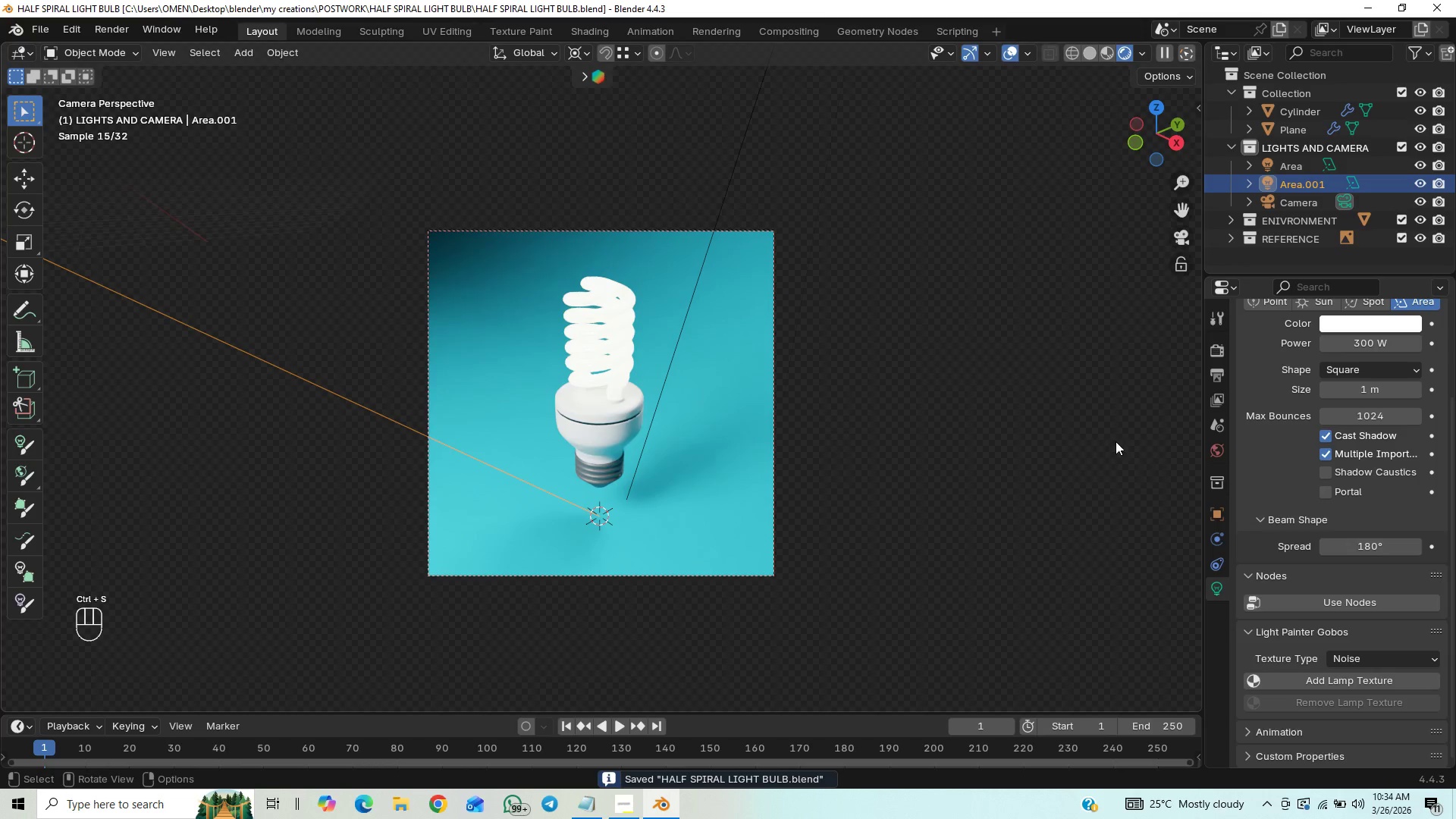 
left_click([1356, 348])
 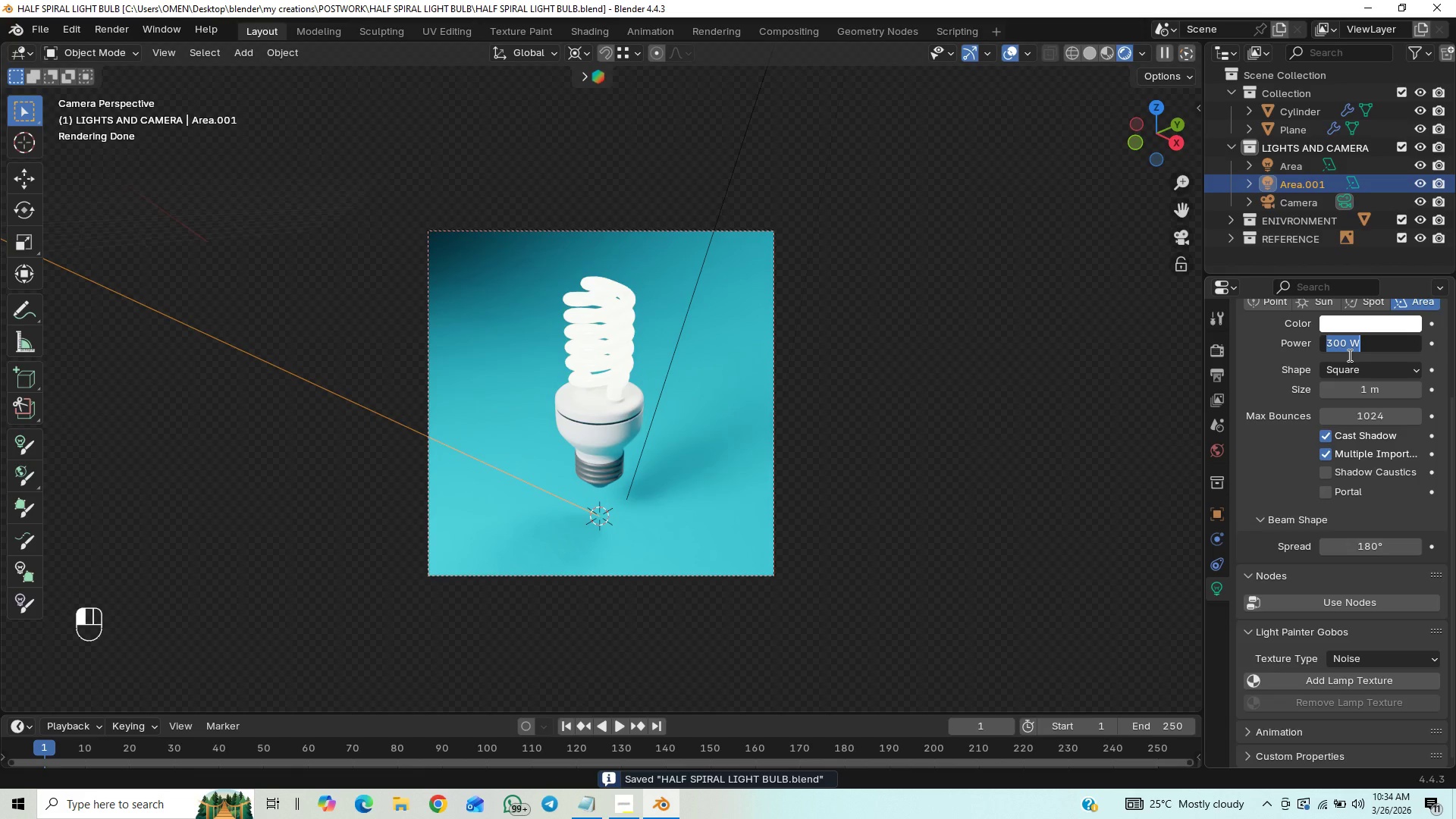 
type(250)
 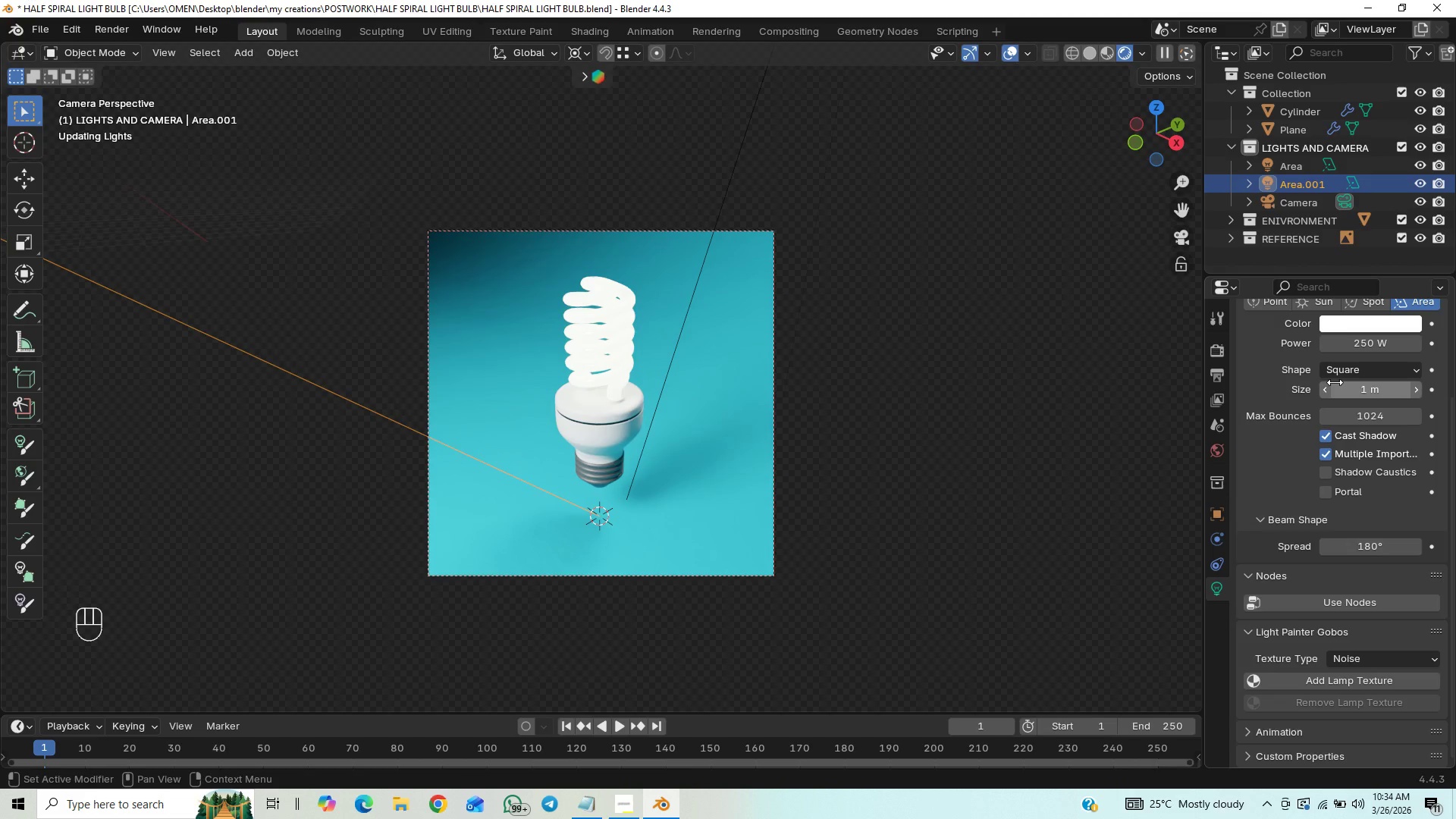 
key(Enter)
 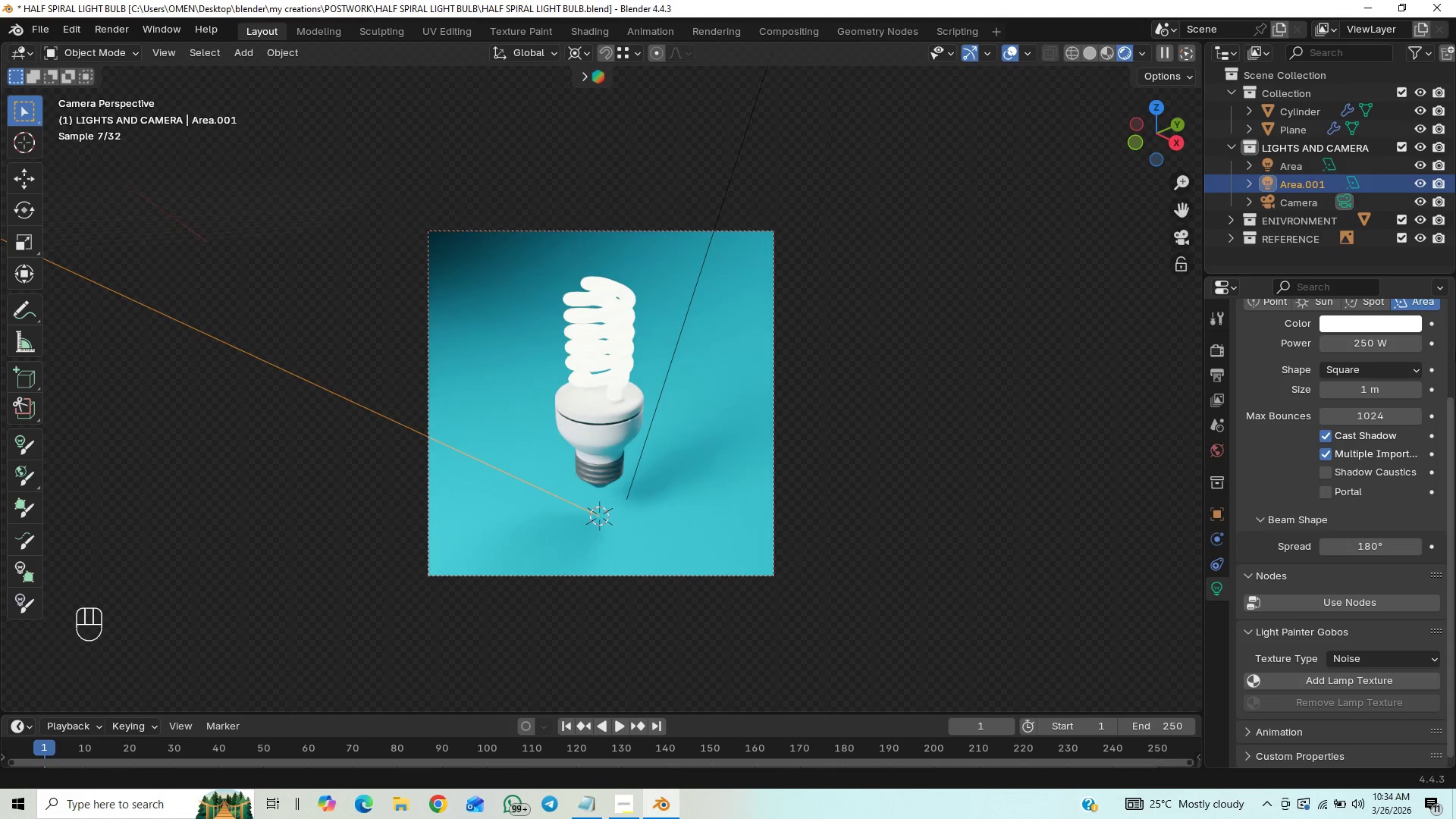 
left_click([1388, 347])
 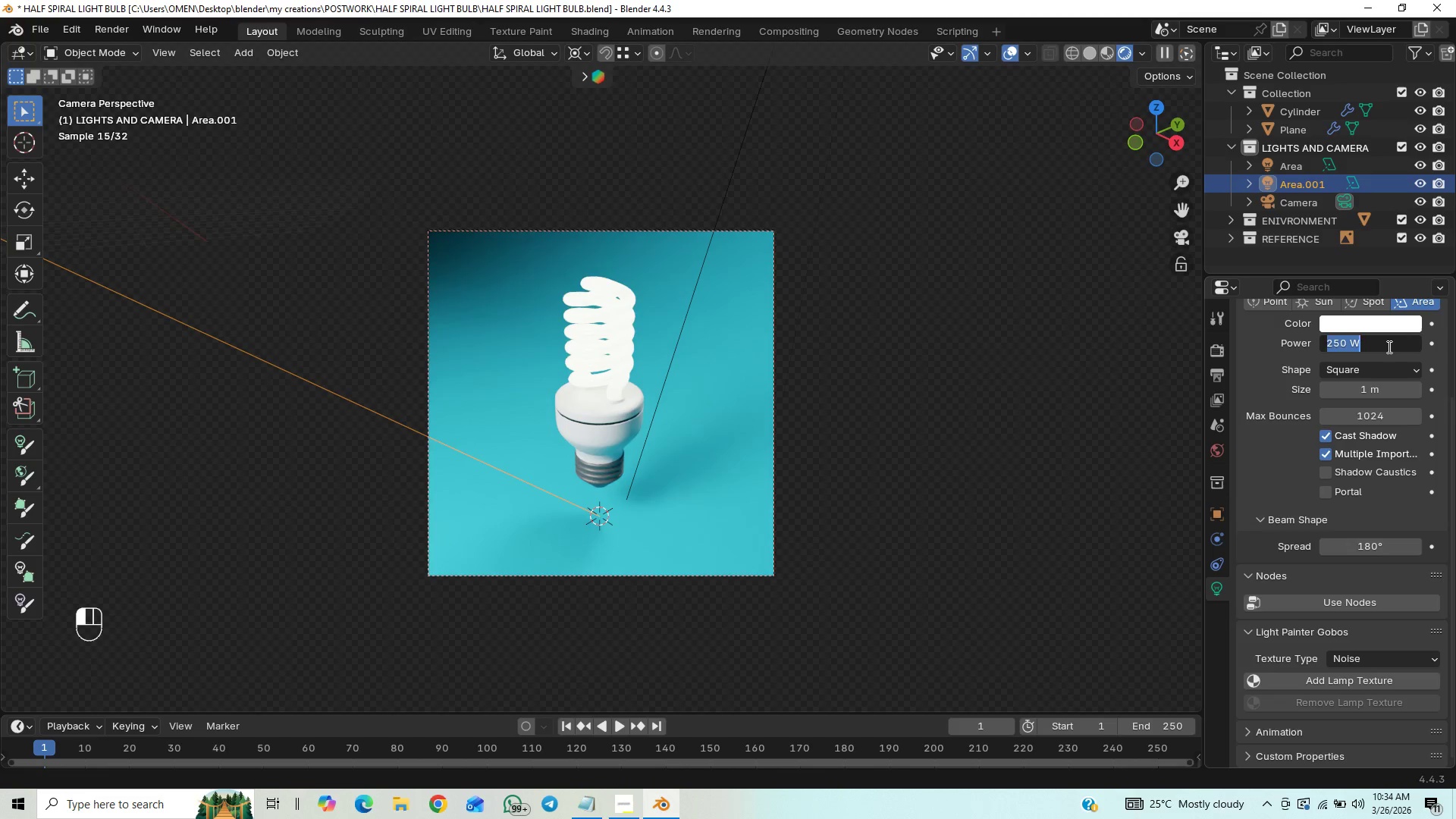 
type(20)
 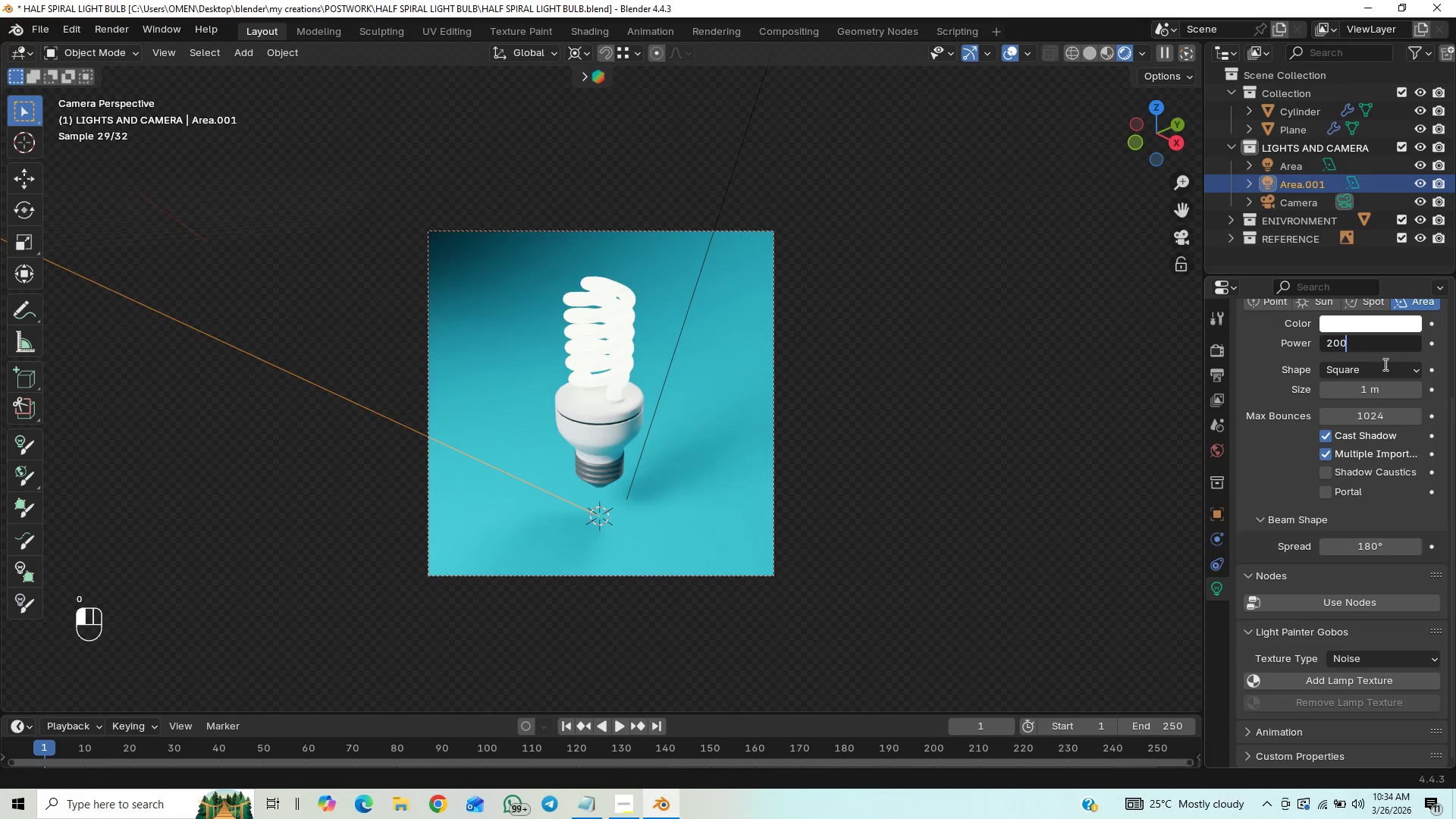 
key(0)
 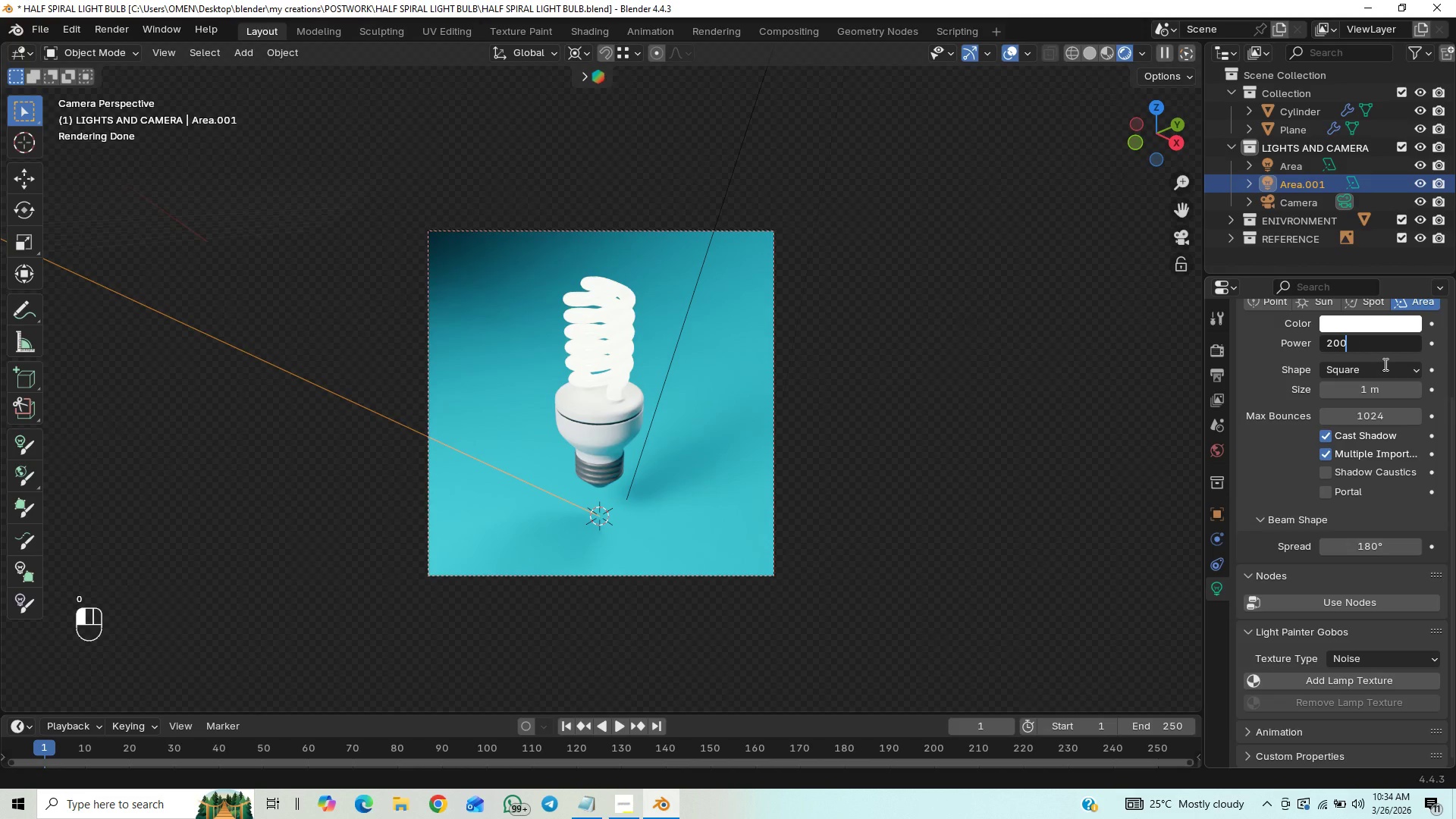 
key(Enter)
 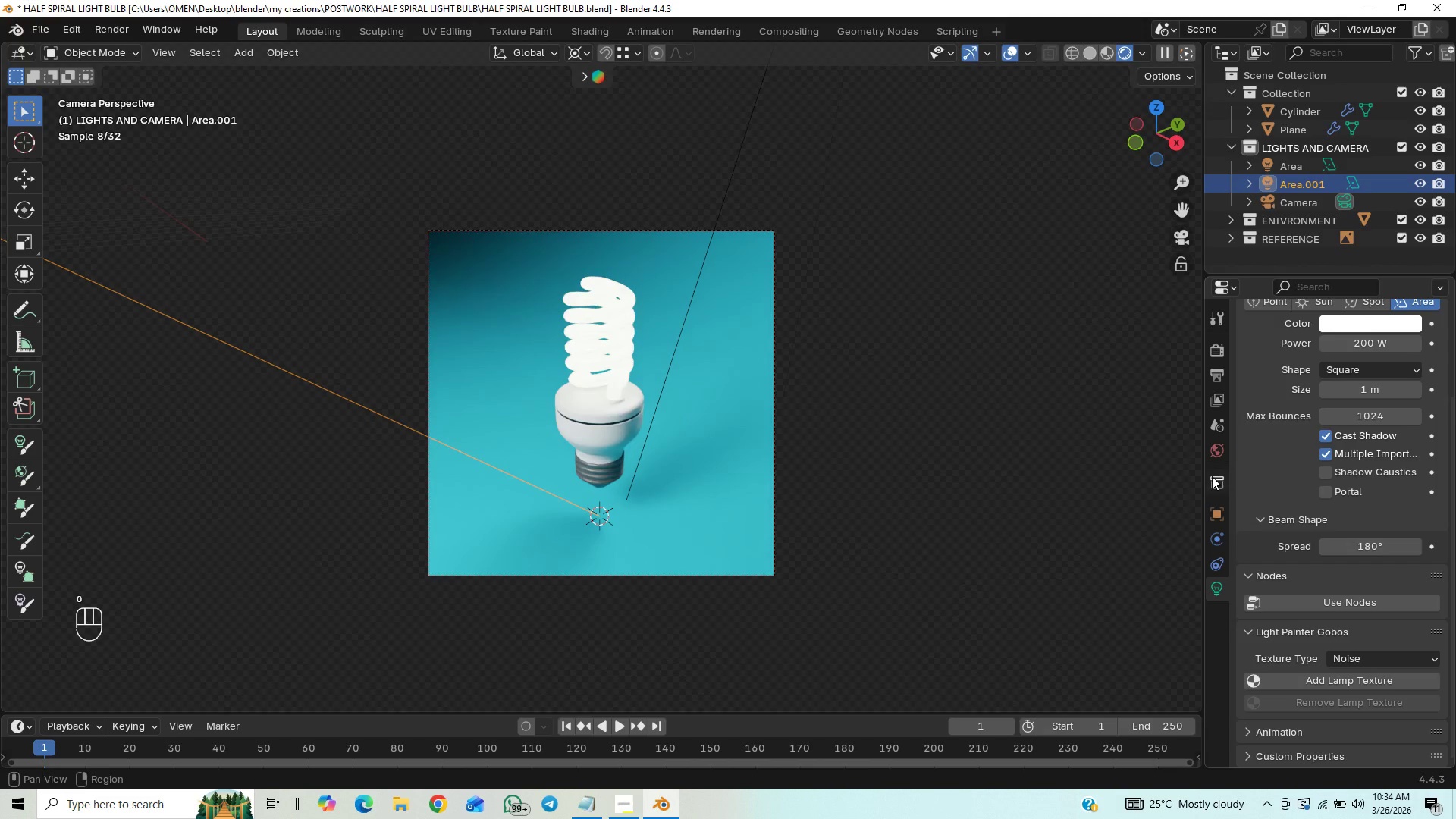 
key(Control+Z)
 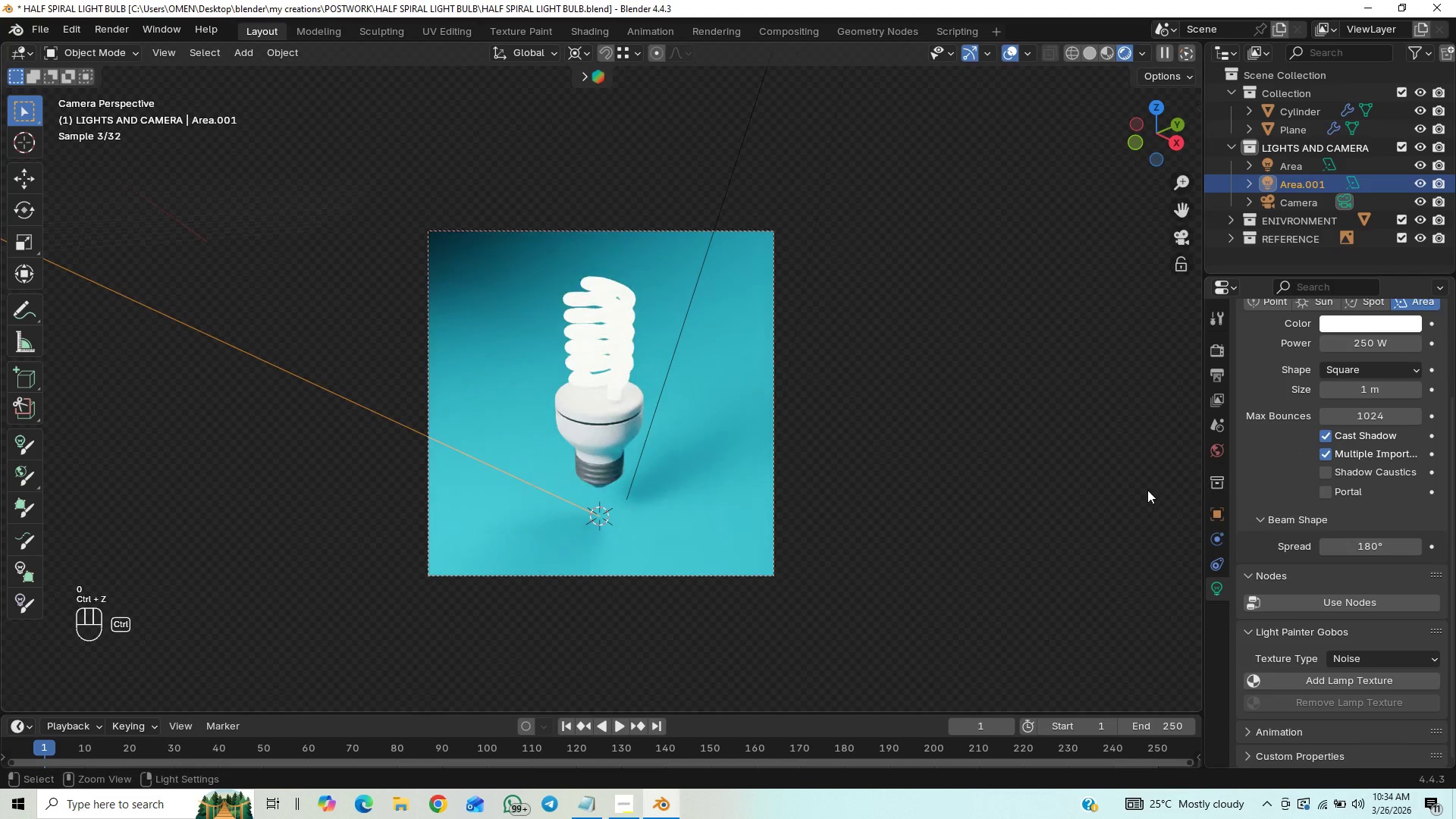 
key(Control+Z)
 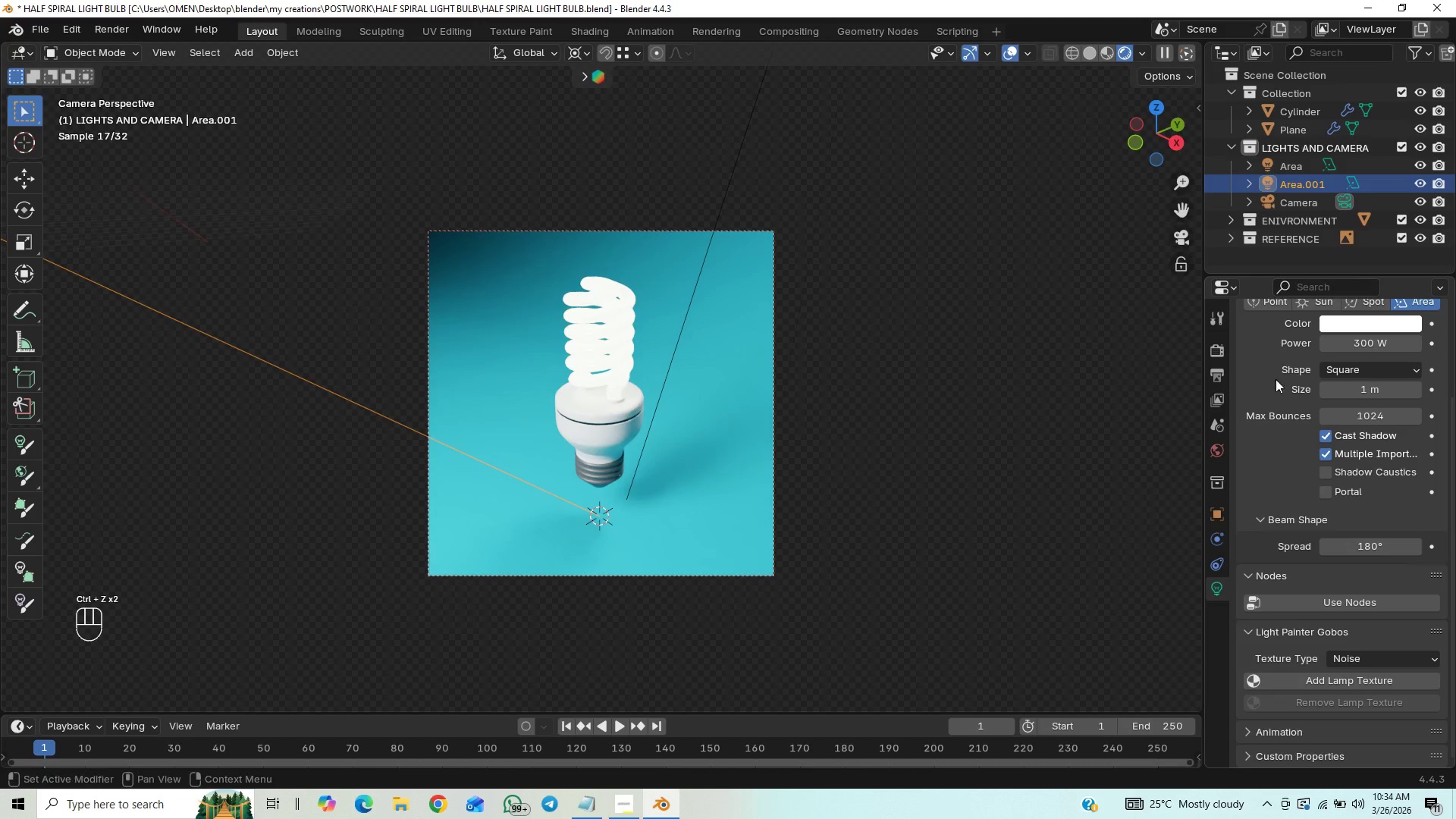 
mouse_move([1208, 522])
 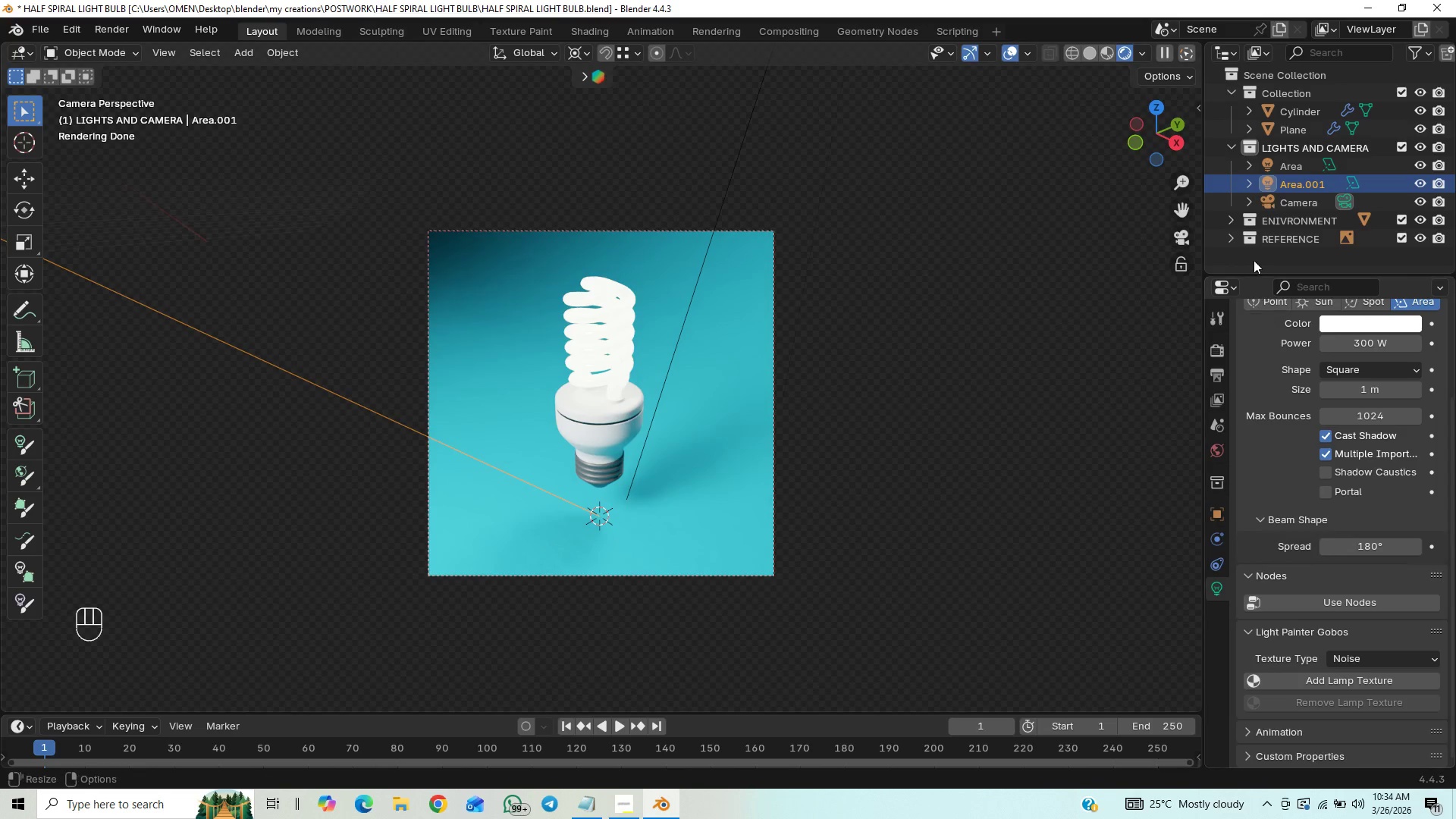 
left_click([1301, 171])
 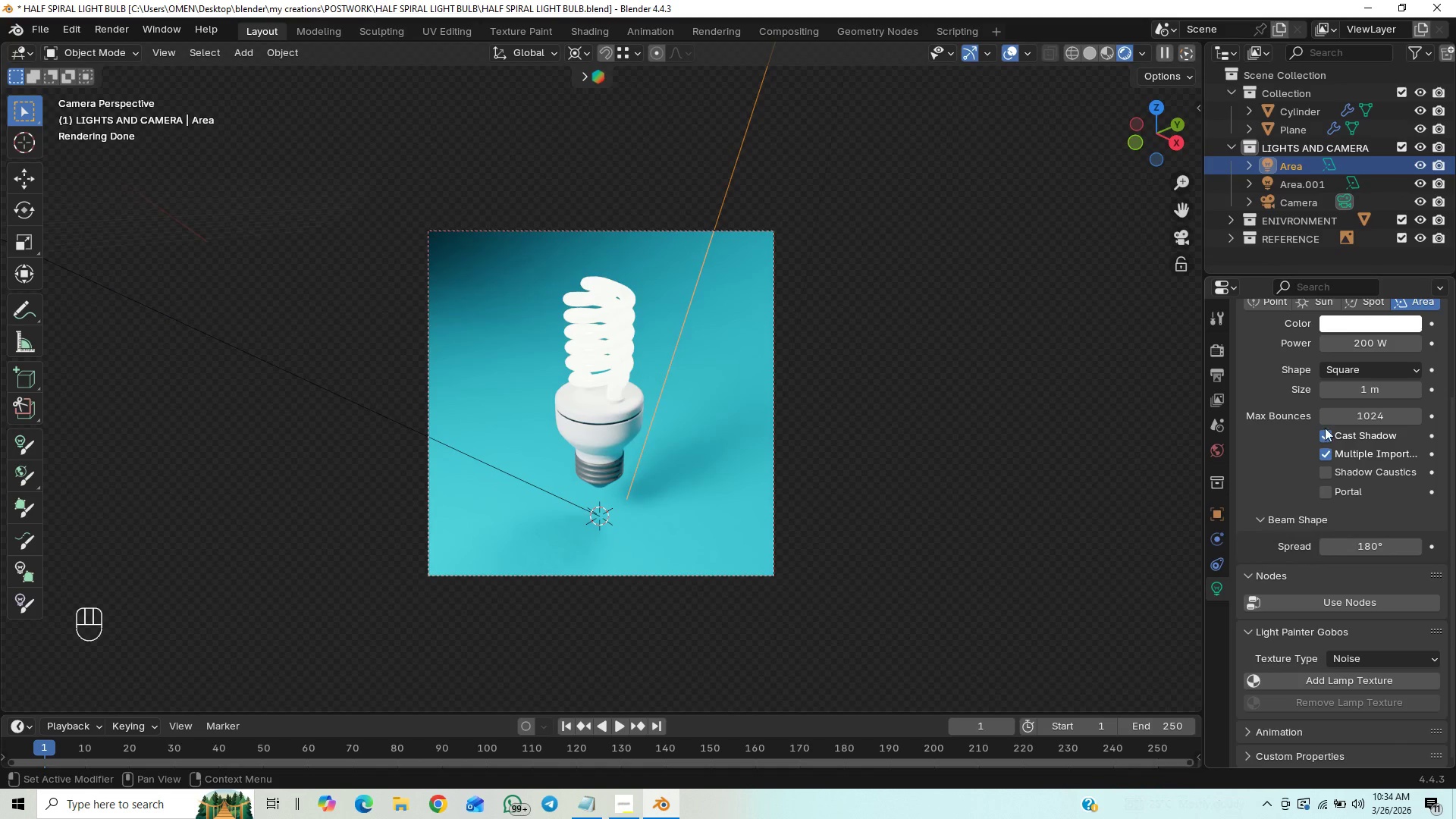 
left_click([1324, 429])
 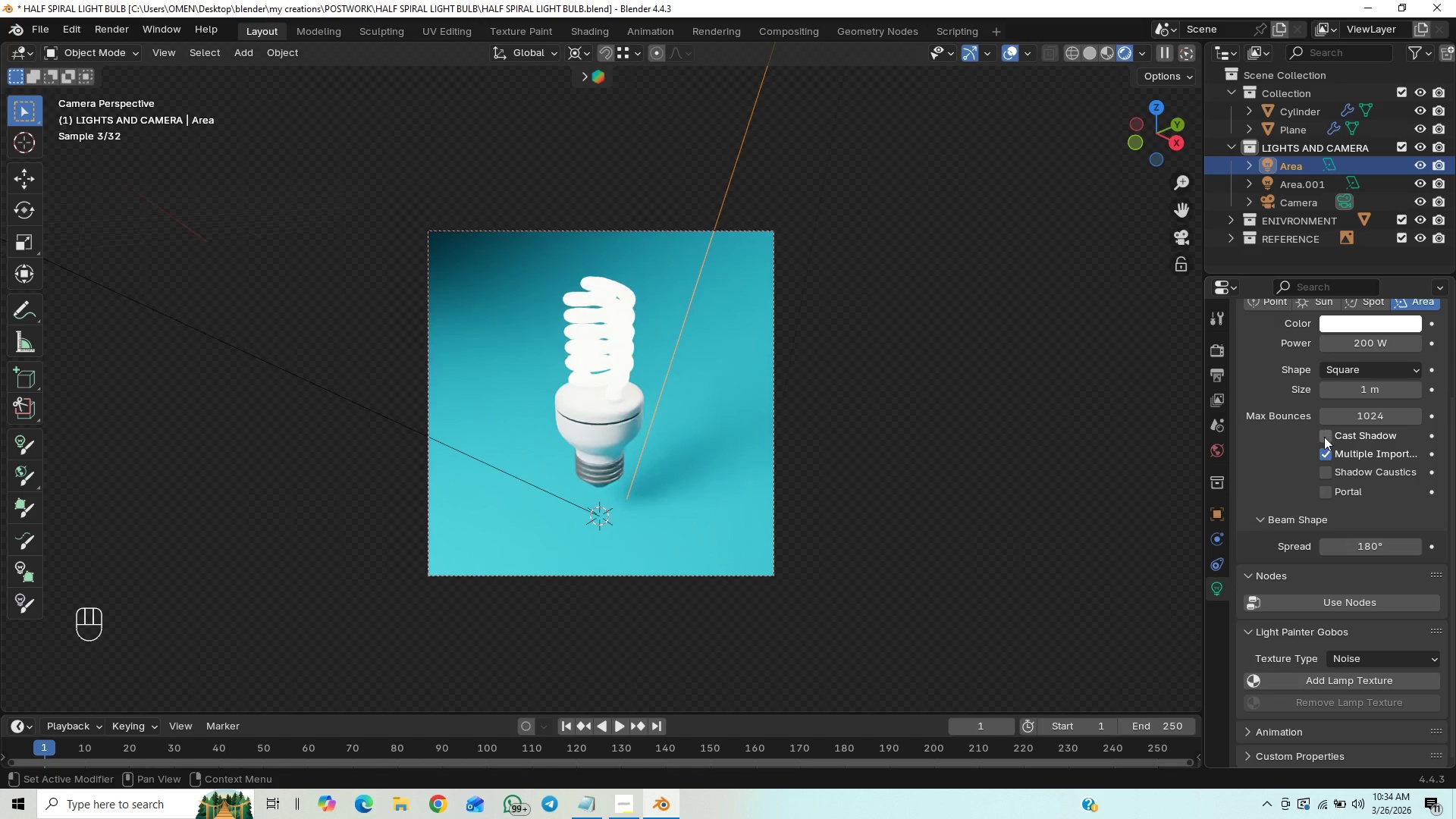 
mouse_move([1309, 475])
 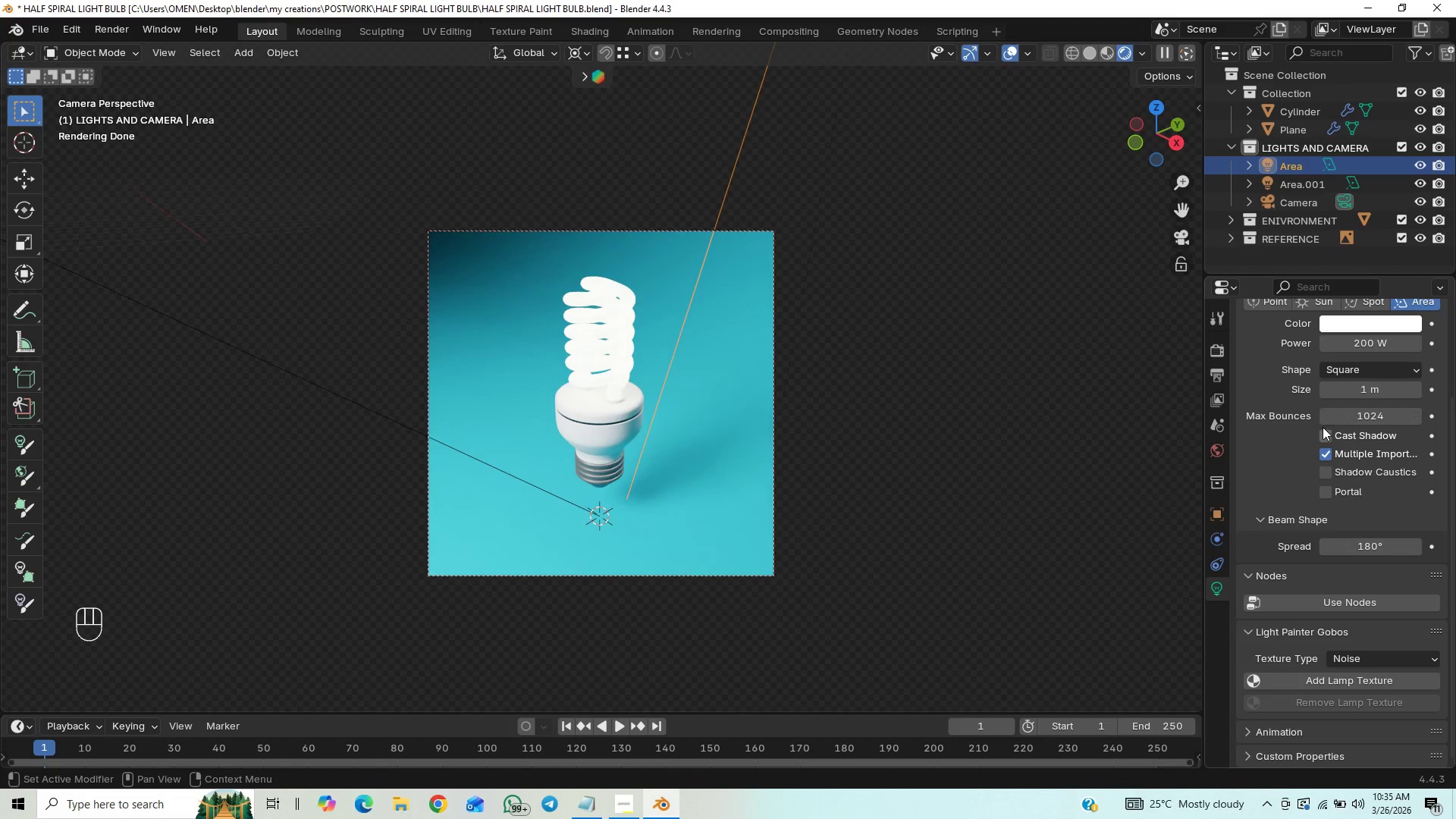 
left_click([1326, 439])
 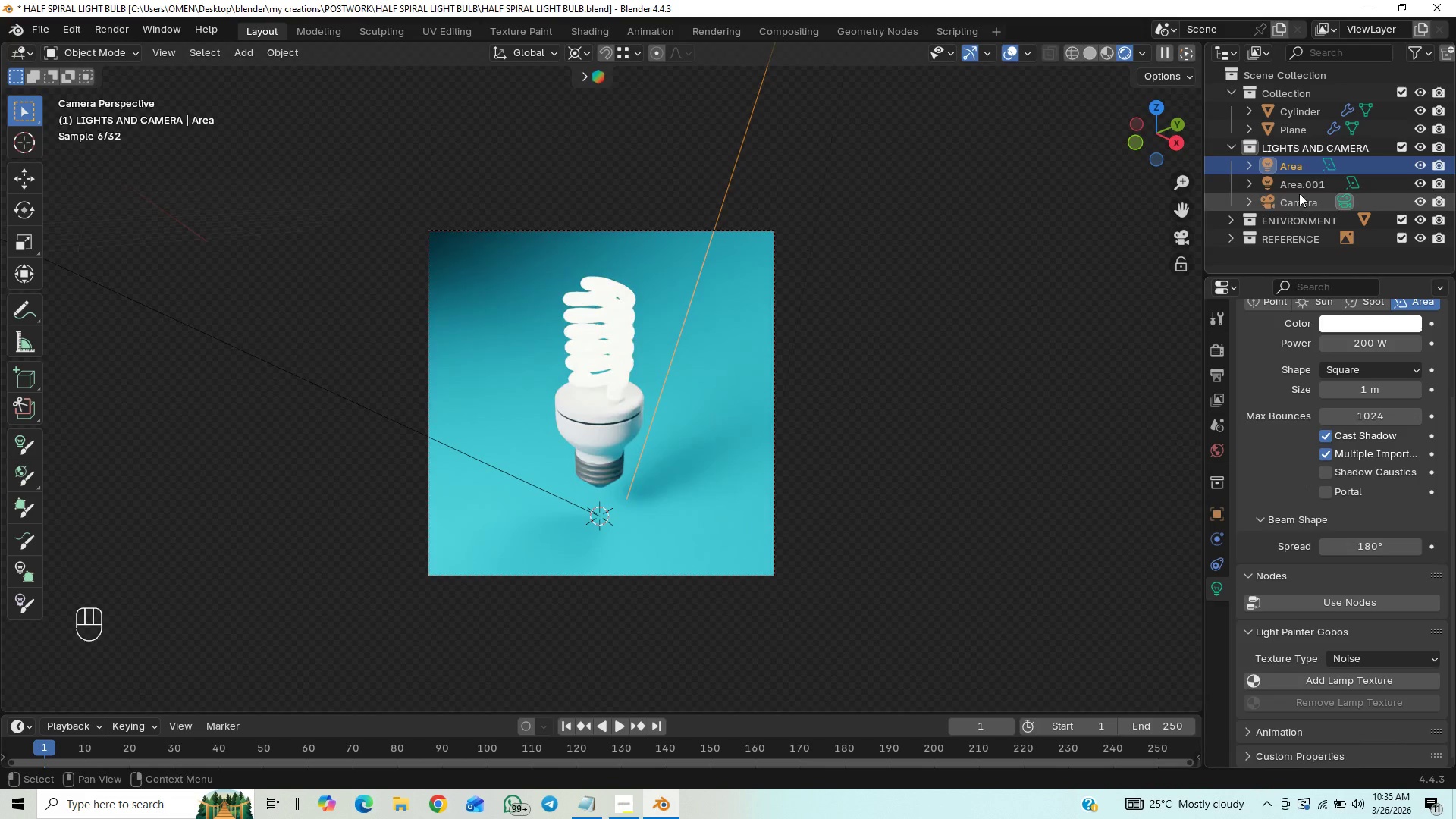 
left_click([1300, 181])
 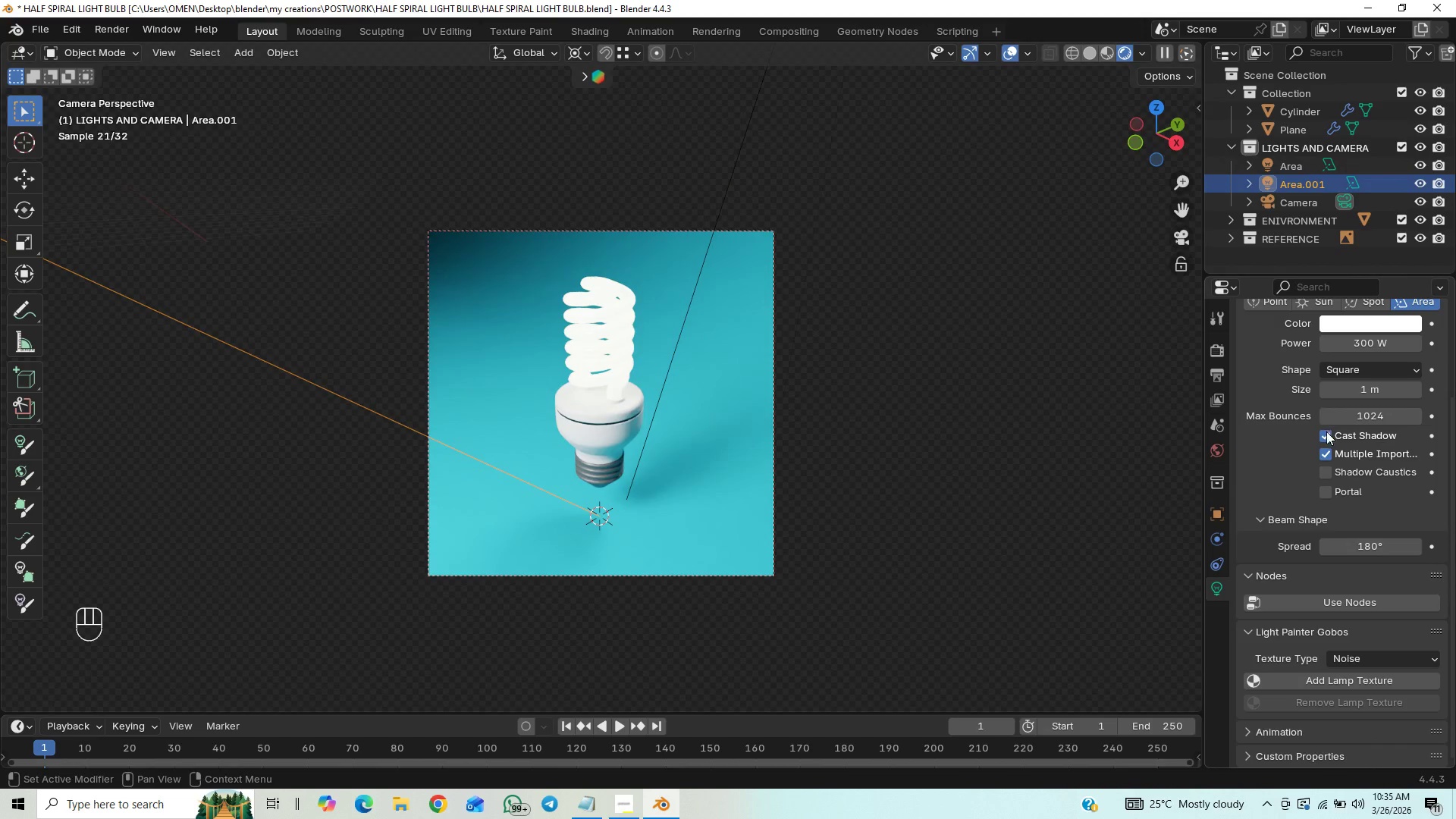 
left_click([1326, 433])
 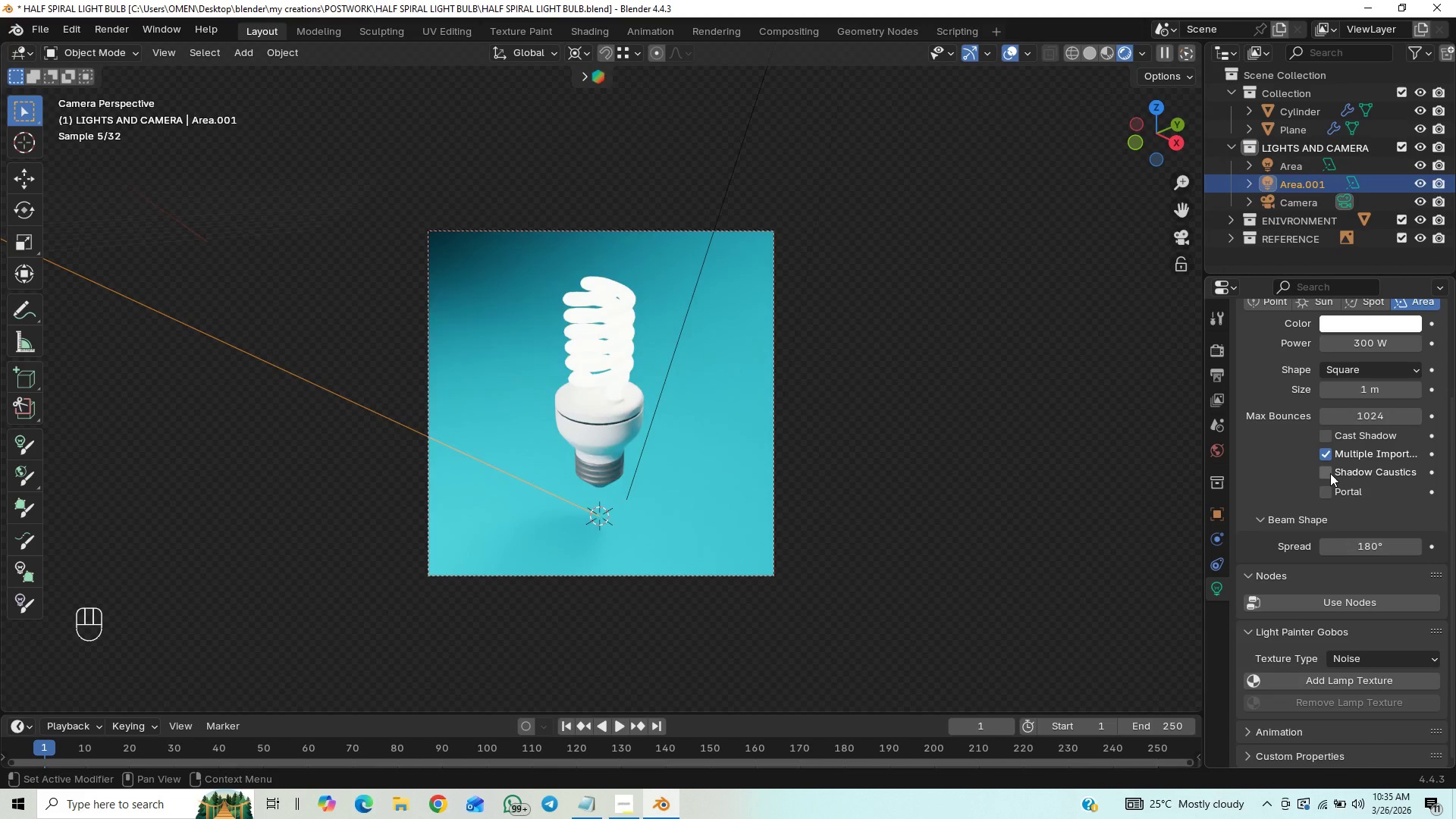 
left_click([1330, 473])
 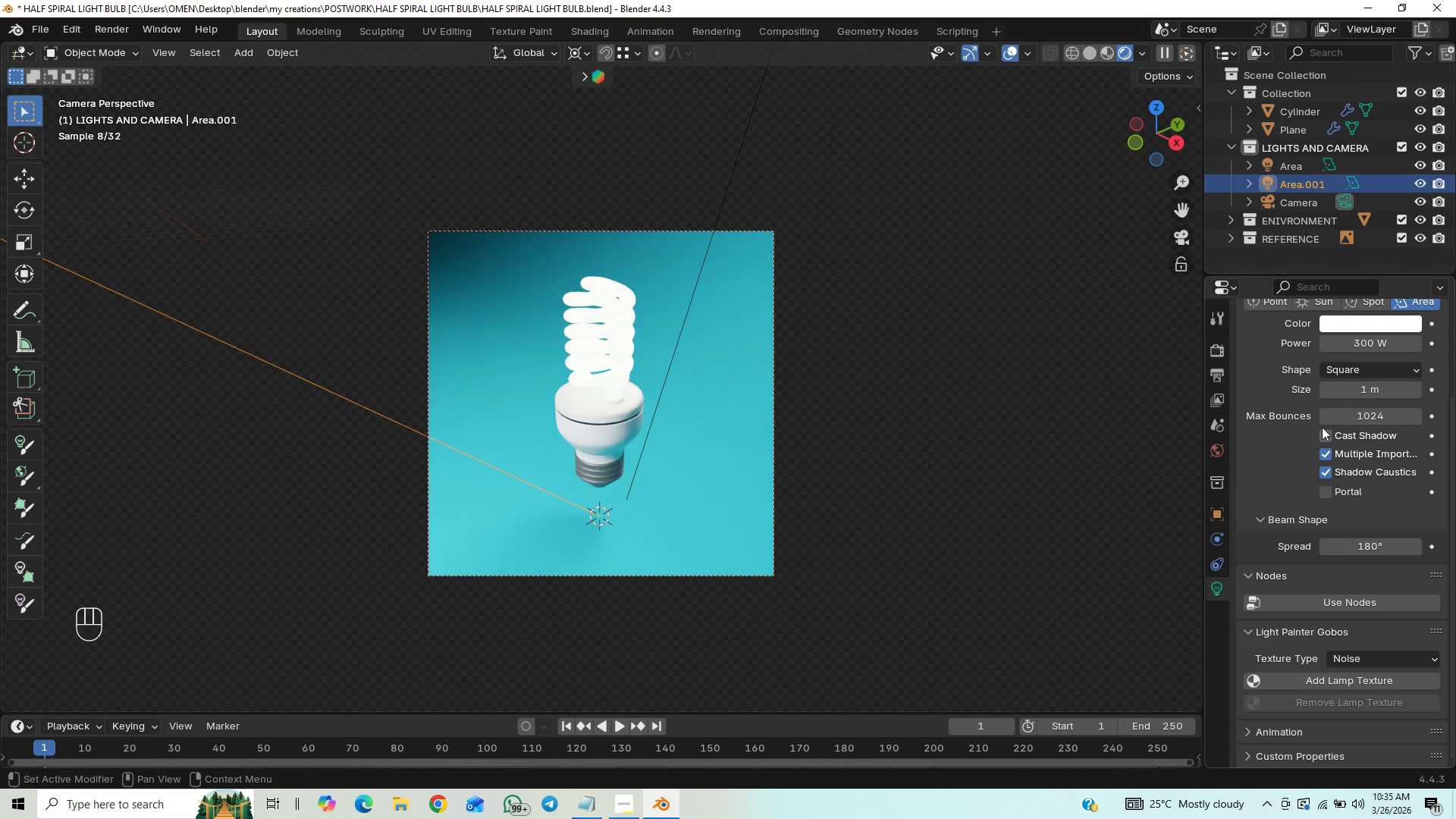 
left_click([1324, 436])
 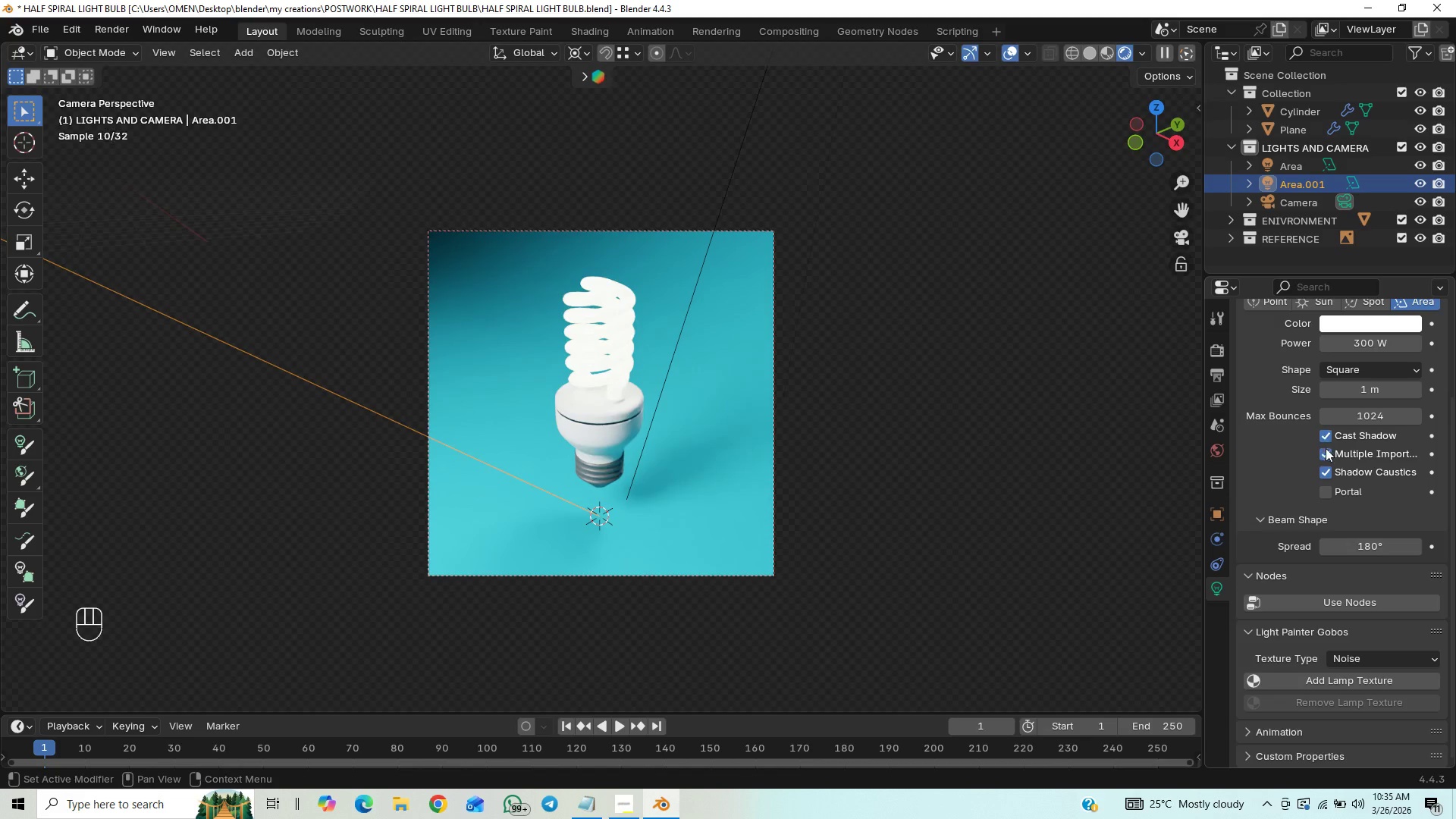 
left_click([1329, 473])
 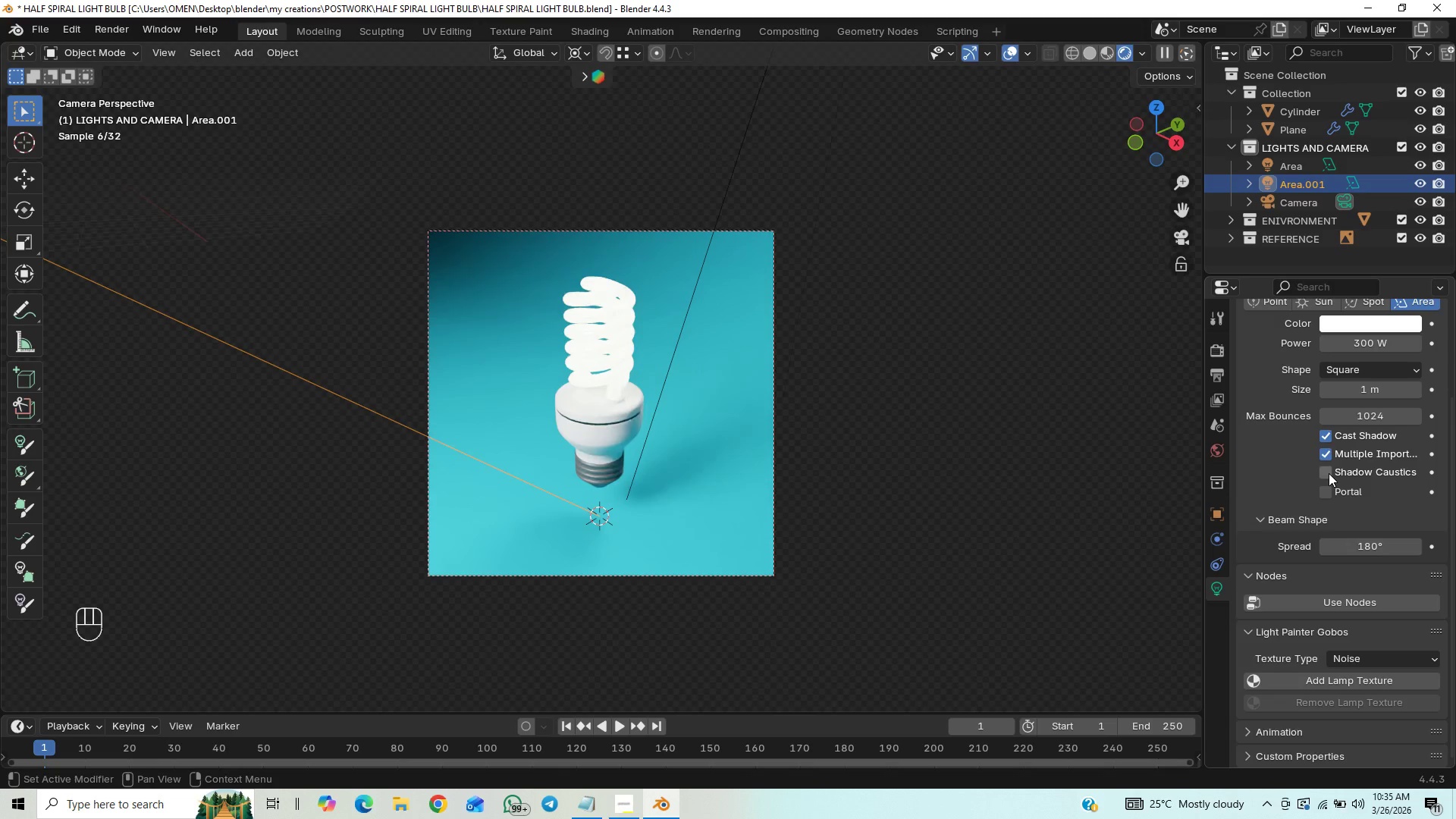 
left_click([1329, 473])
 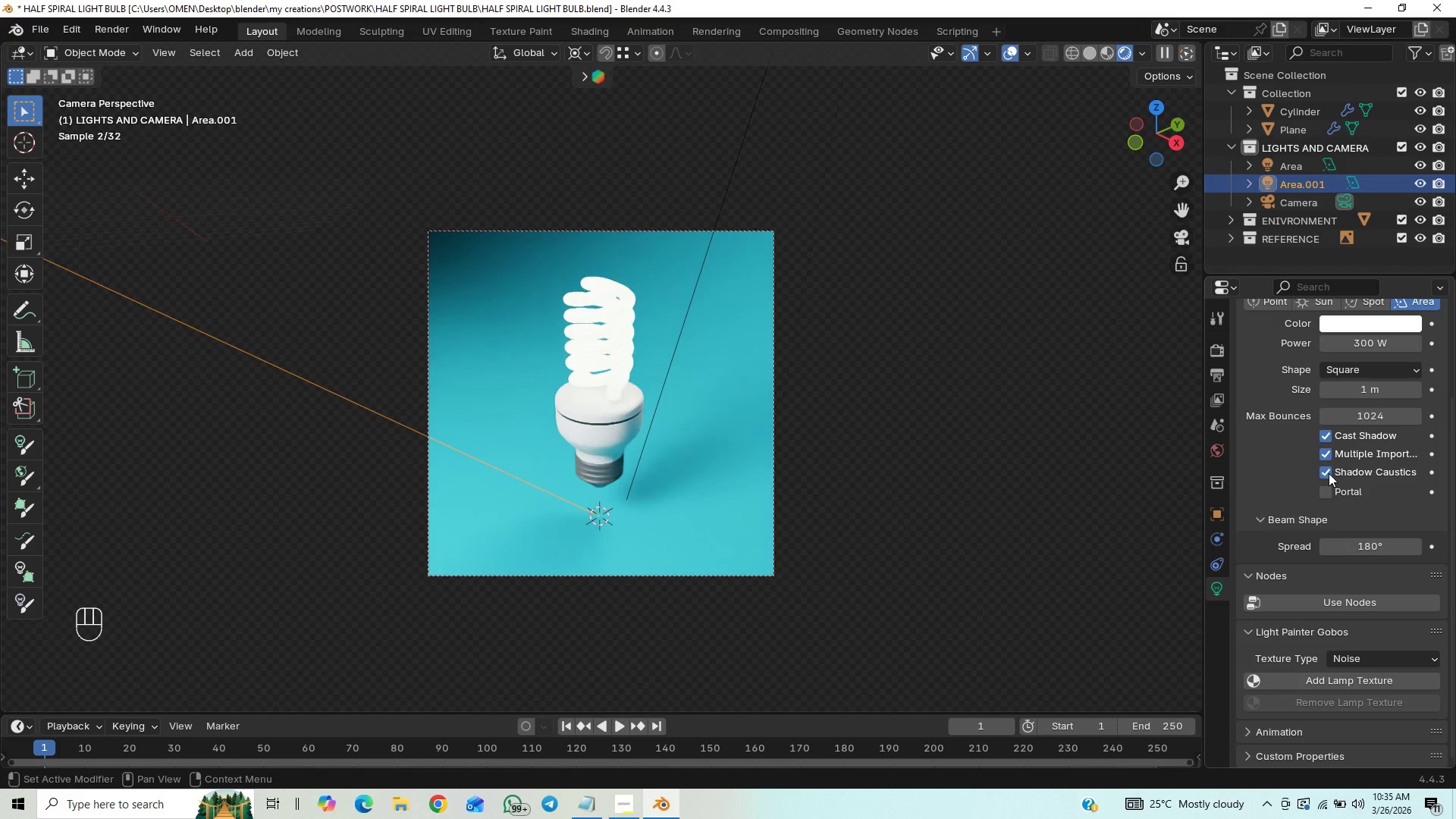 
left_click([1329, 473])
 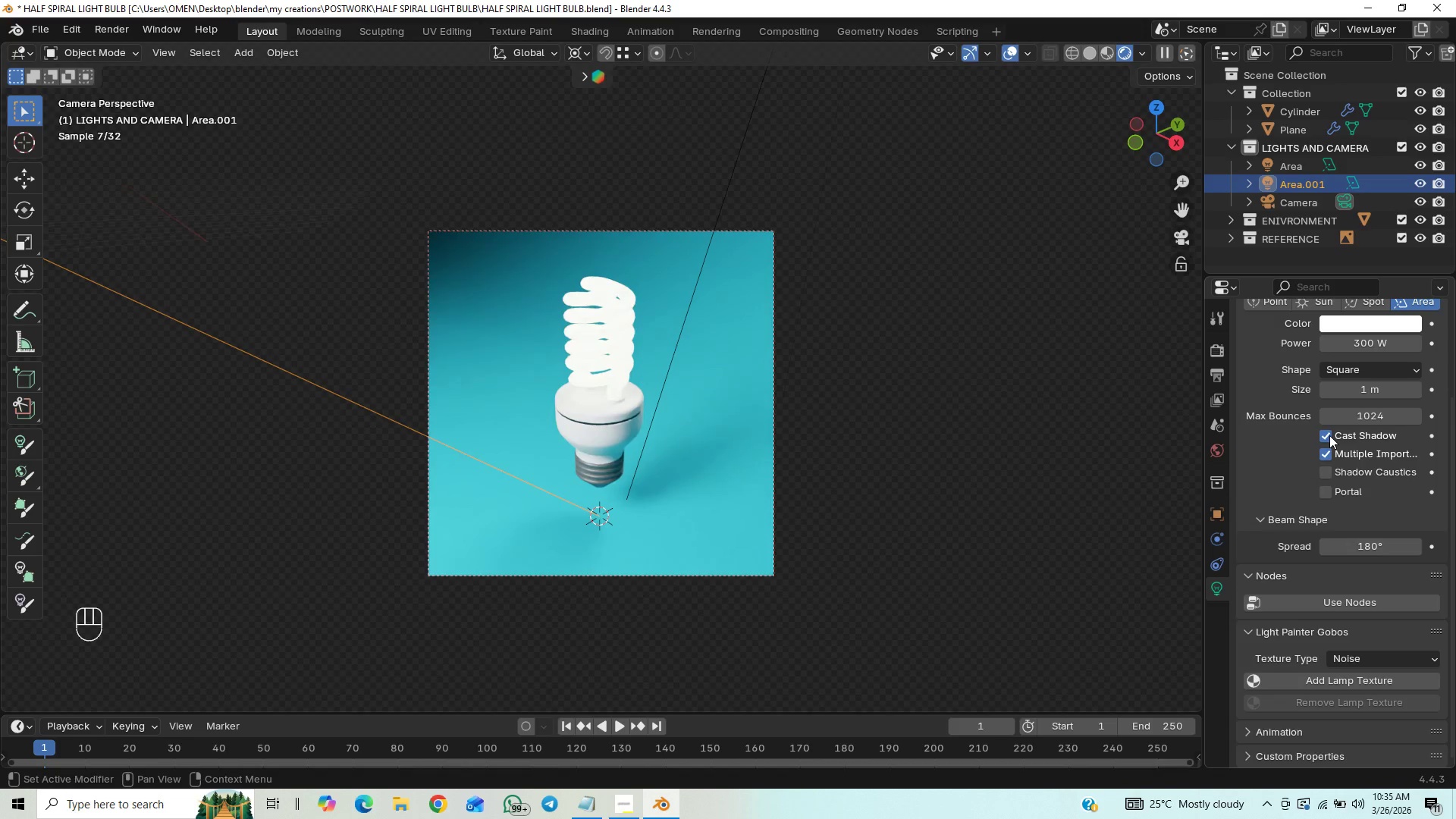 
left_click([1329, 435])
 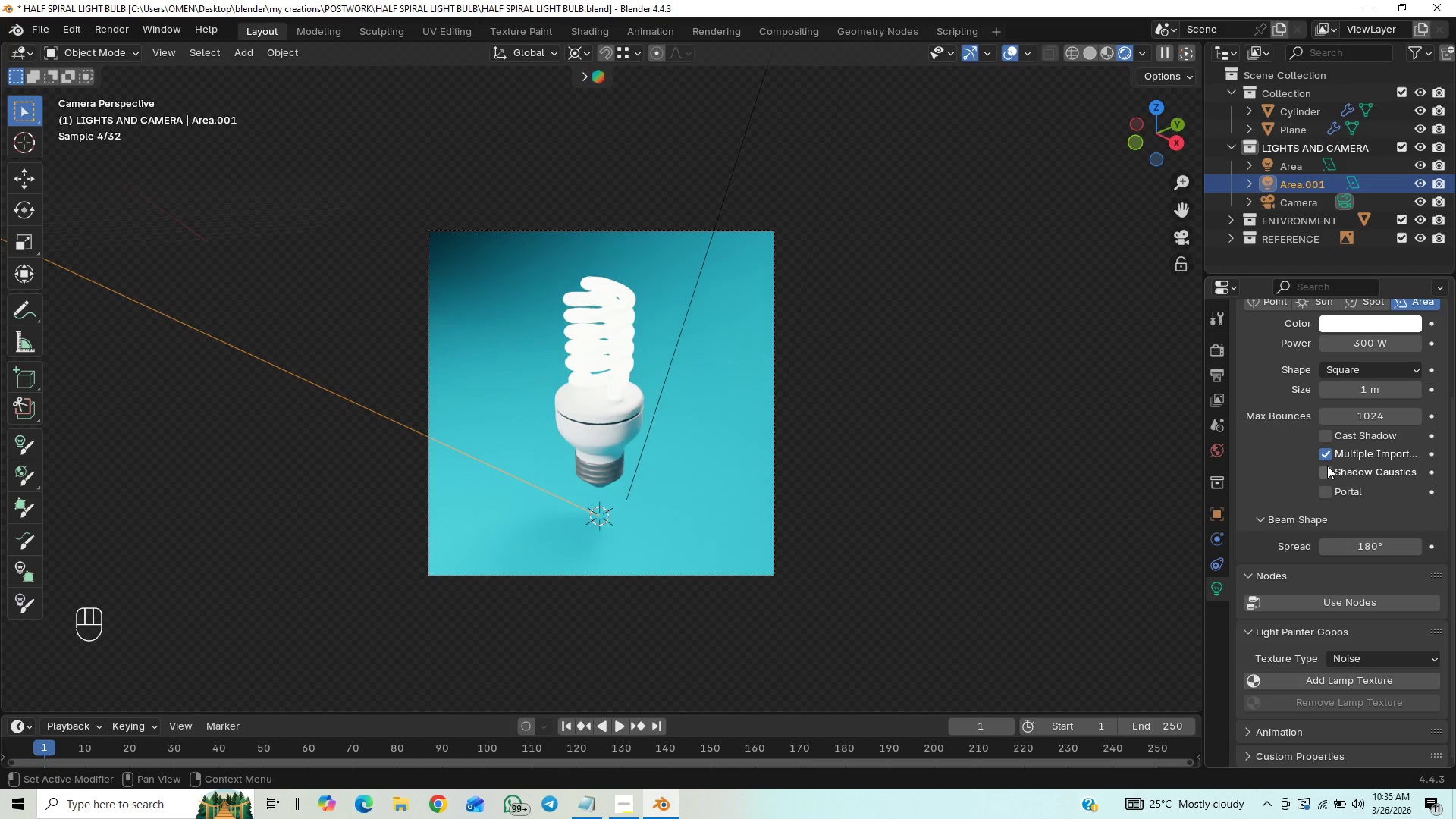 
left_click([1327, 466])
 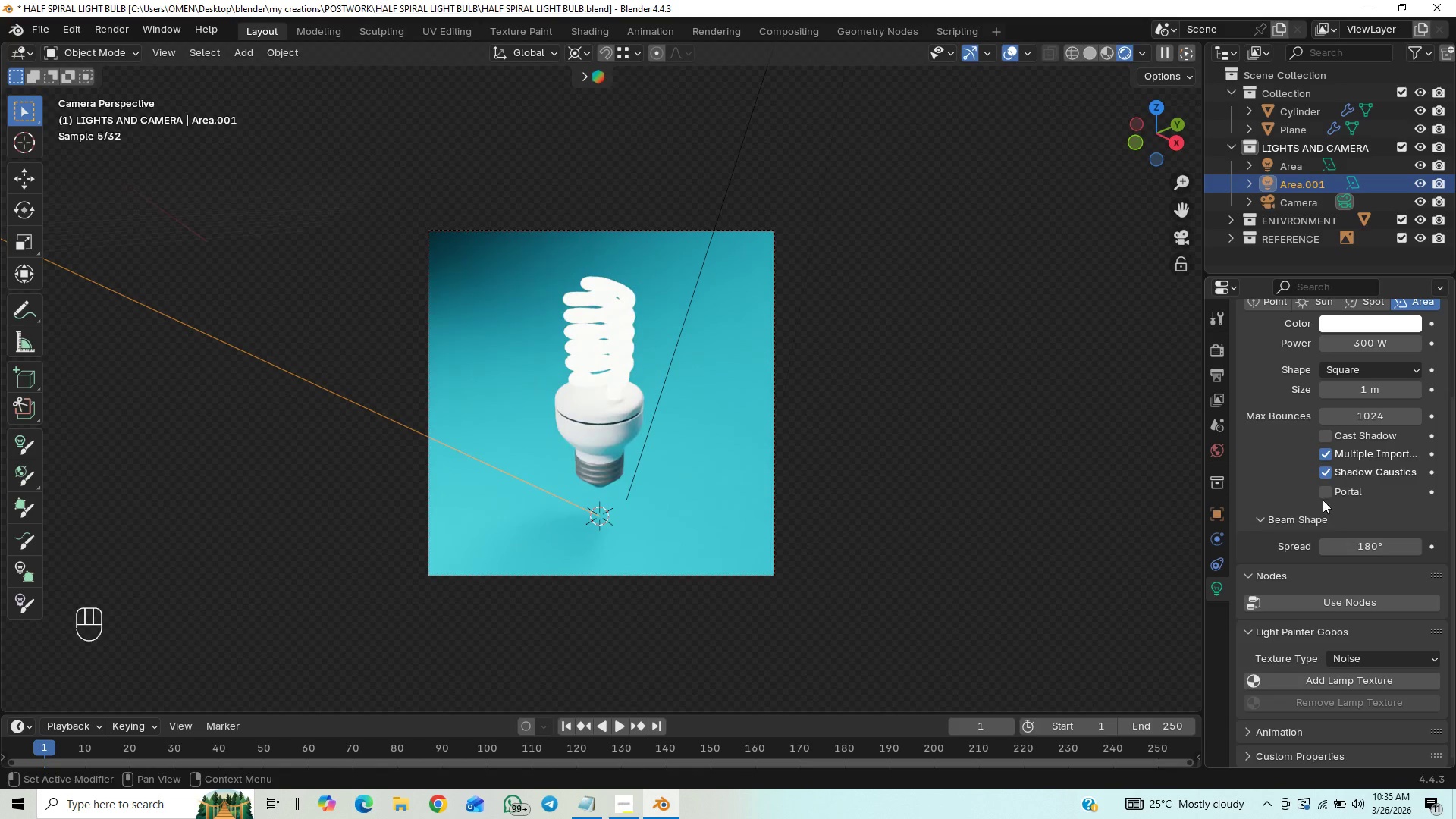 
left_click([1324, 492])
 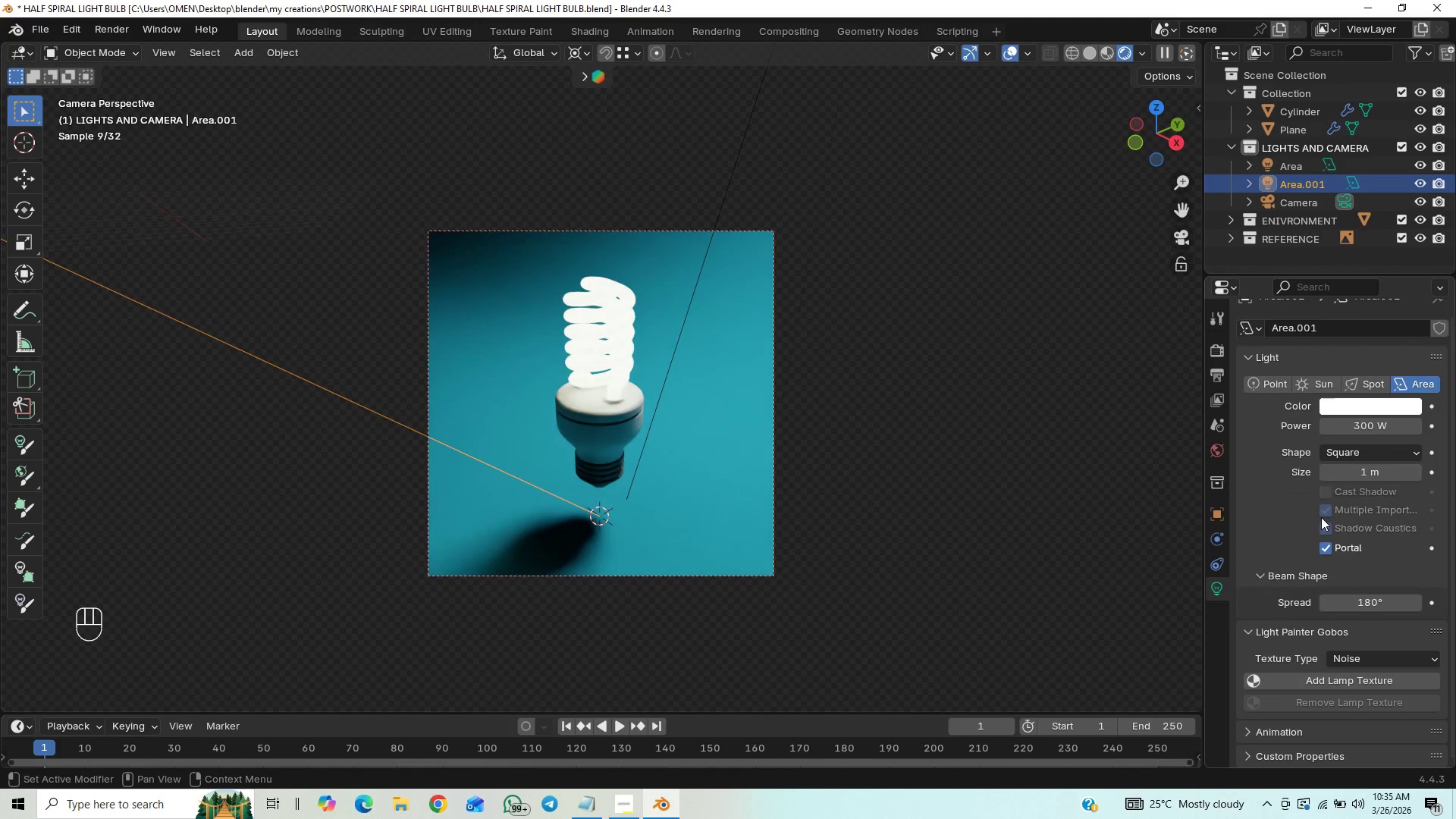 
left_click([1321, 551])
 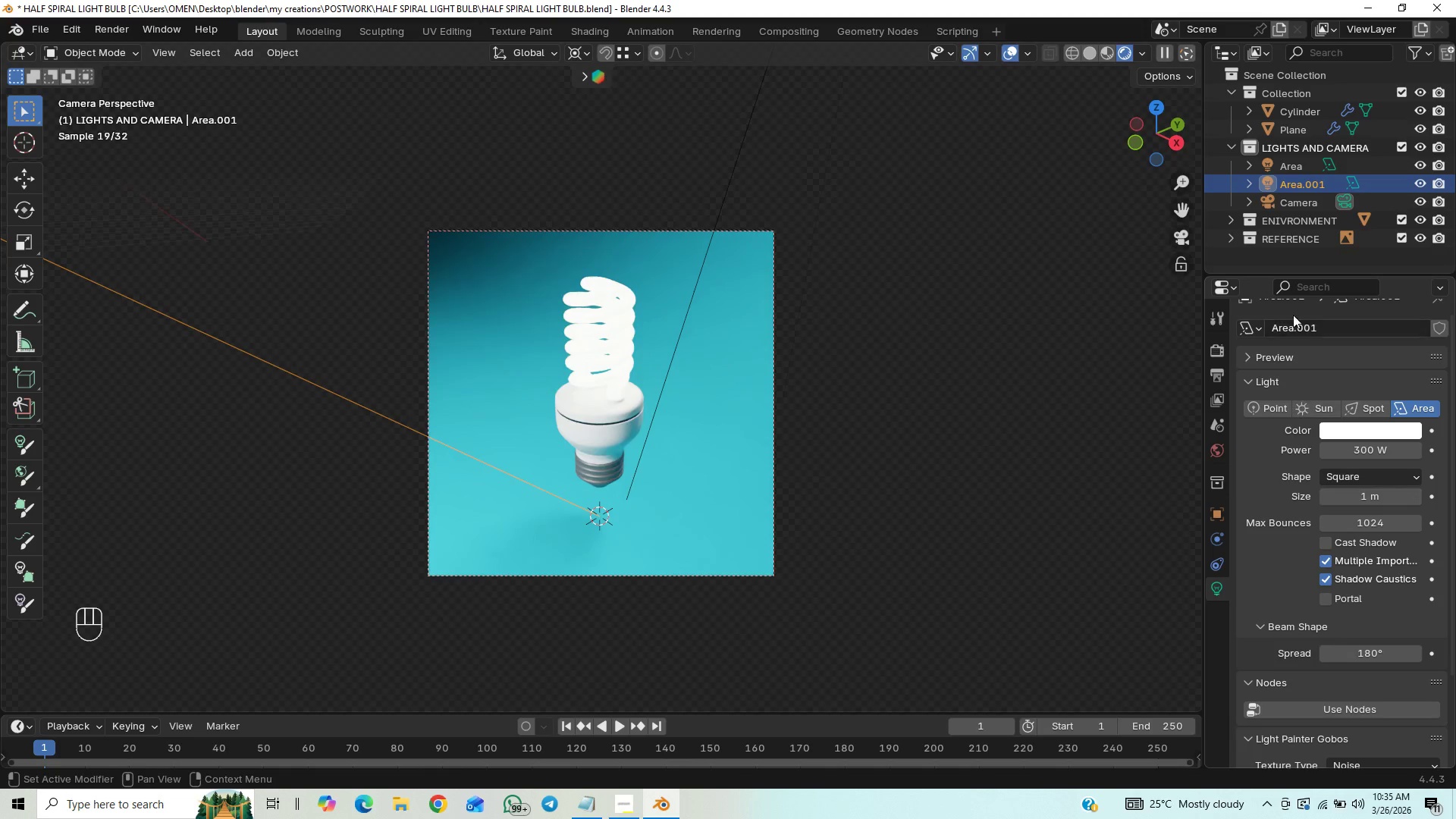 
left_click([1296, 172])
 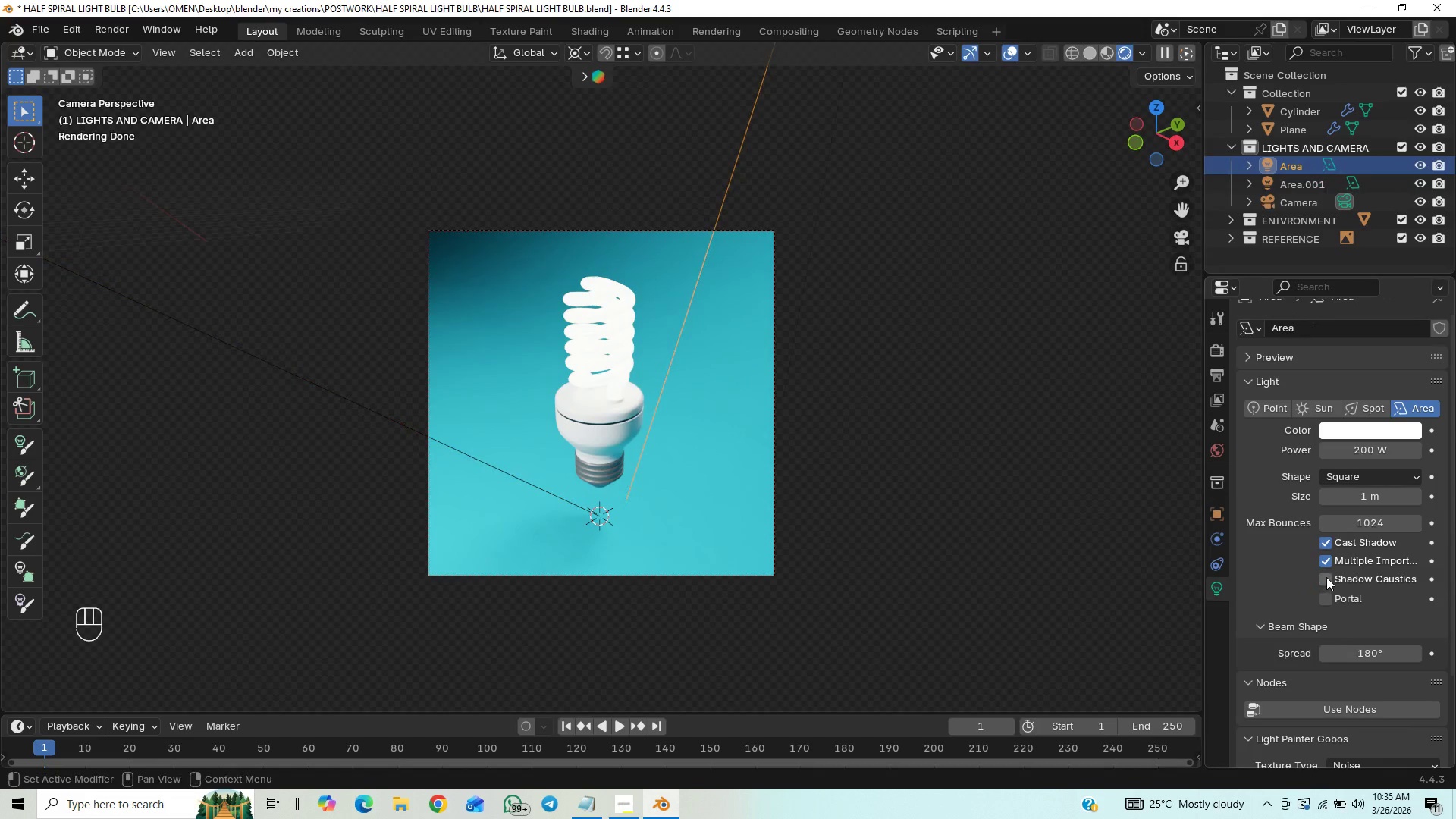 
left_click([1326, 577])
 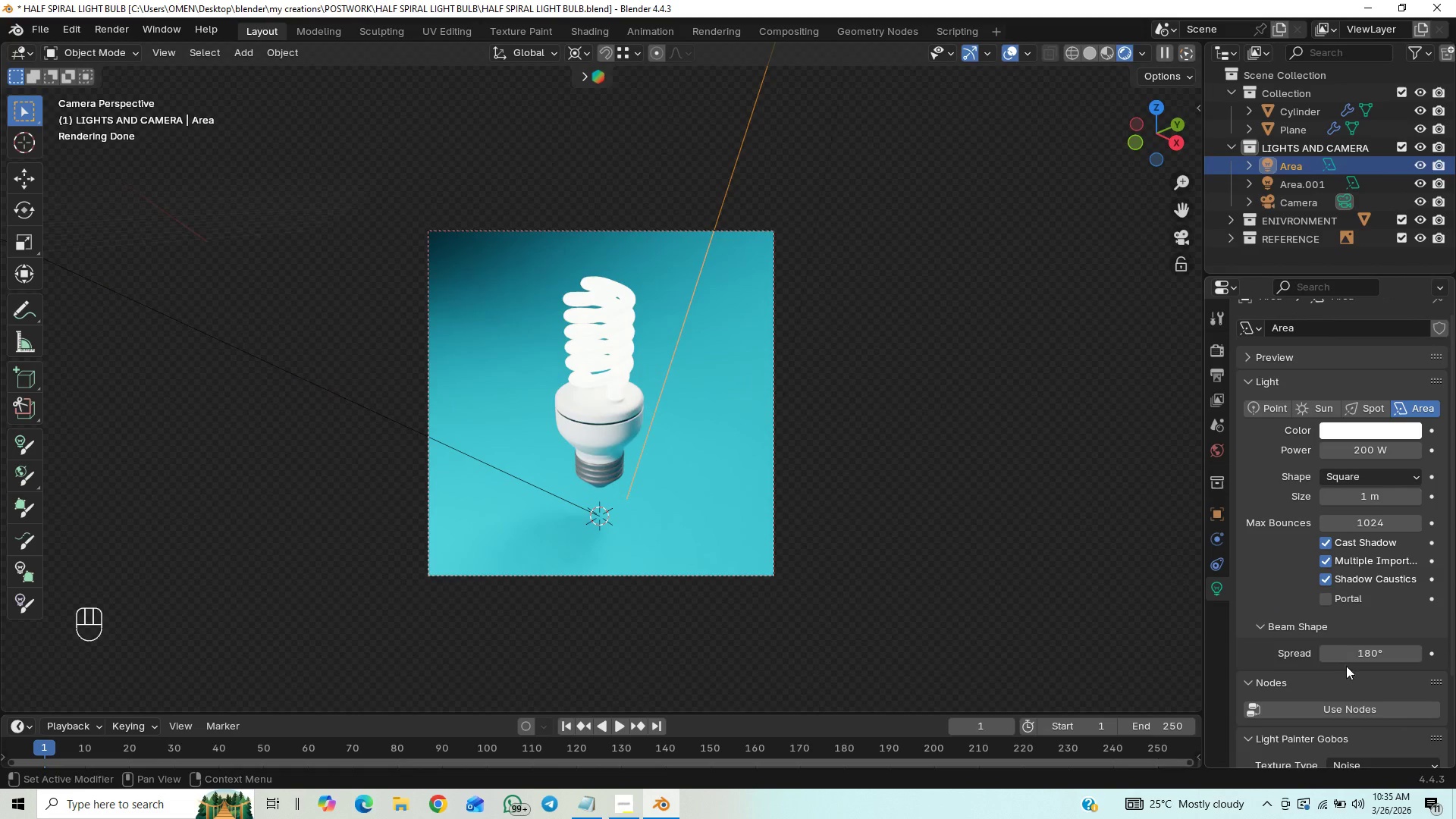 
left_click_drag(start_coordinate=[1372, 655], to_coordinate=[788, 264])
 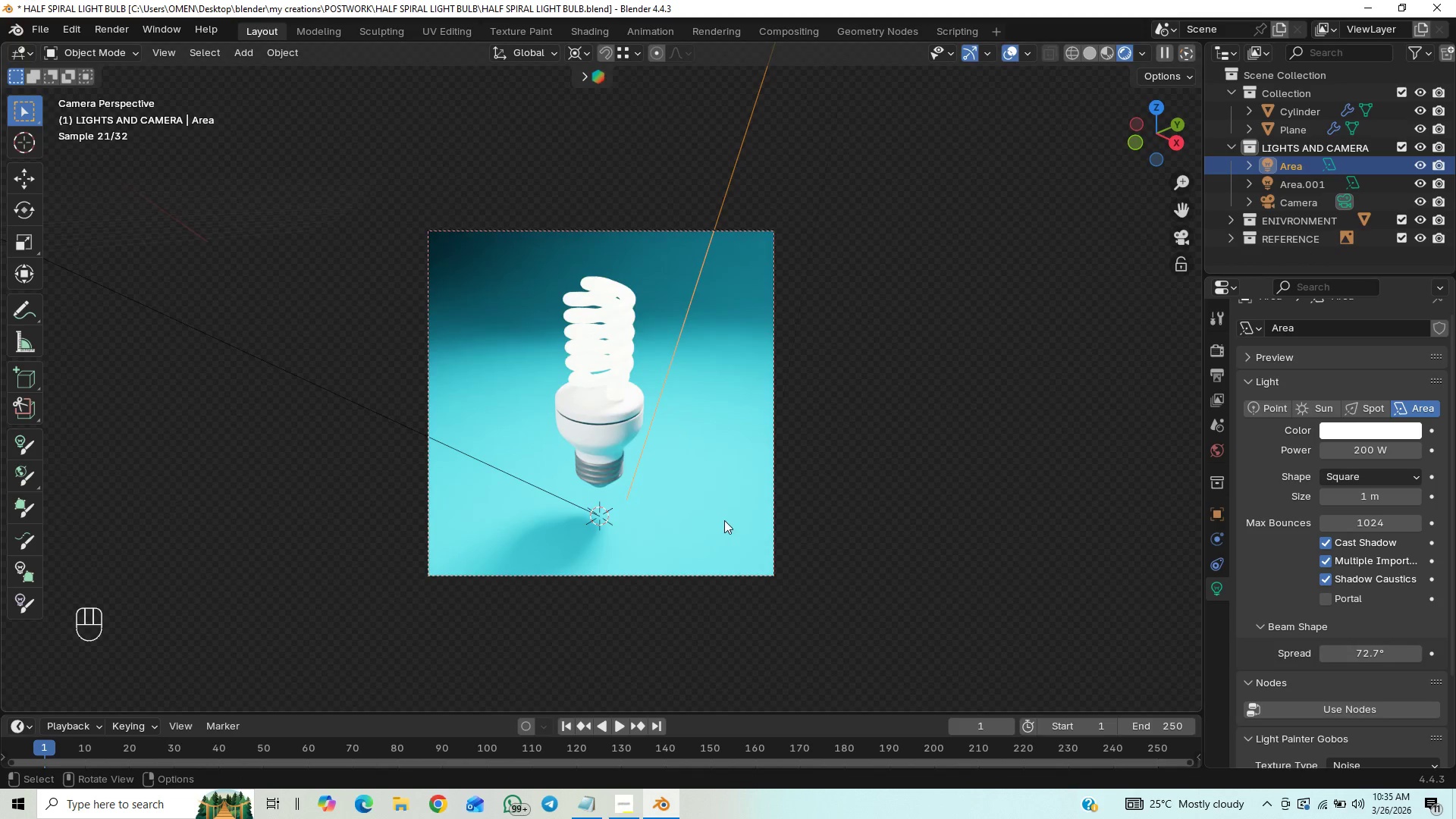 
key(Control+Z)
 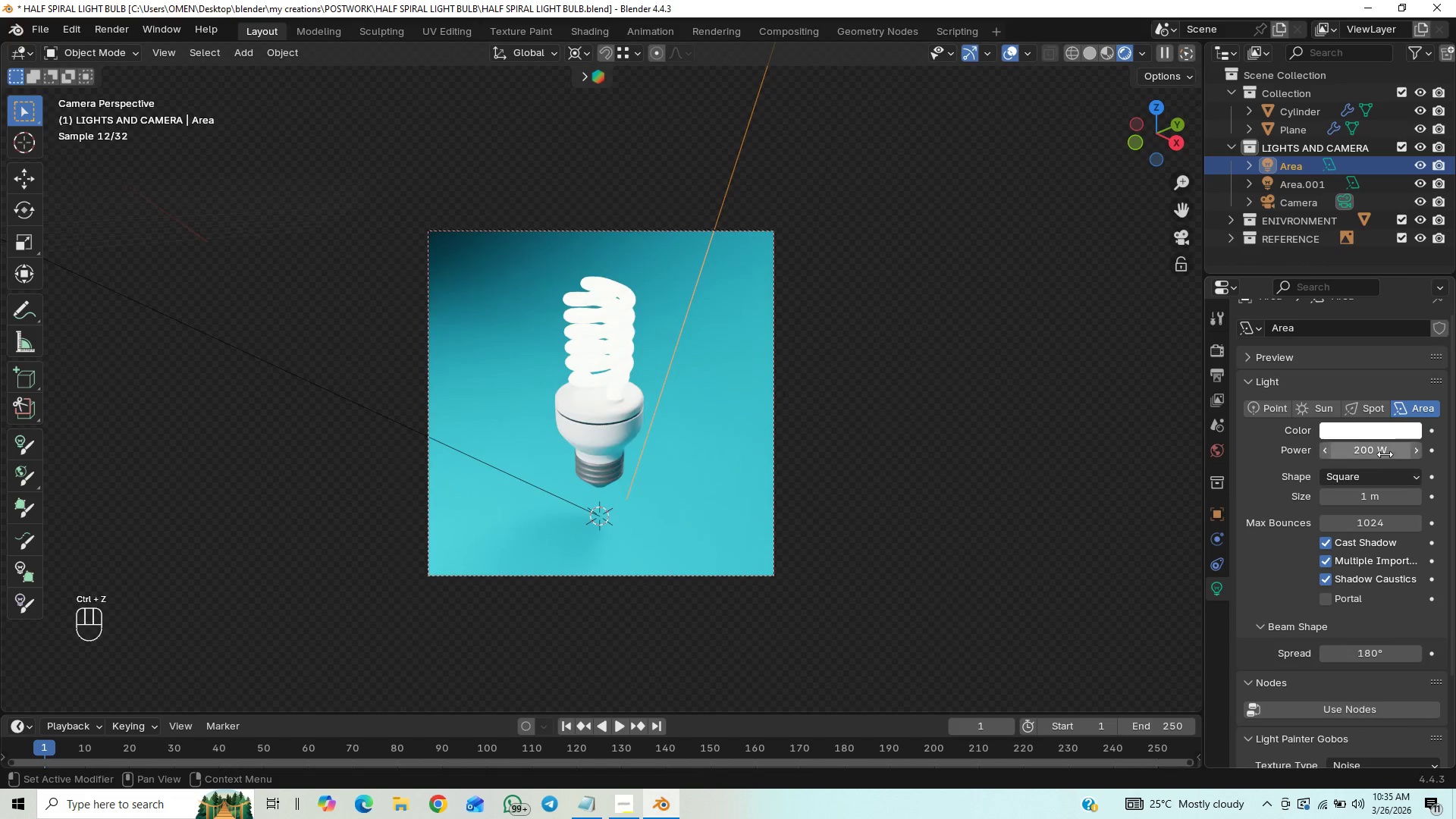 
left_click([1385, 454])
 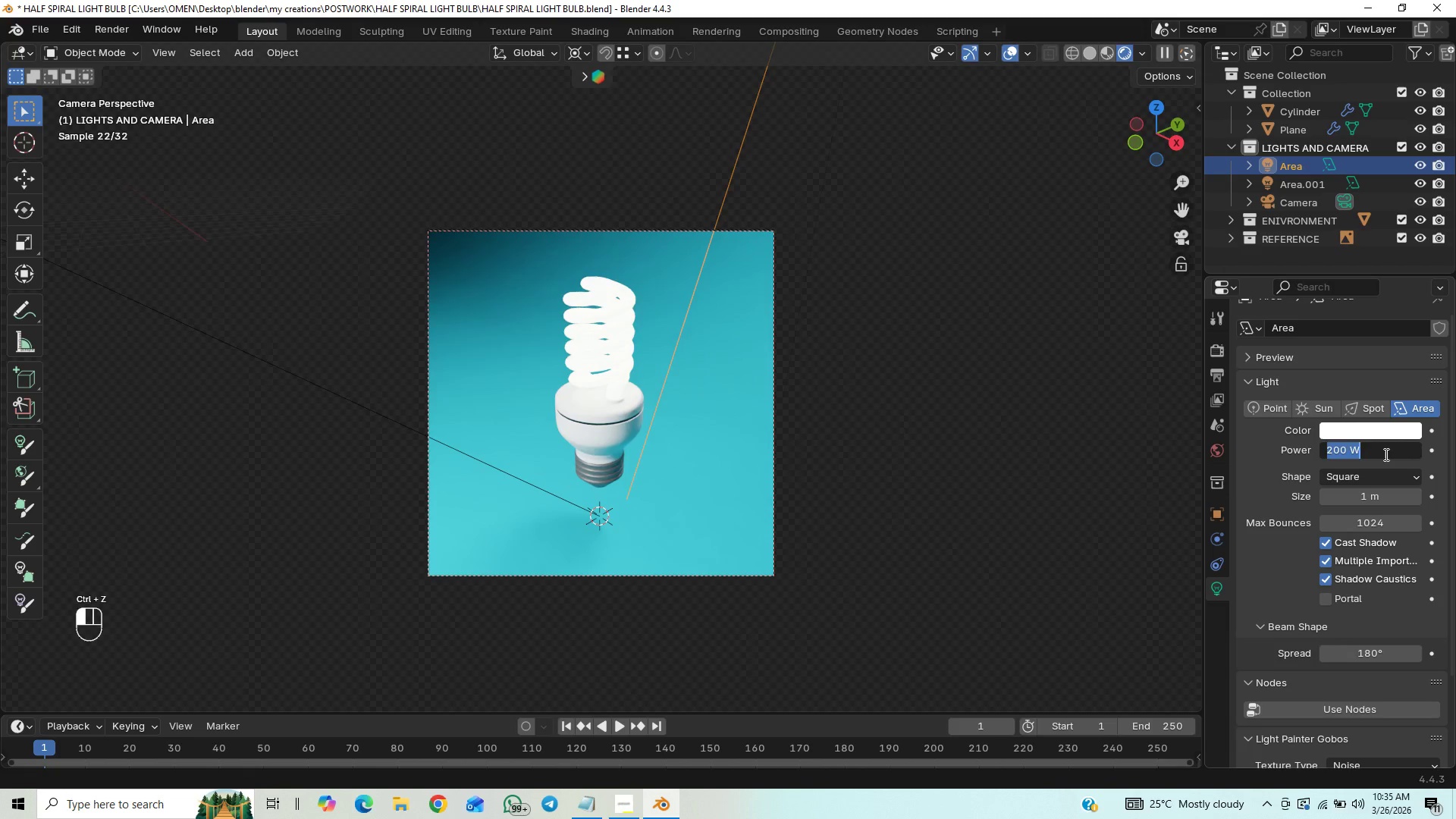 
type(150)
 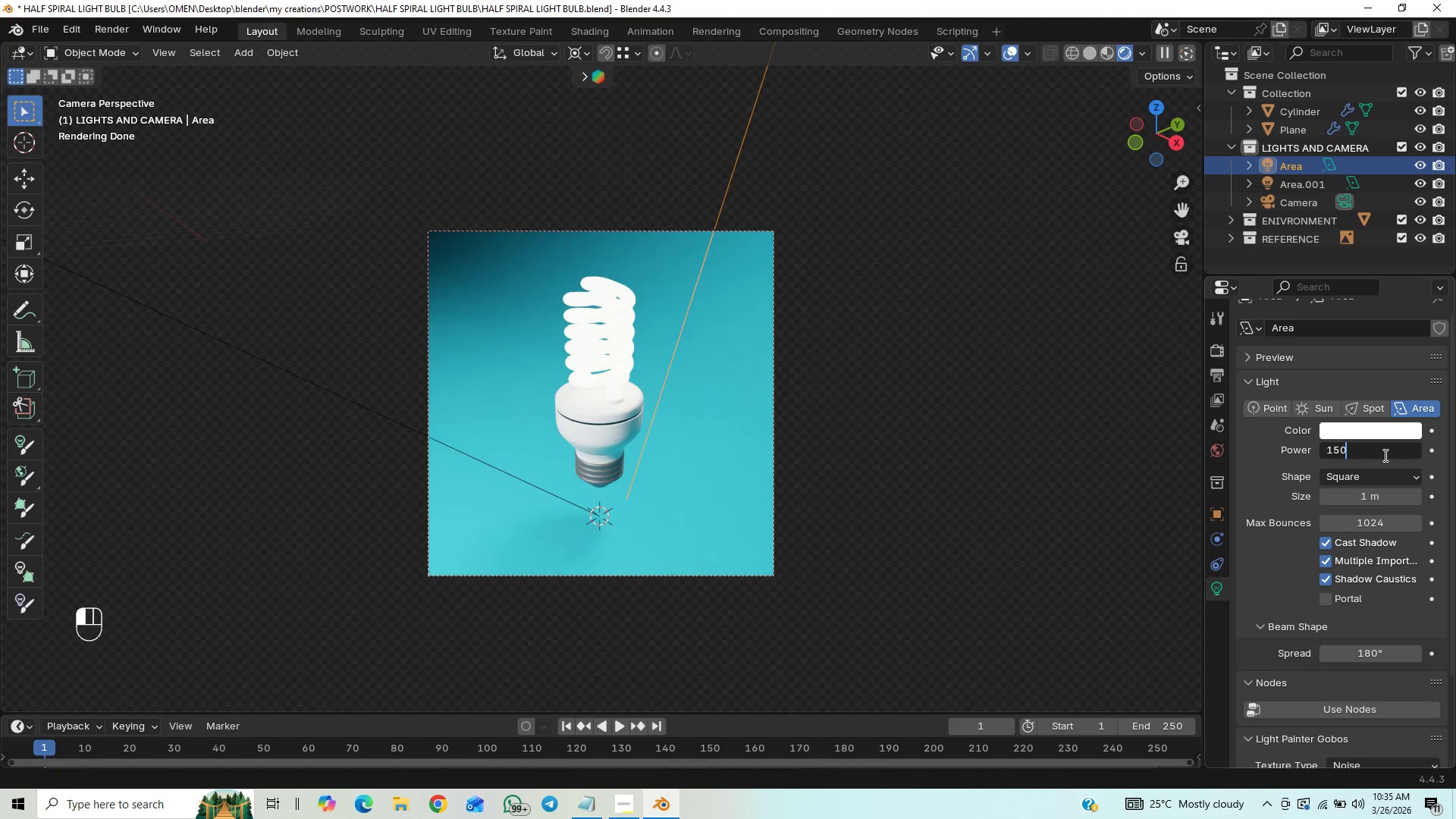 
key(Enter)
 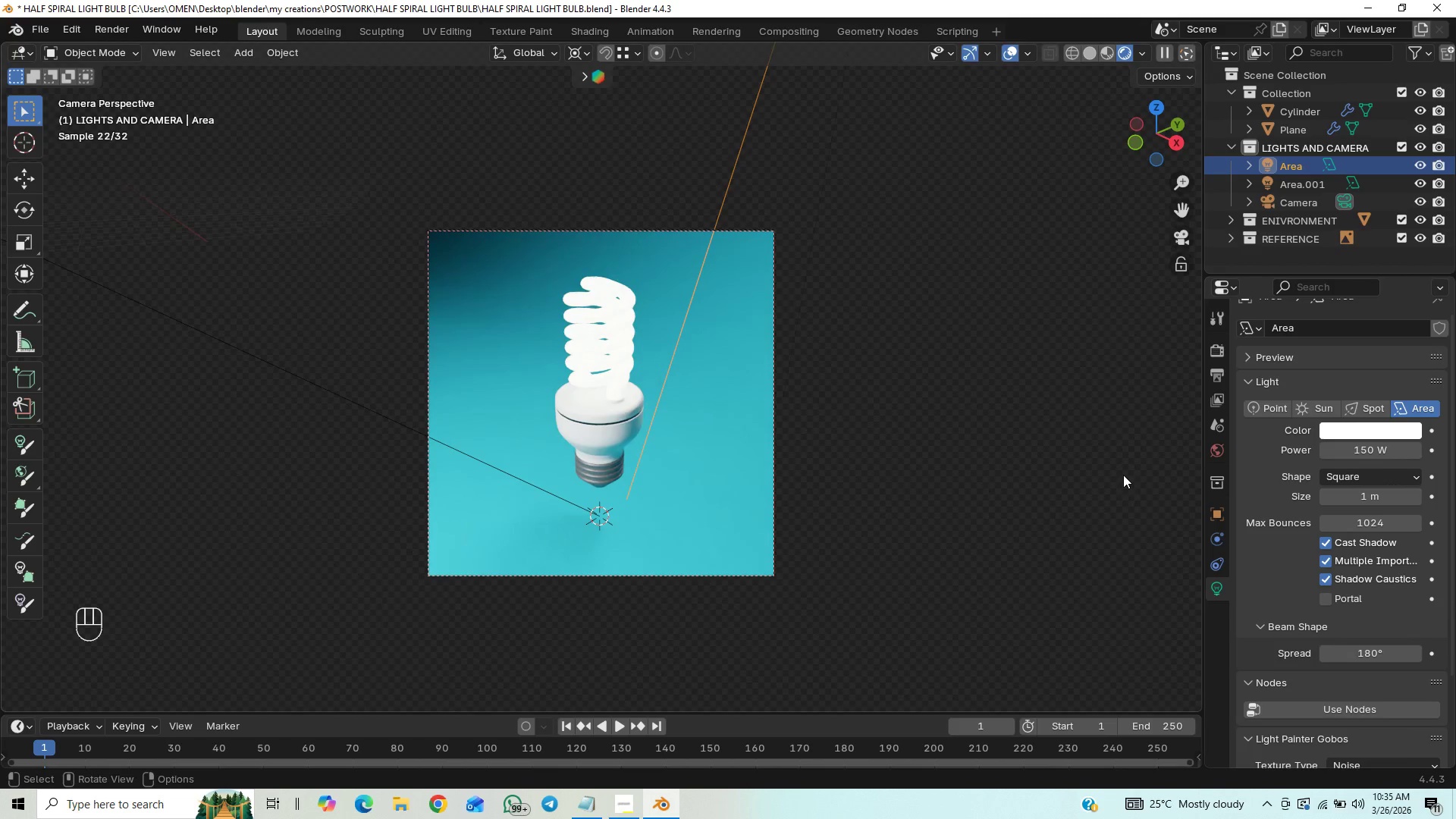 
key(Control+Z)
 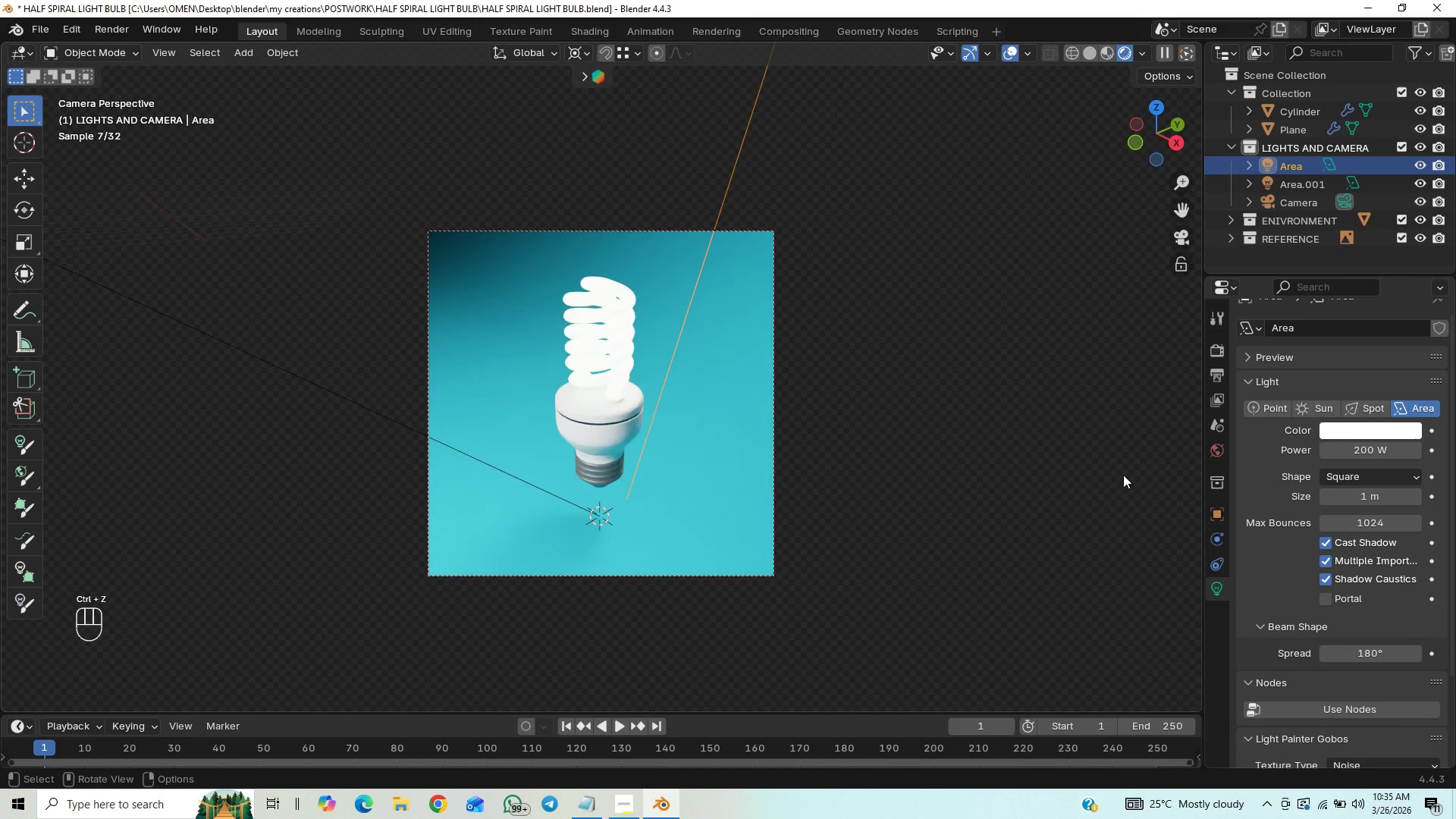 
key(Control+S)
 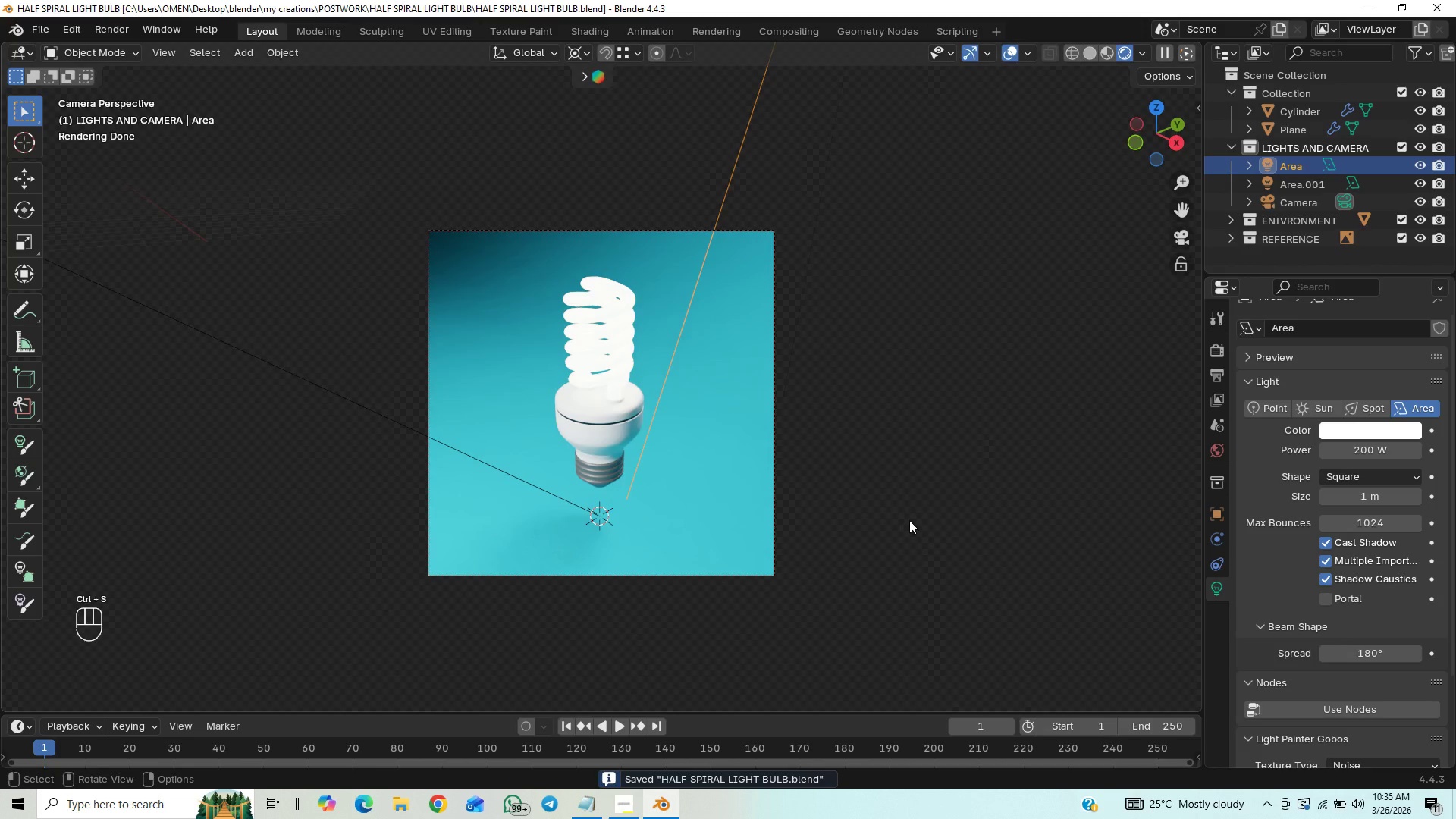 
scroll: coordinate [824, 491], scroll_direction: up, amount: 2.0
 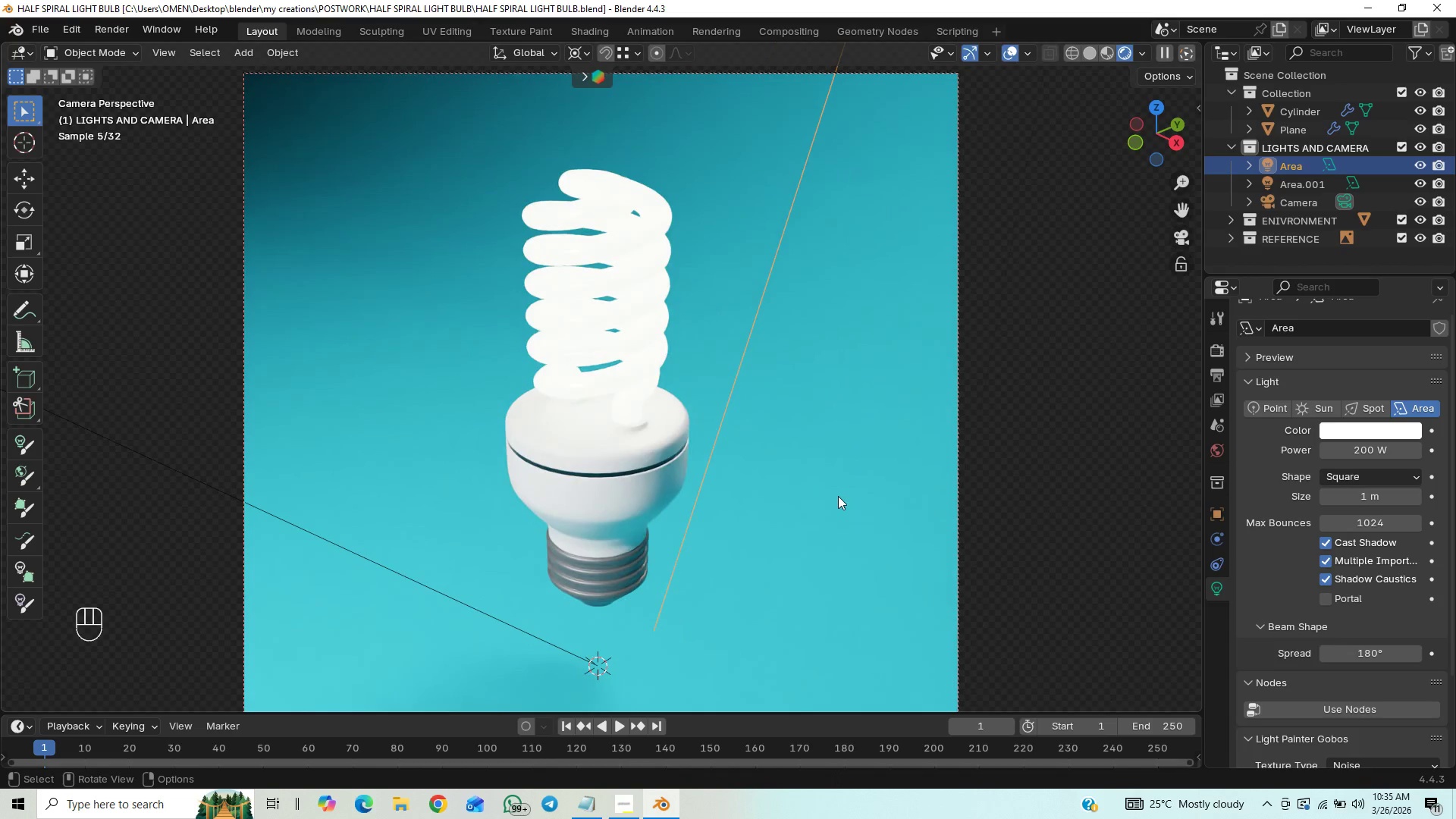 
left_click([654, 334])
 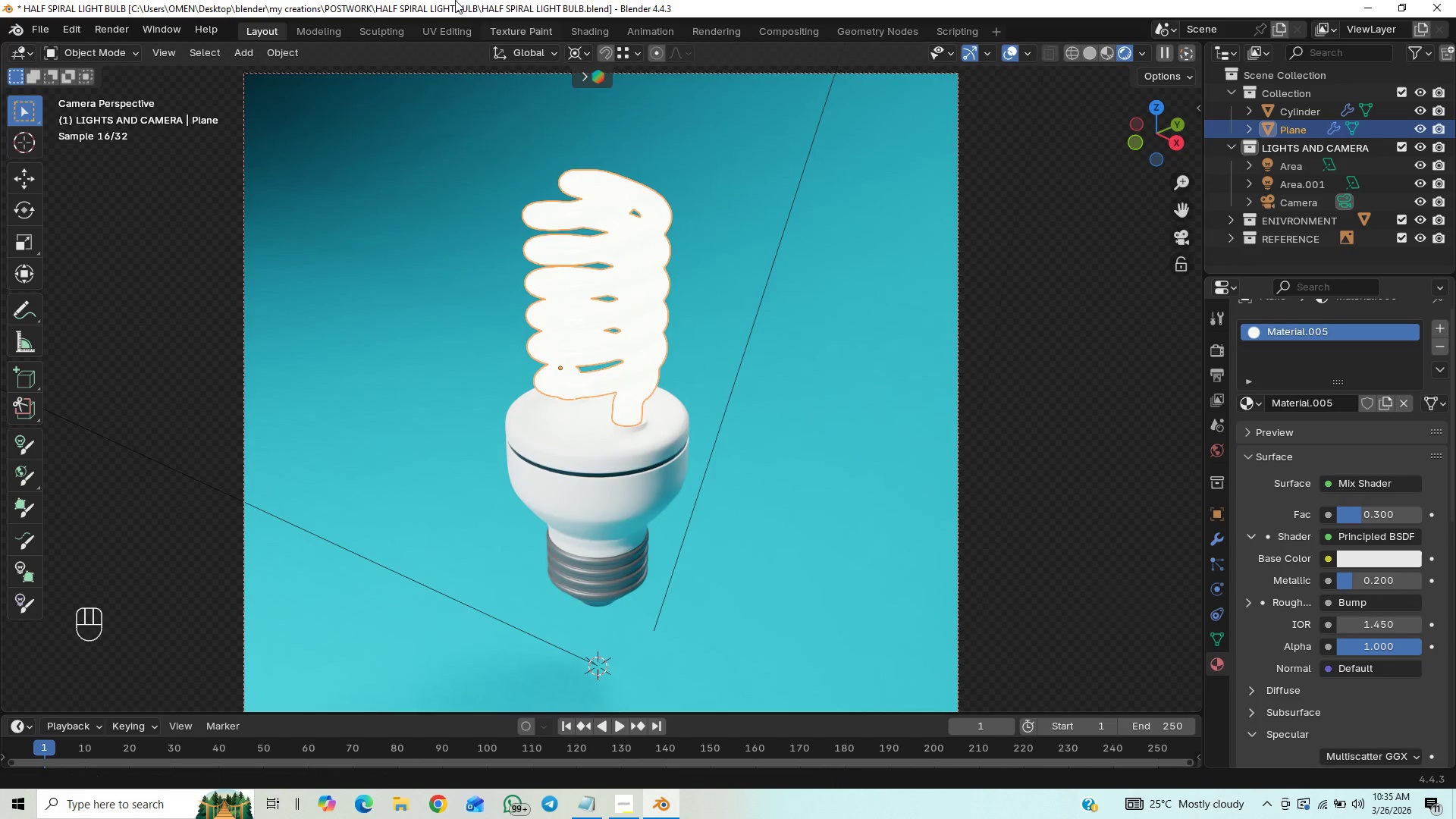 
left_click([599, 28])
 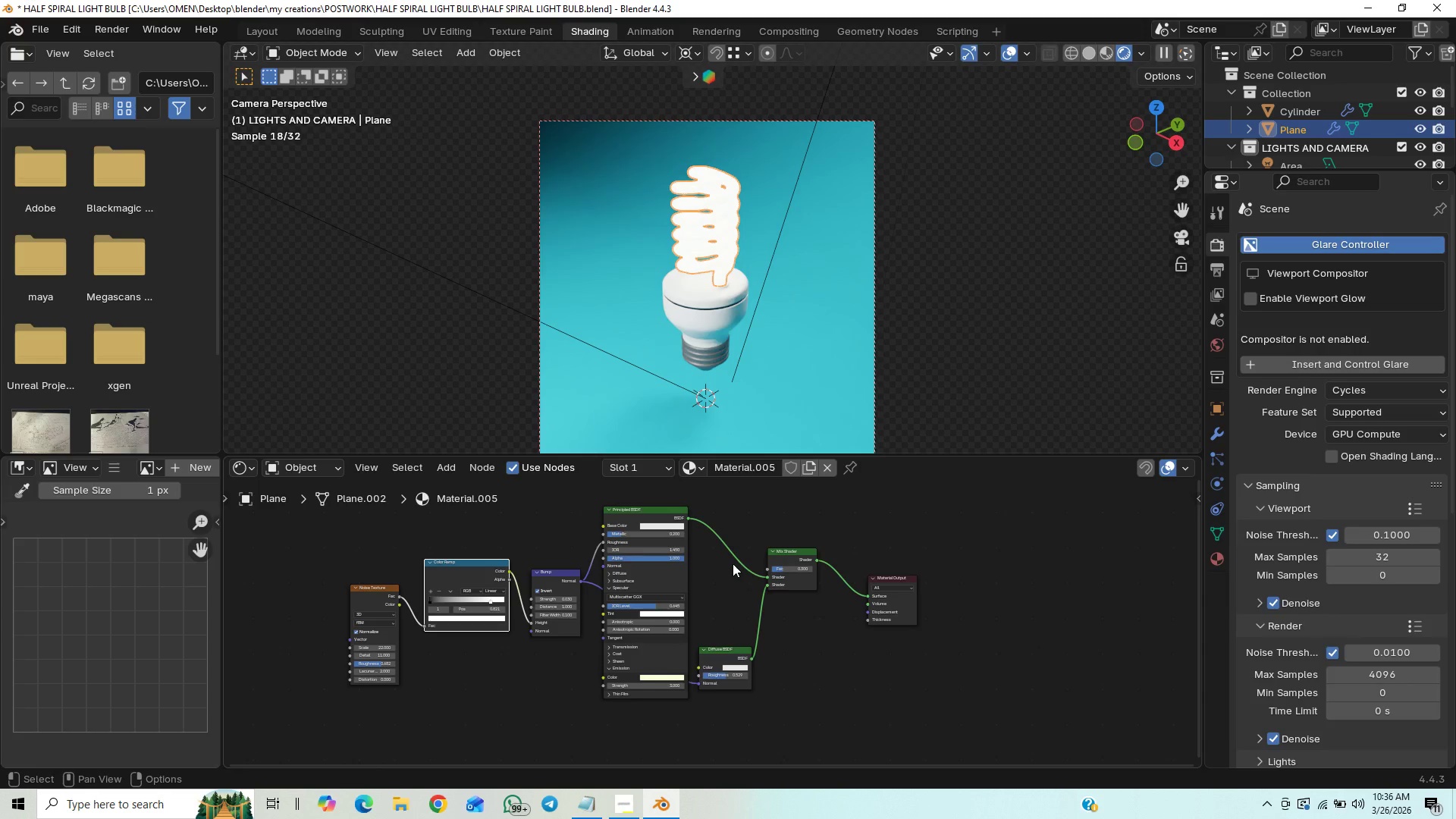 
left_click([667, 687])
 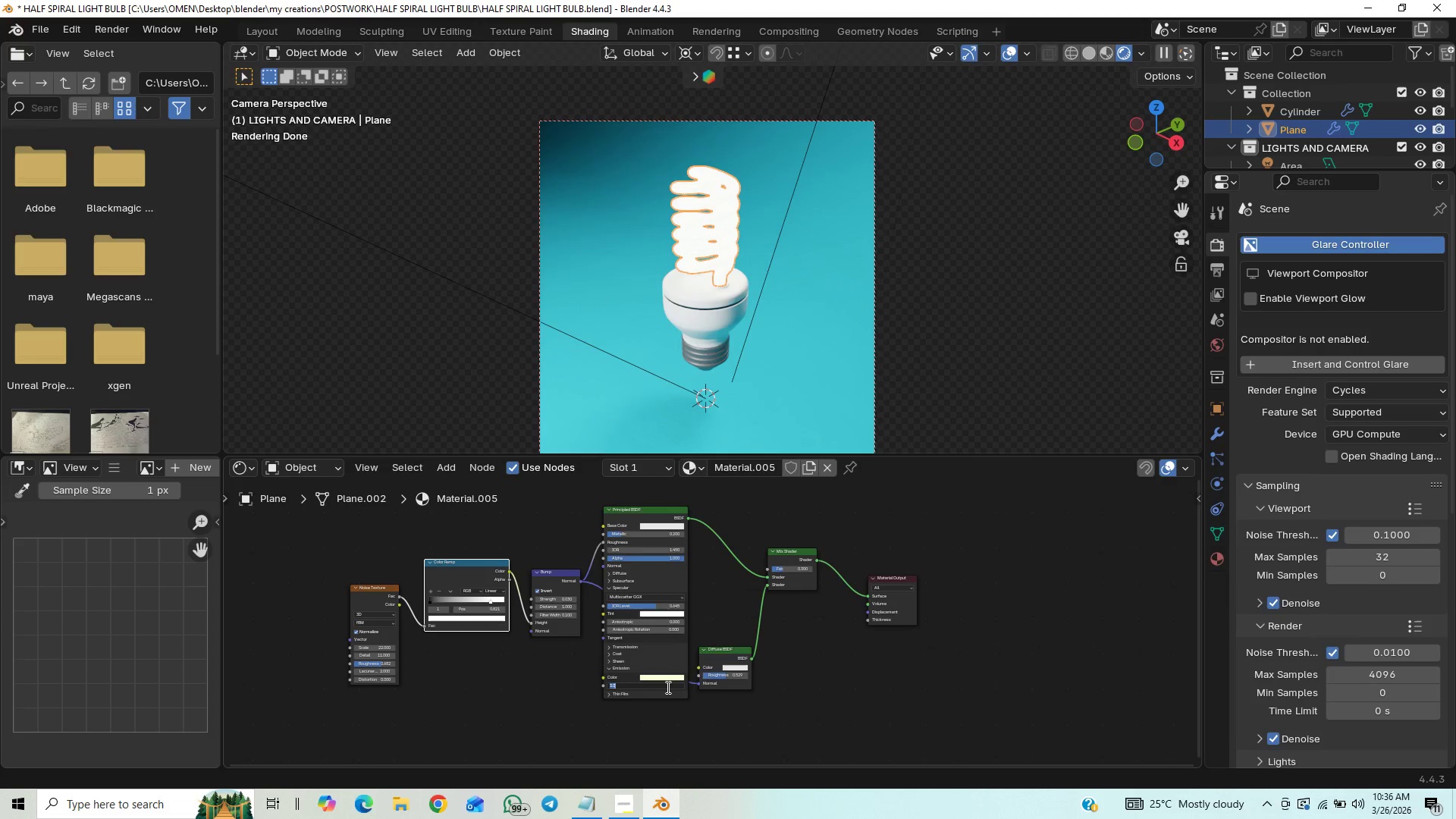 
key(4)
 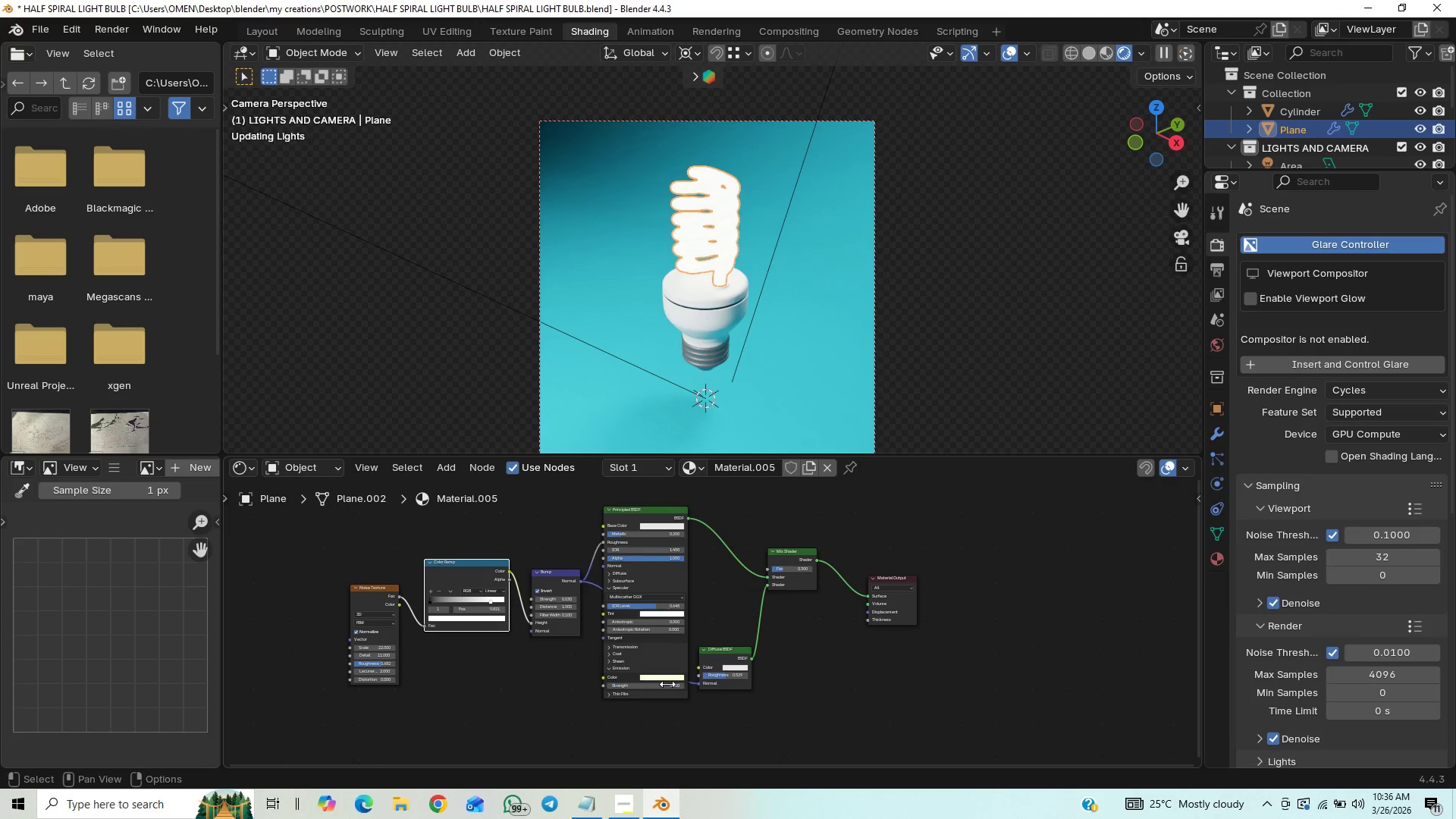 
key(Enter)
 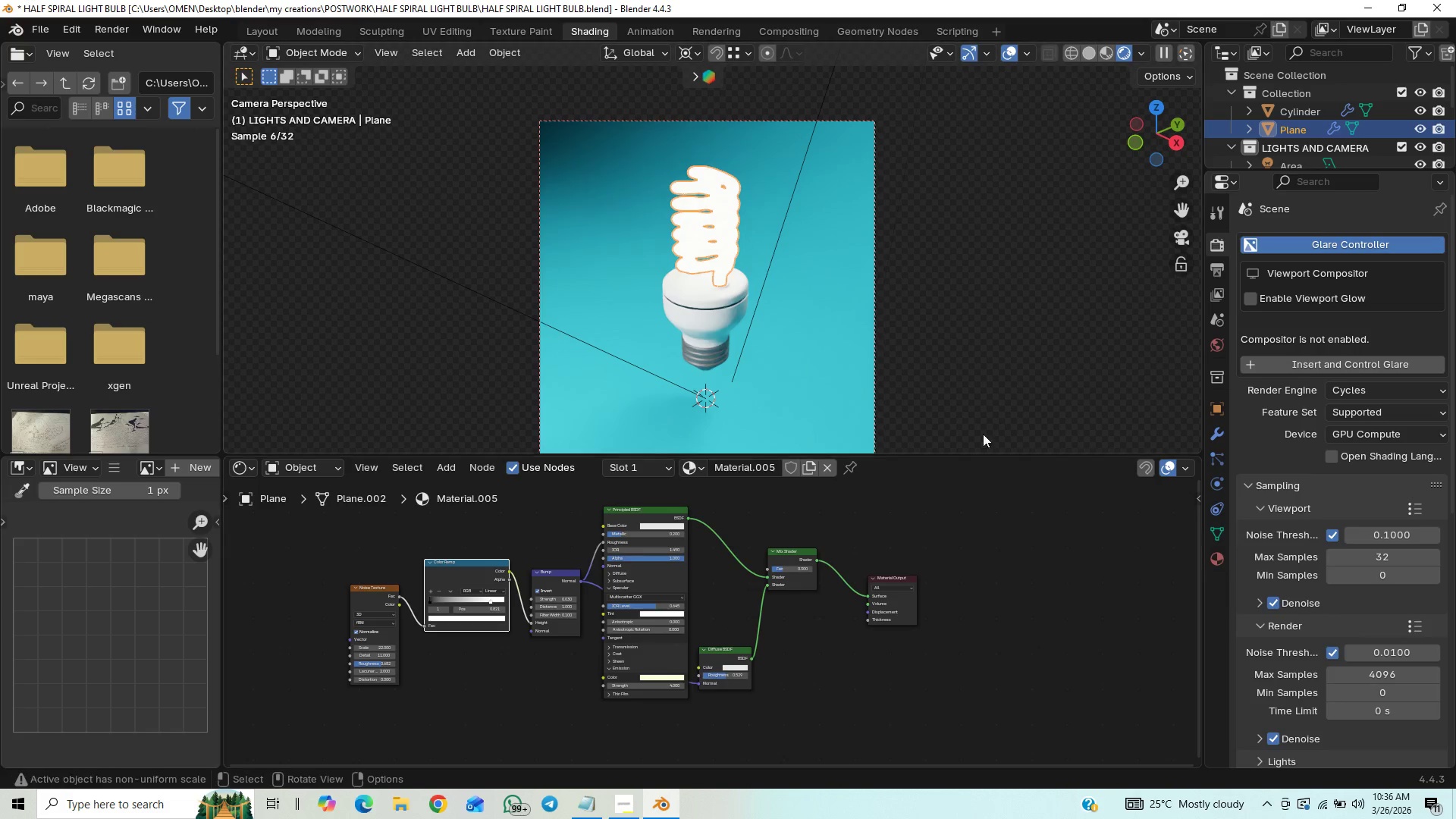 
left_click([985, 416])
 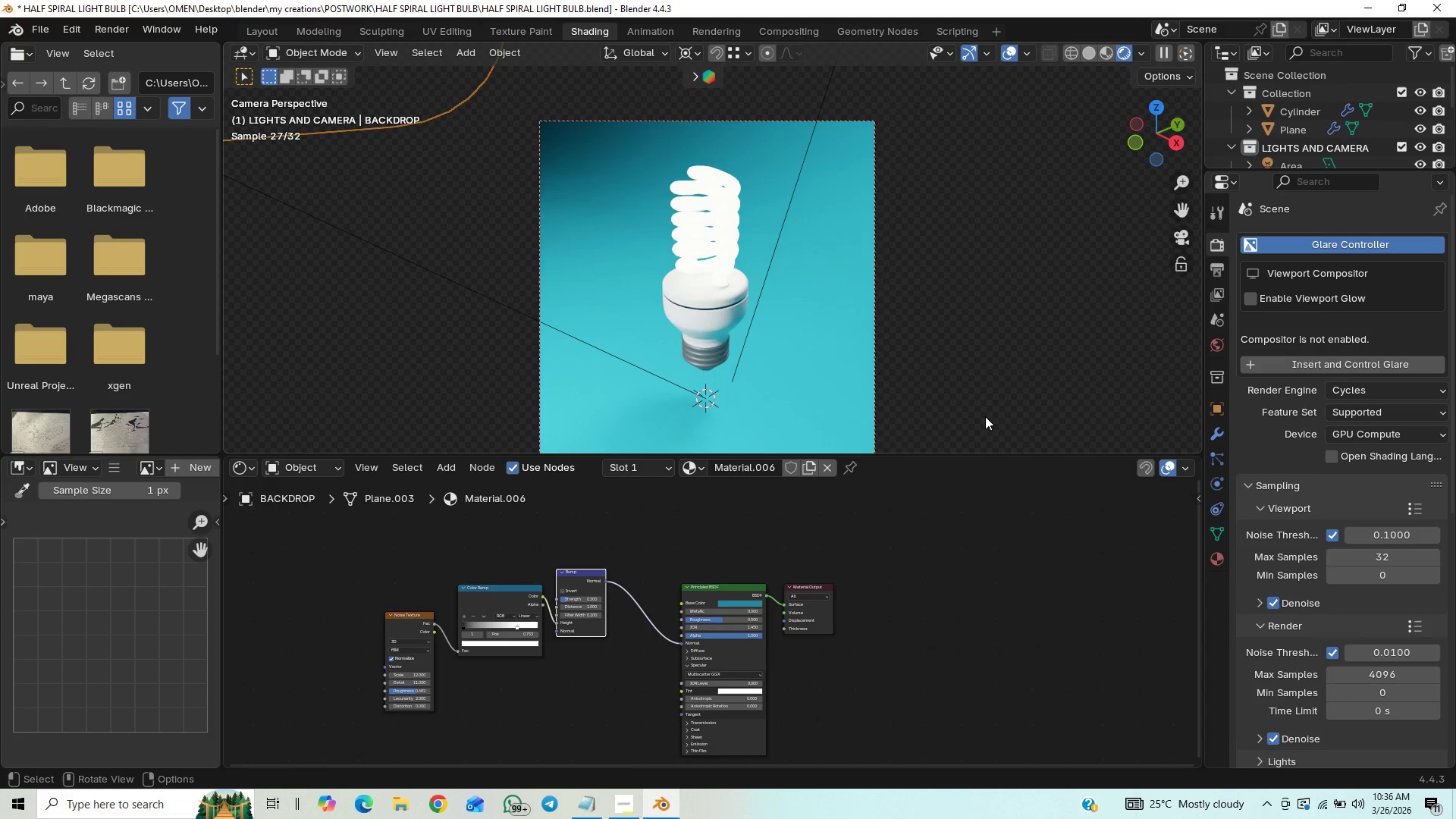 
key(Control+Z)
 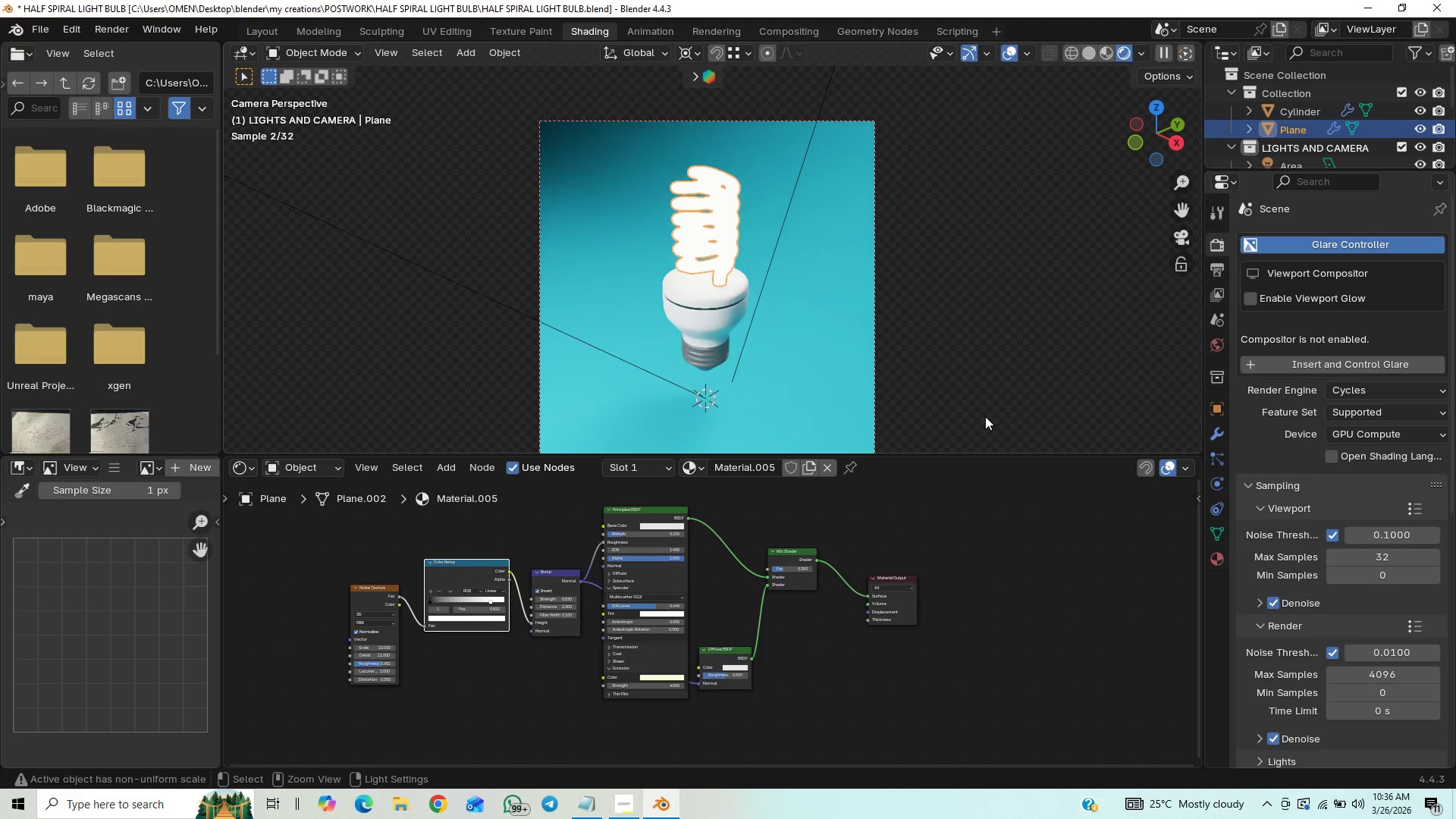 
key(Control+Z)
 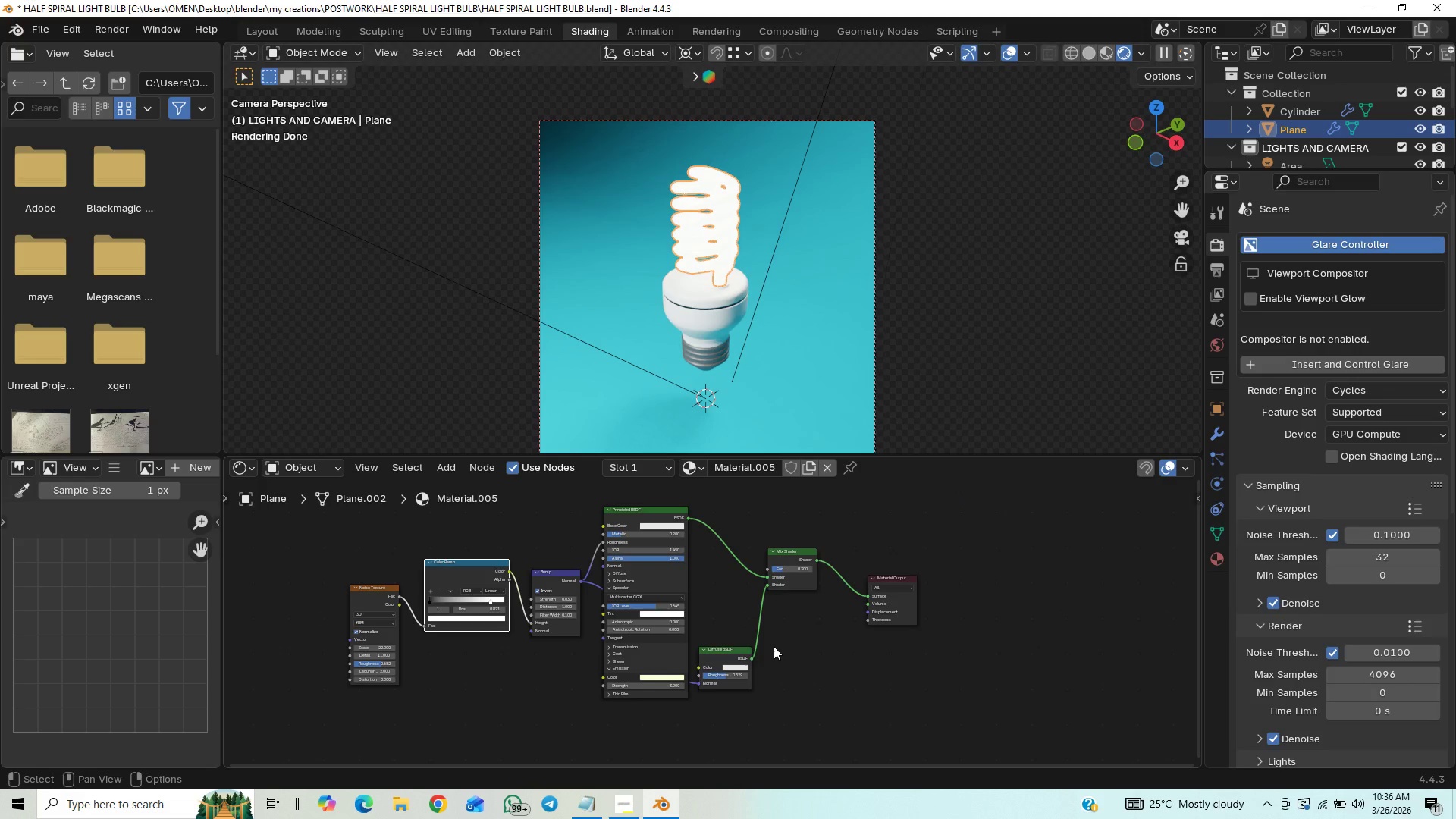 
left_click([1006, 351])
 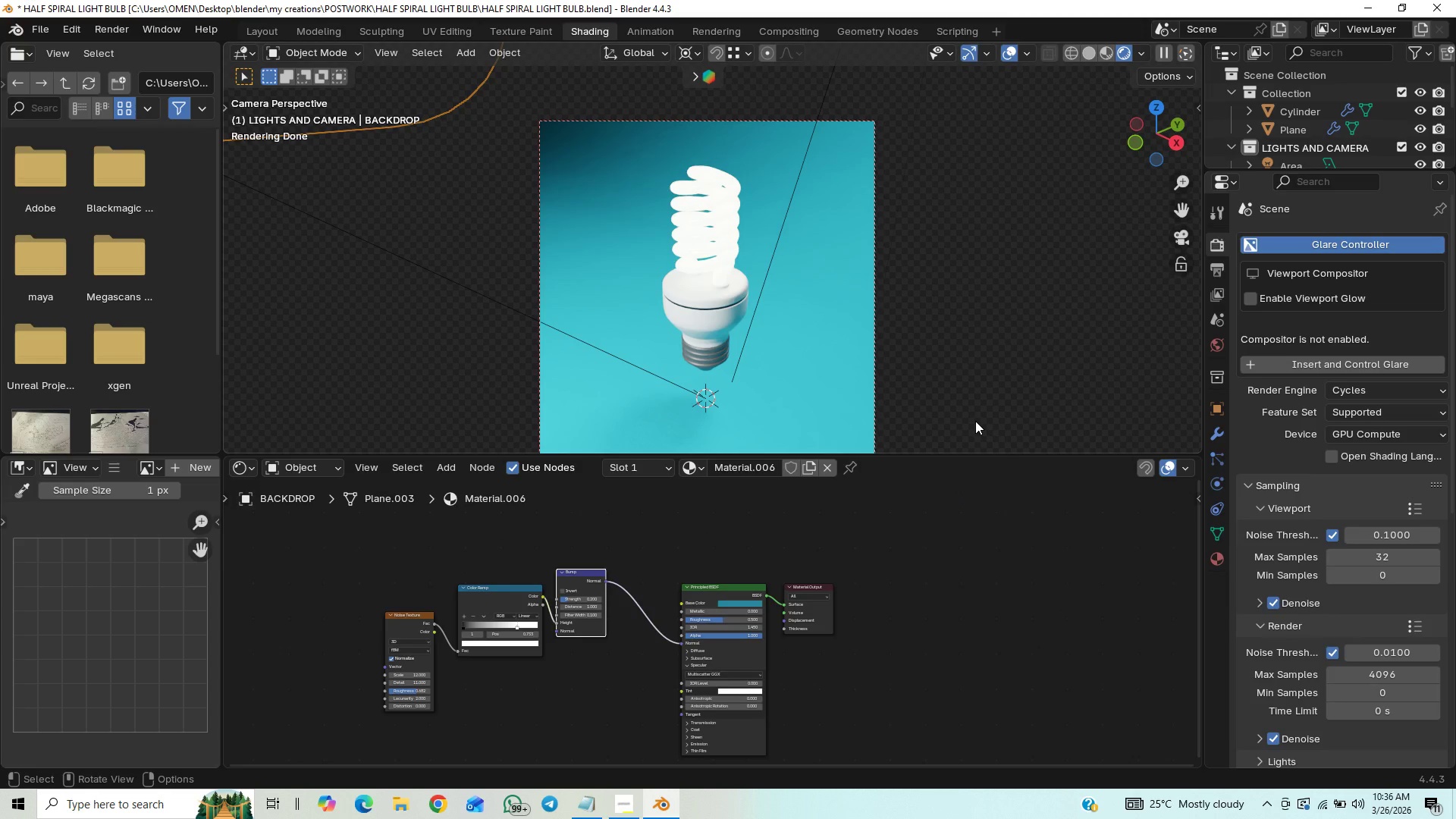 
key(Control+S)
 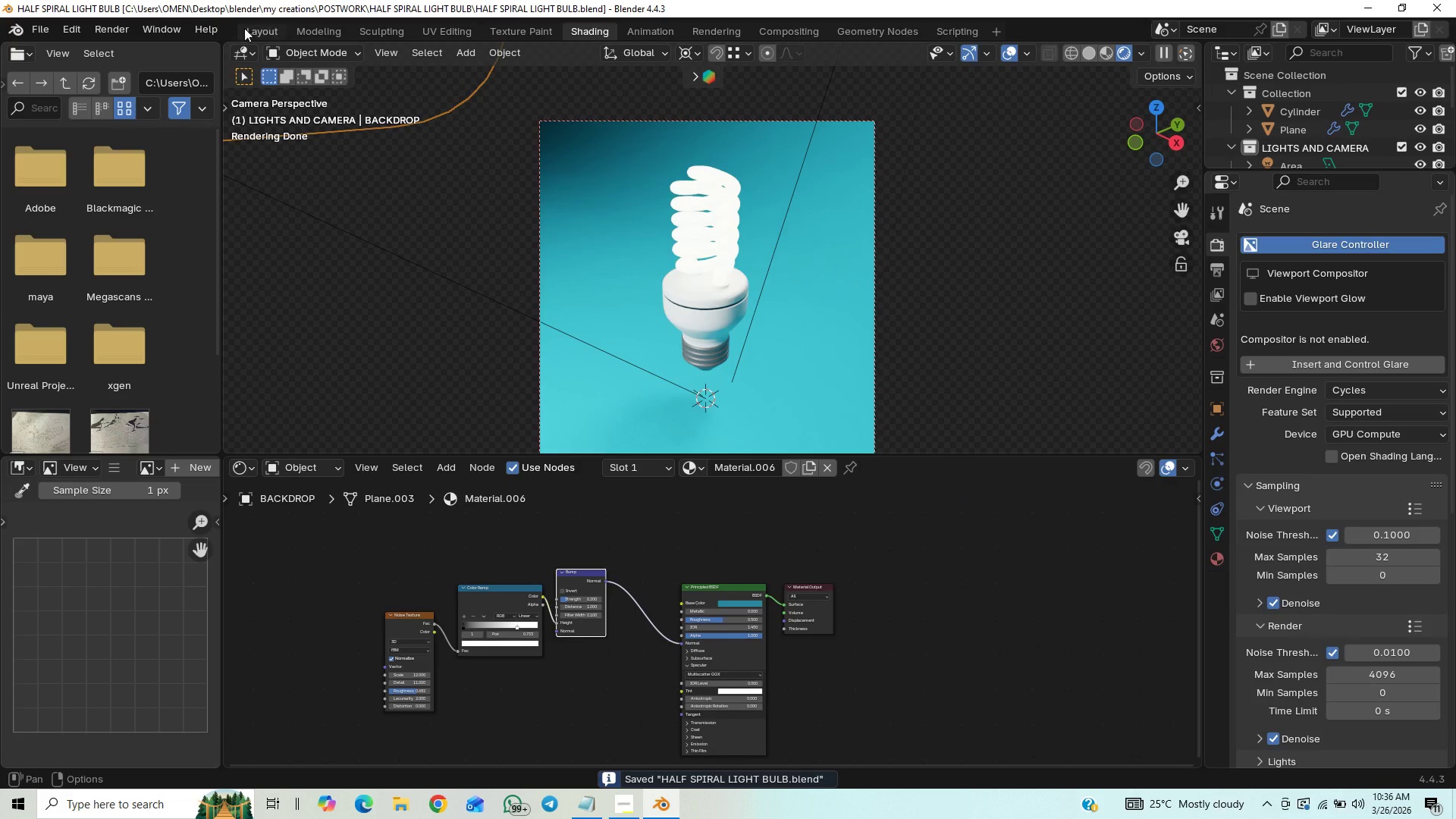 
left_click([260, 31])
 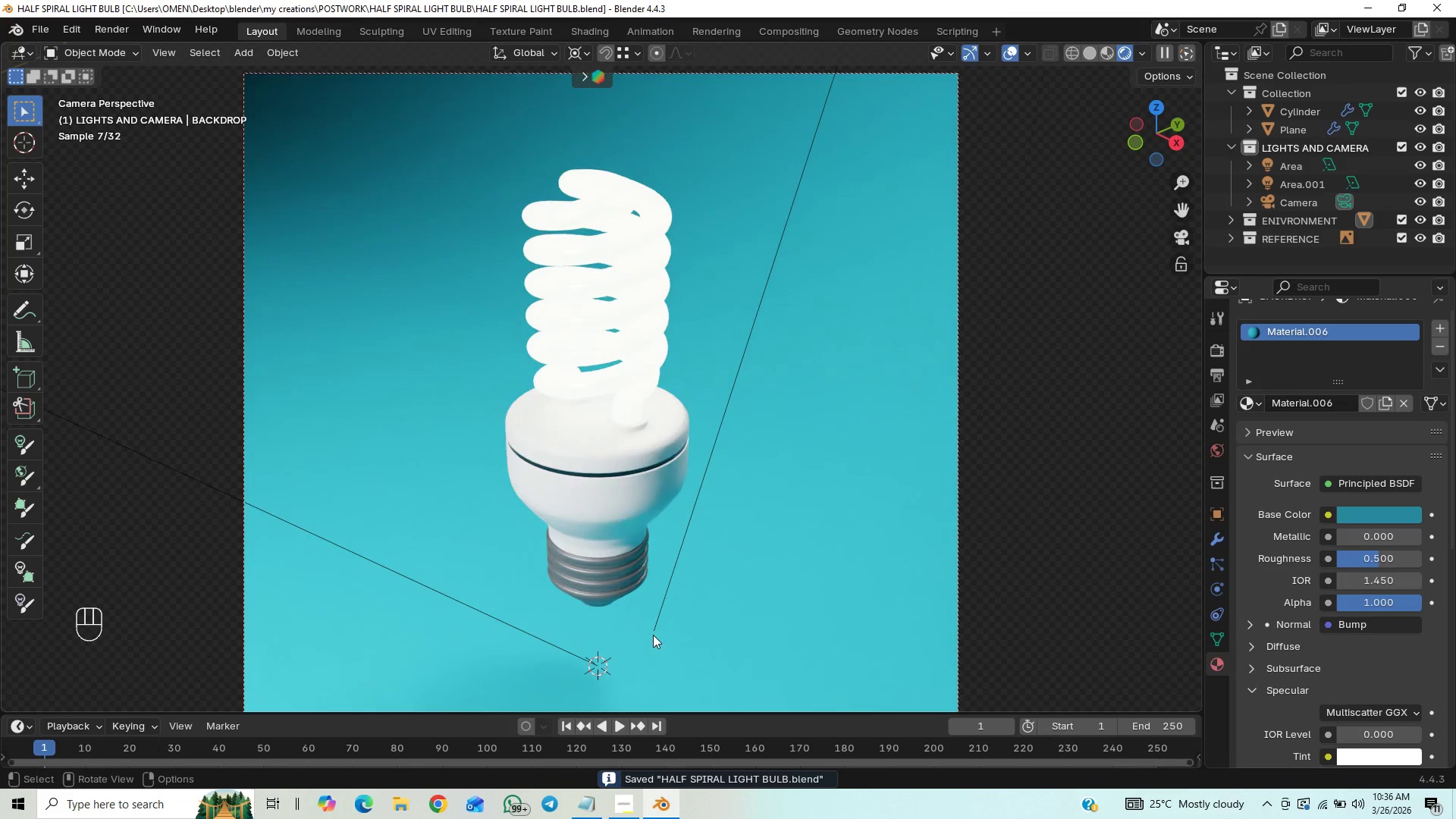 
key(End)
 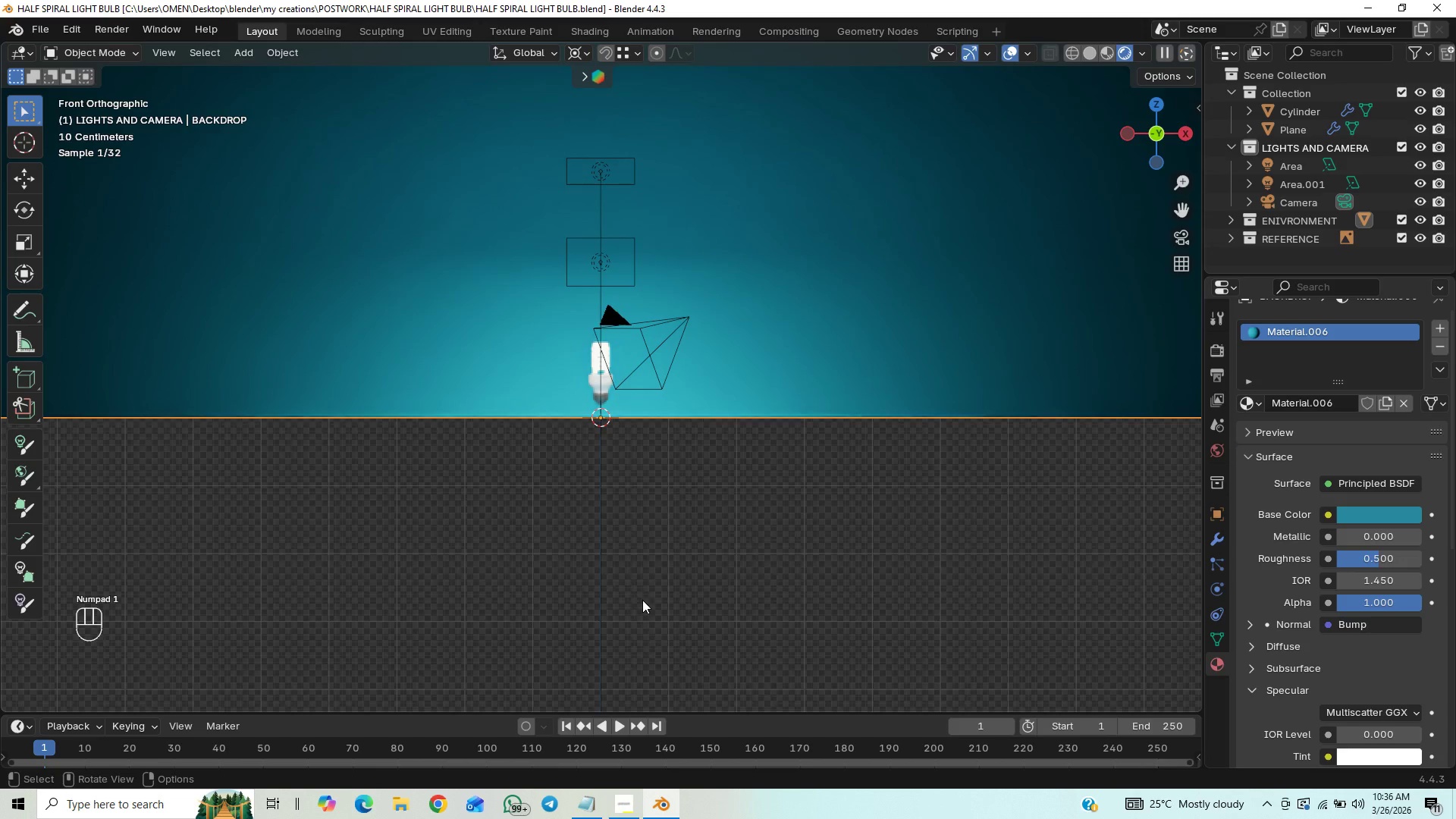 
scroll: coordinate [641, 594], scroll_direction: up, amount: 21.0
 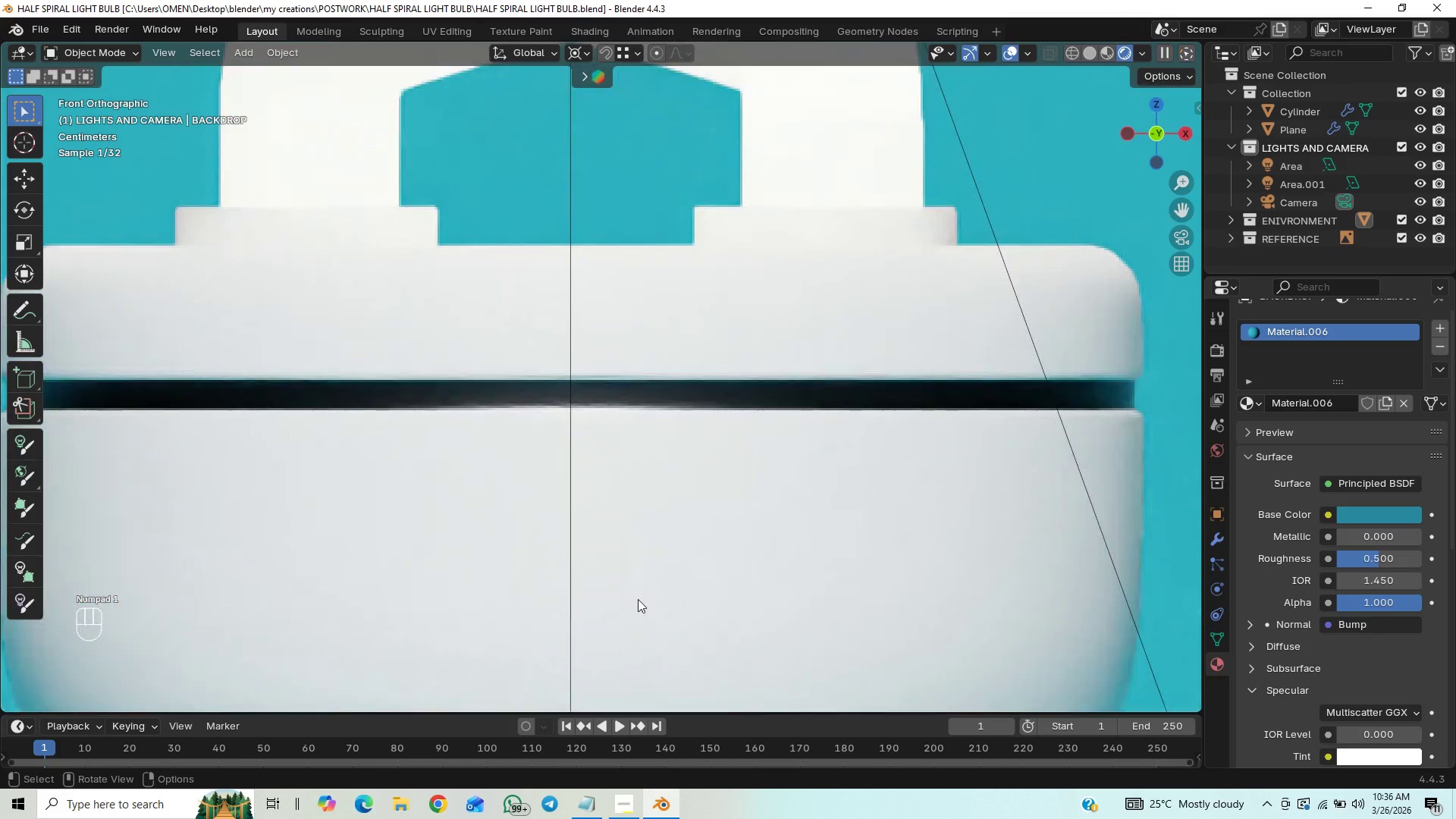 
hold_key(key=ShiftLeft, duration=1.51)
 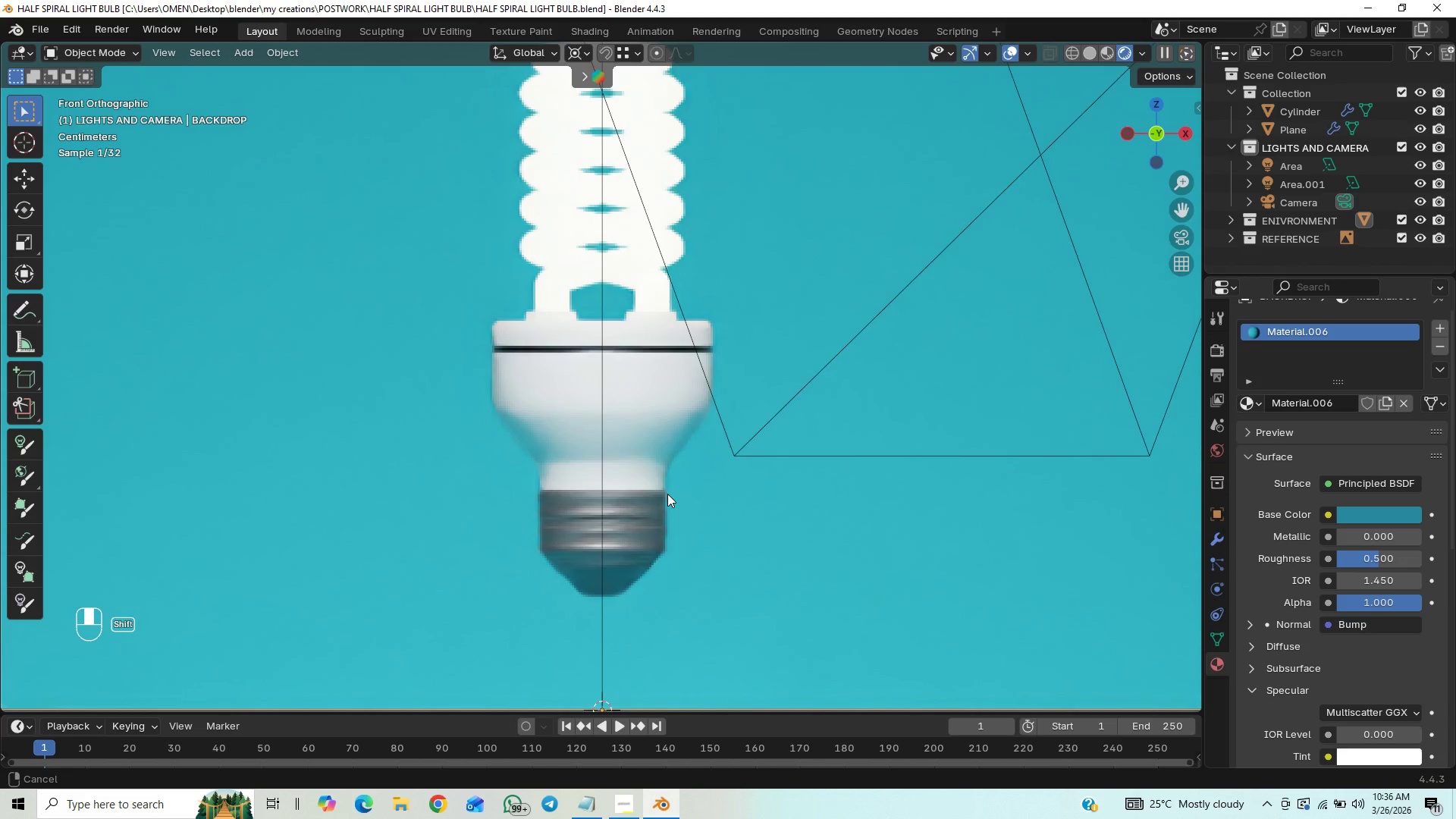 
scroll: coordinate [642, 598], scroll_direction: down, amount: 9.0
 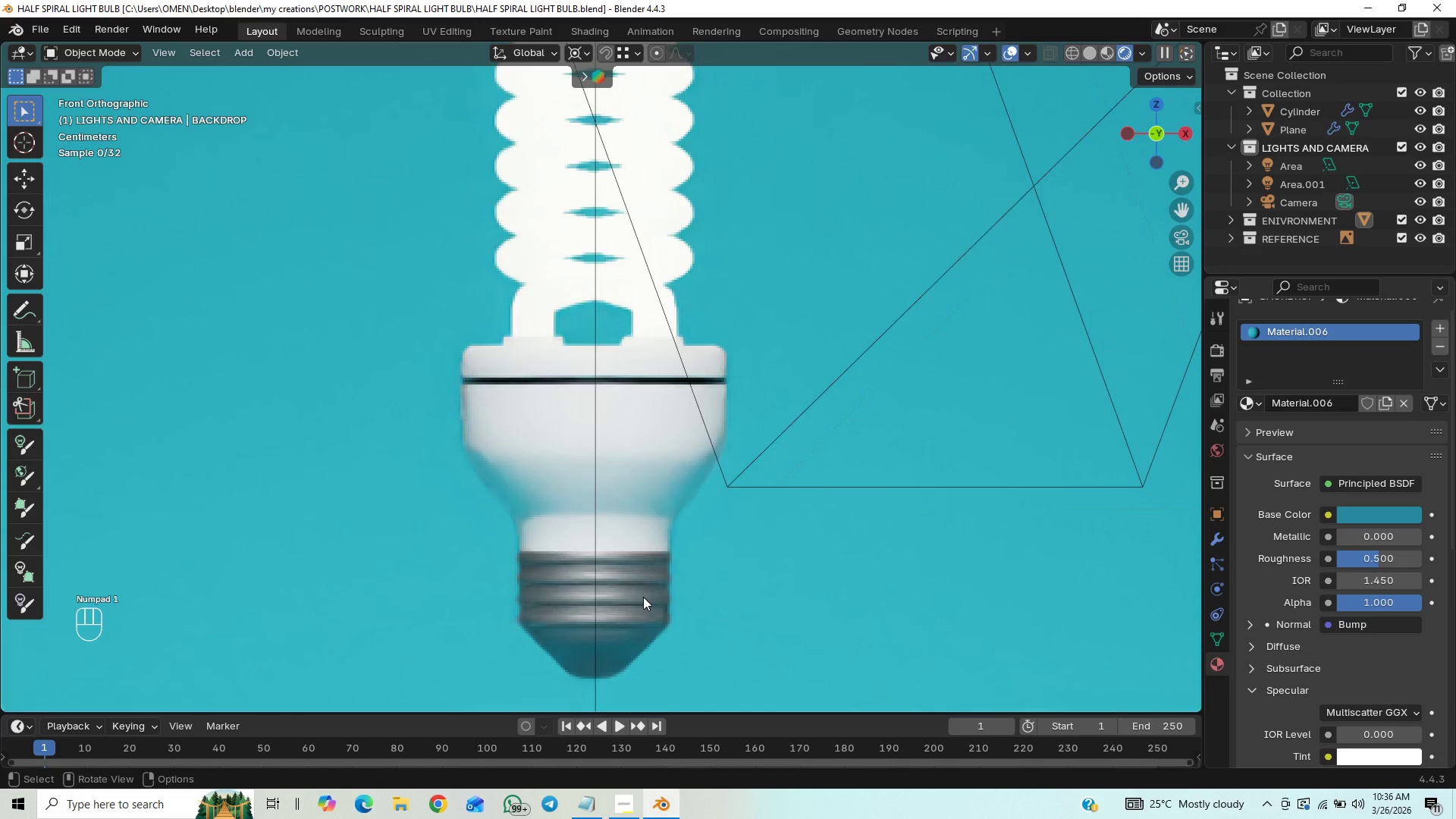 
hold_key(key=ShiftLeft, duration=0.83)
 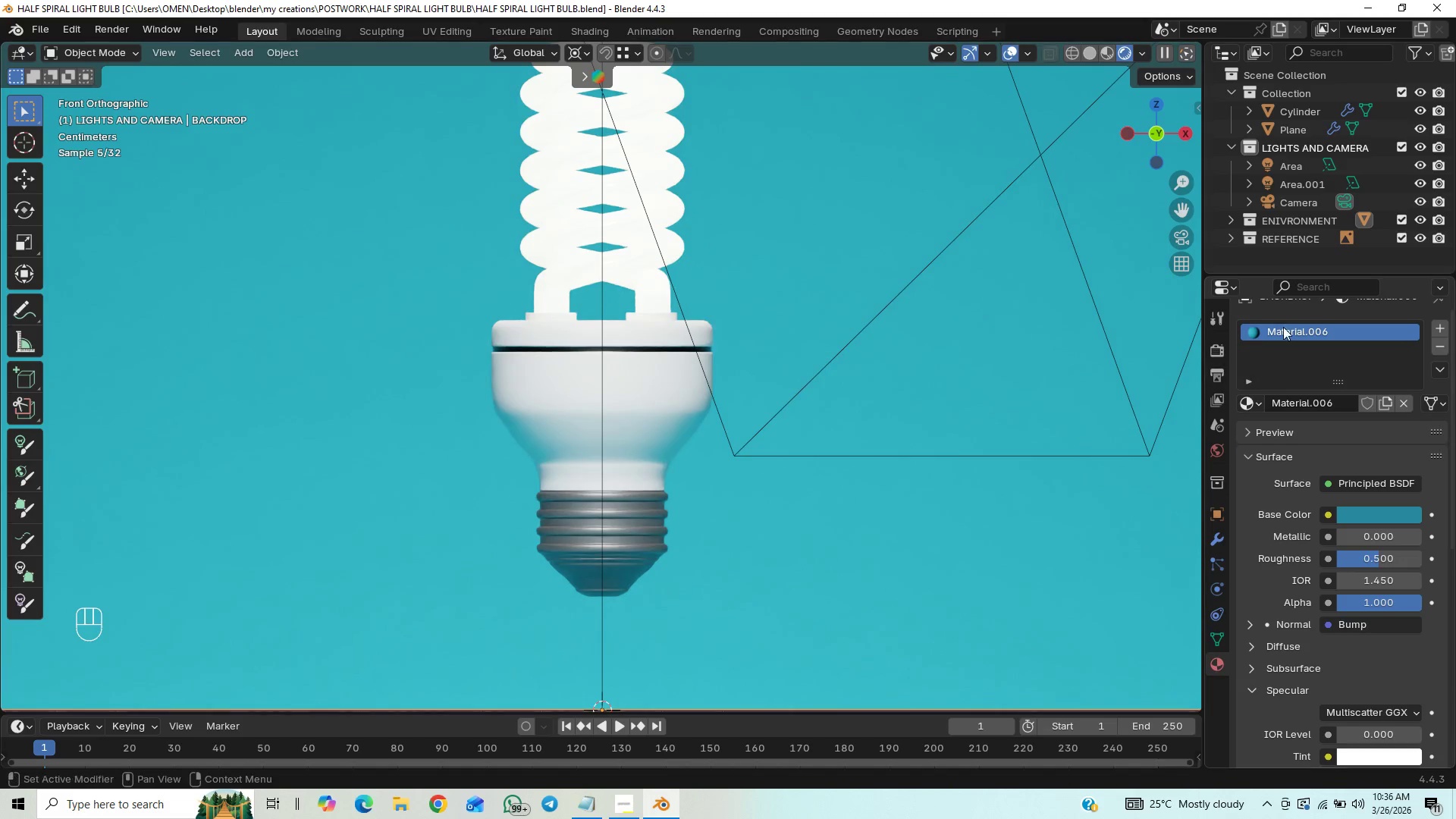 
left_click([1228, 239])
 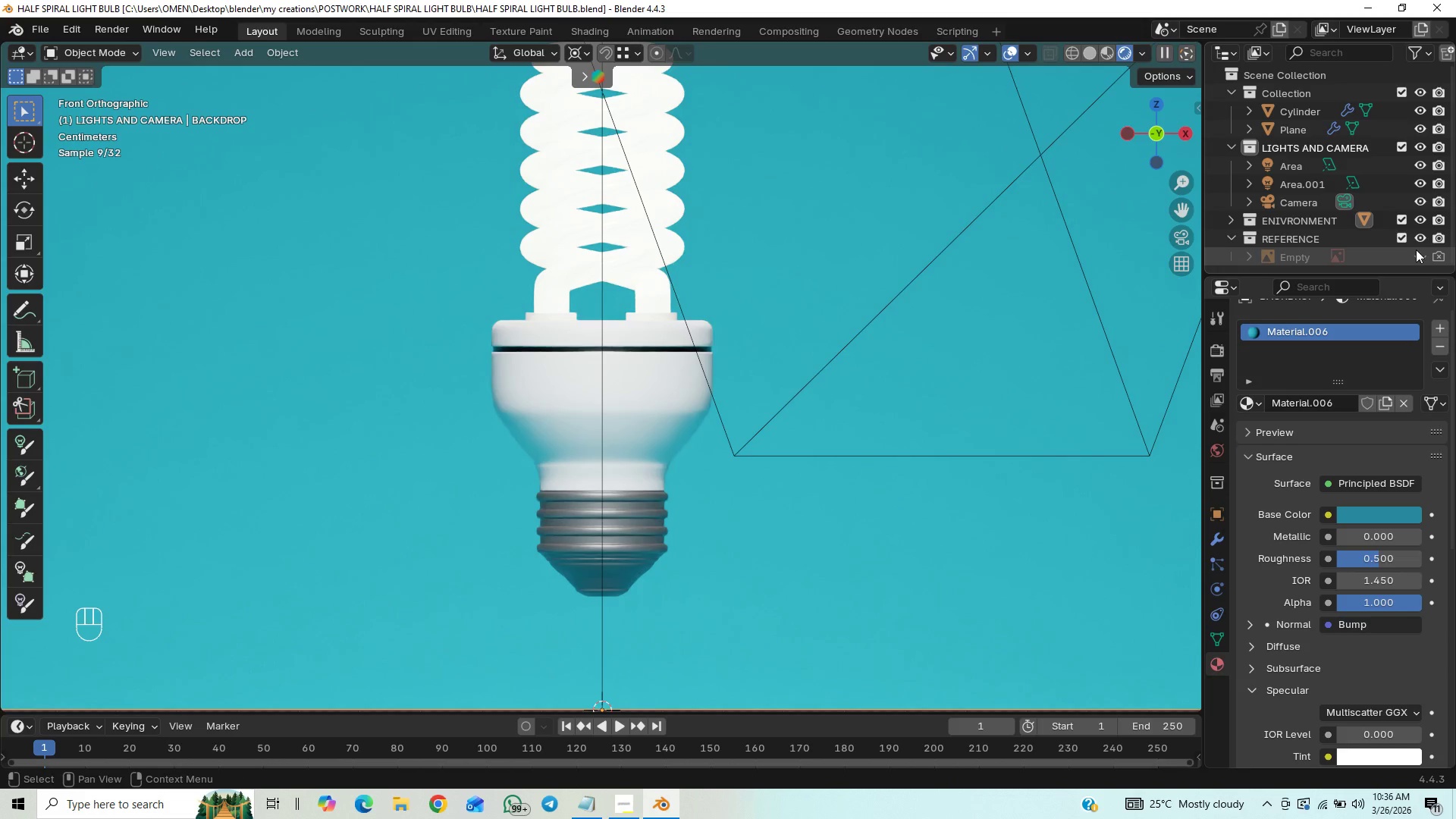 
left_click([1416, 253])
 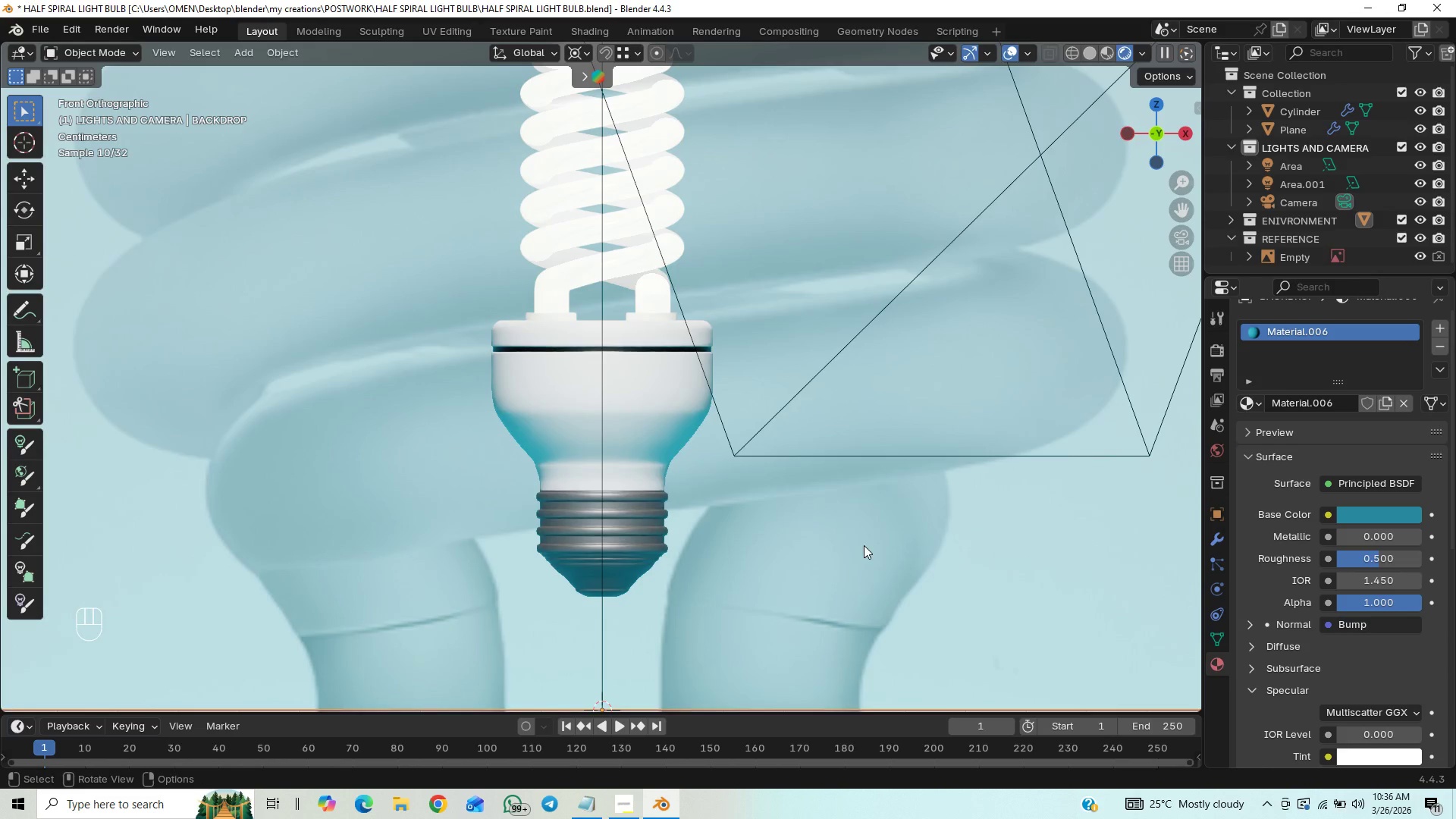 
hold_key(key=ShiftLeft, duration=0.81)
 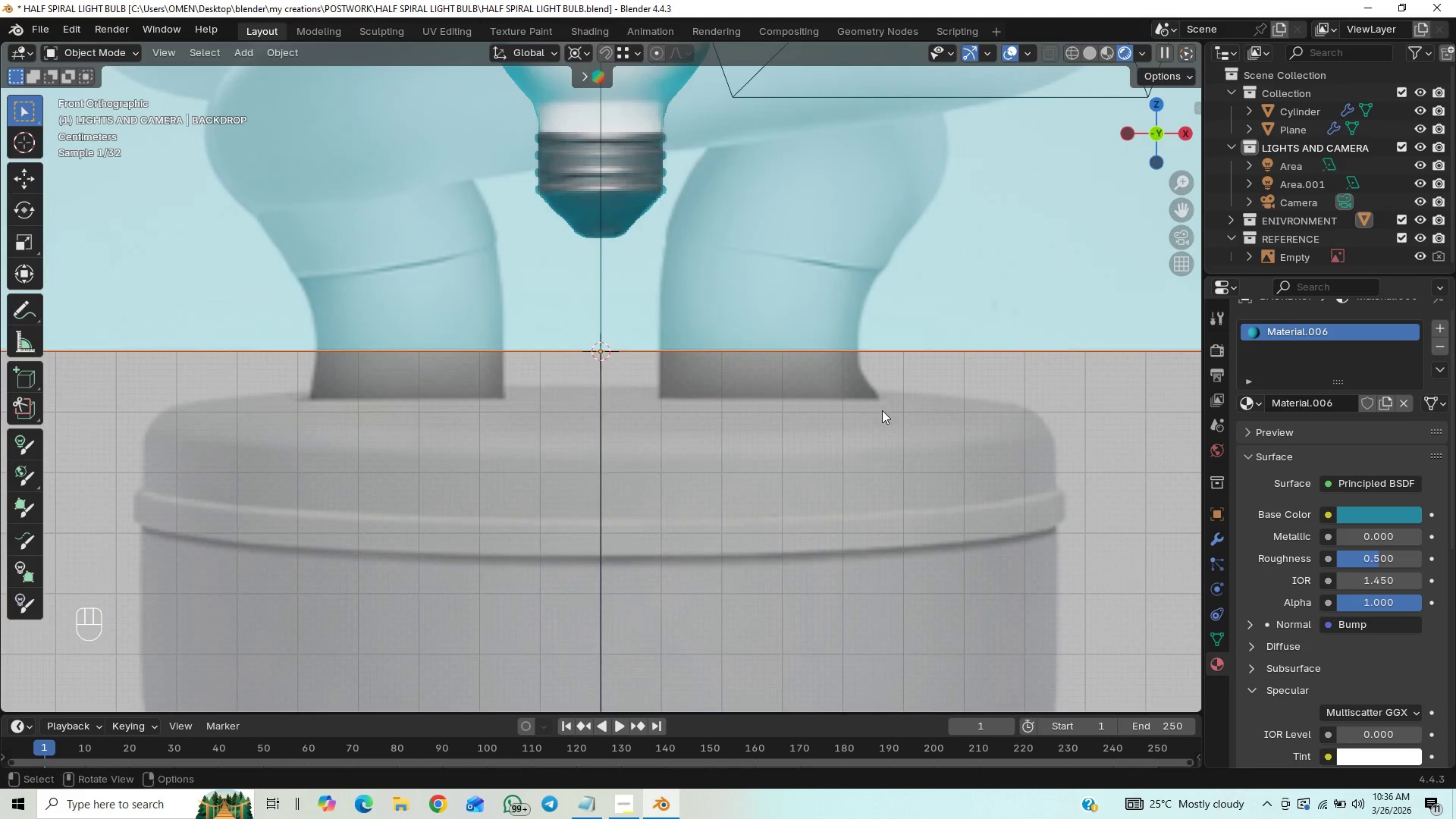 
key(Shift+ShiftLeft)
 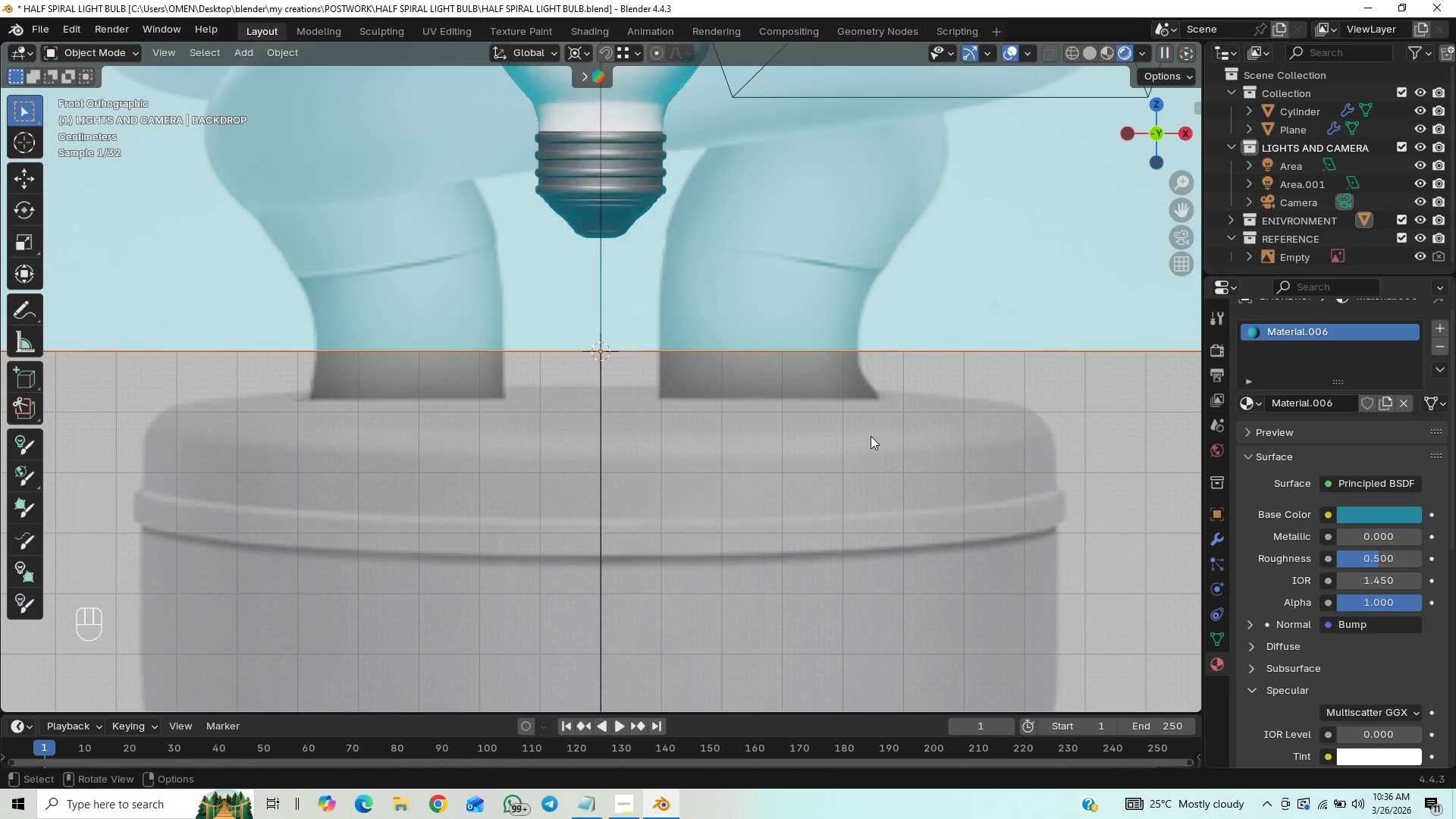 
scroll: coordinate [871, 447], scroll_direction: down, amount: 4.0
 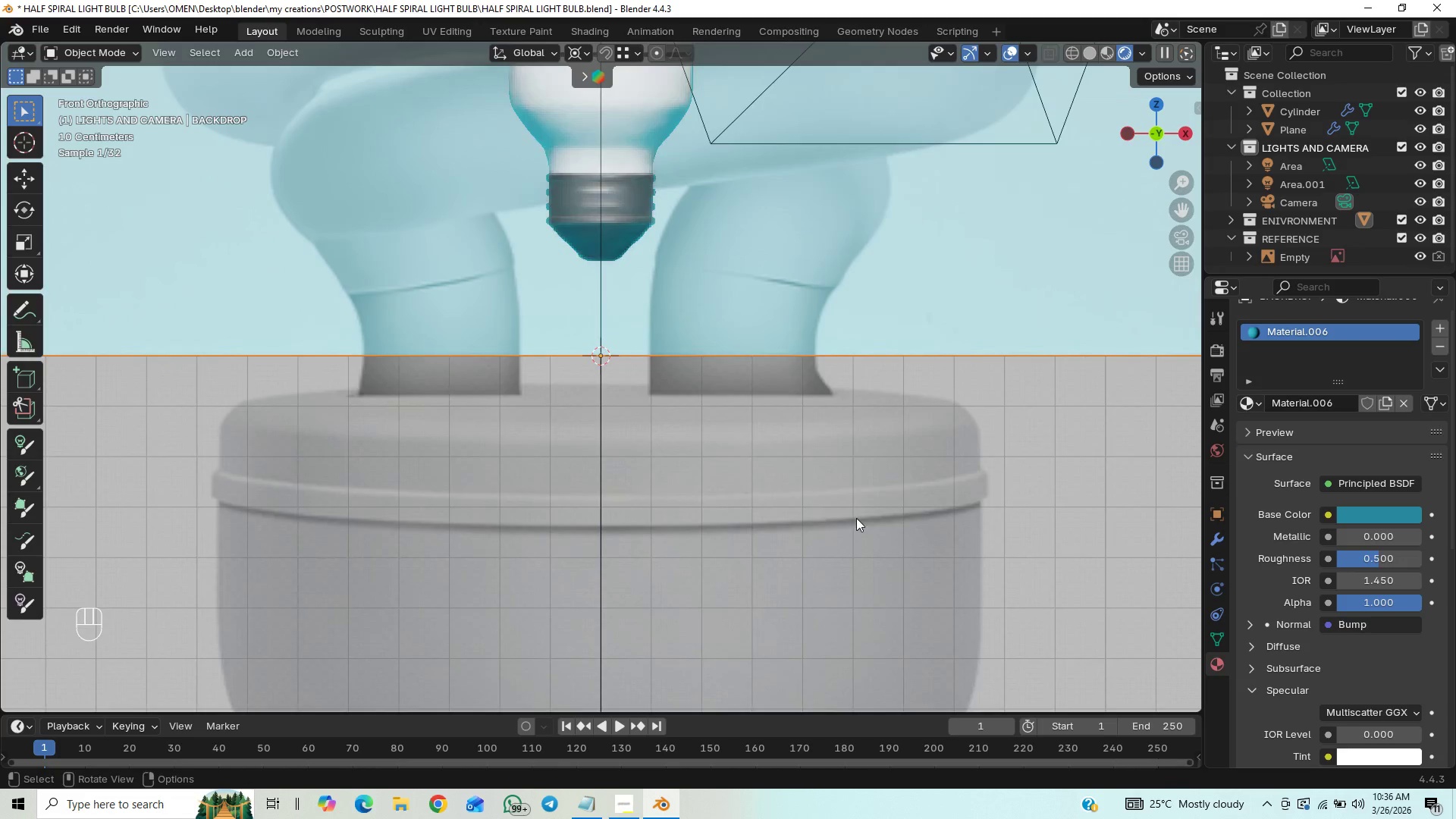 
hold_key(key=ShiftLeft, duration=1.5)
 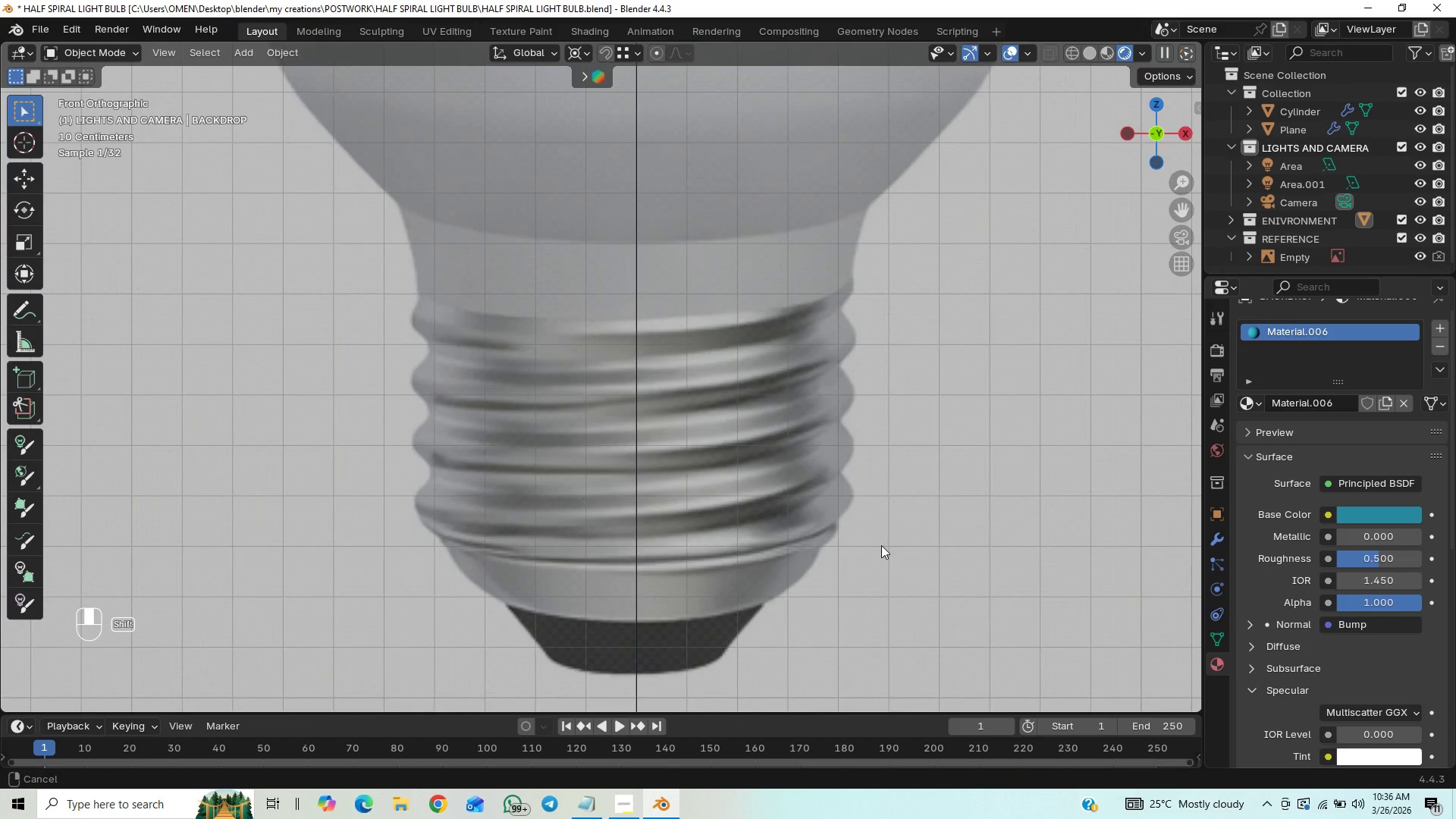 
hold_key(key=ShiftLeft, duration=1.52)
 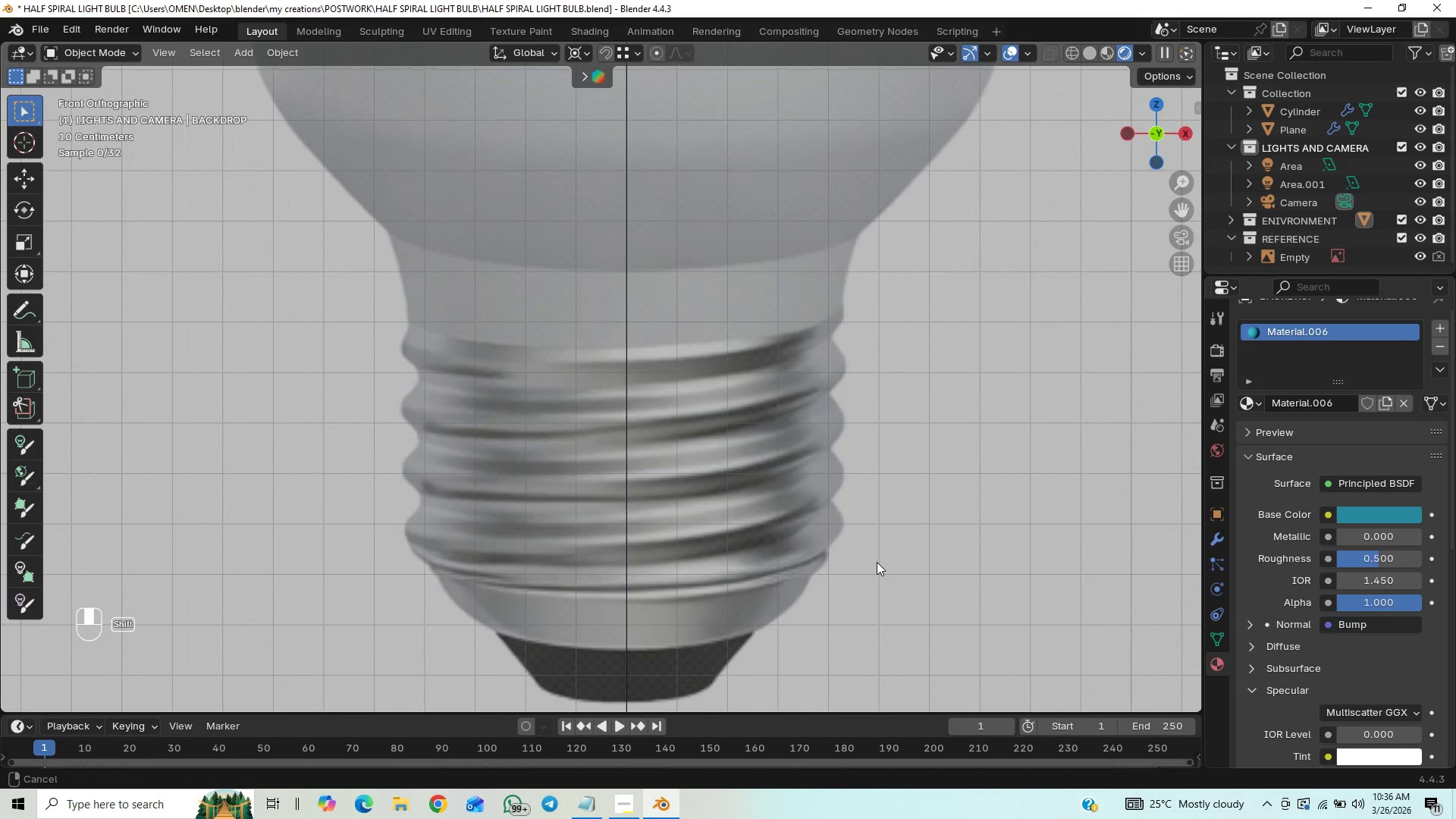 
hold_key(key=ShiftLeft, duration=1.51)
 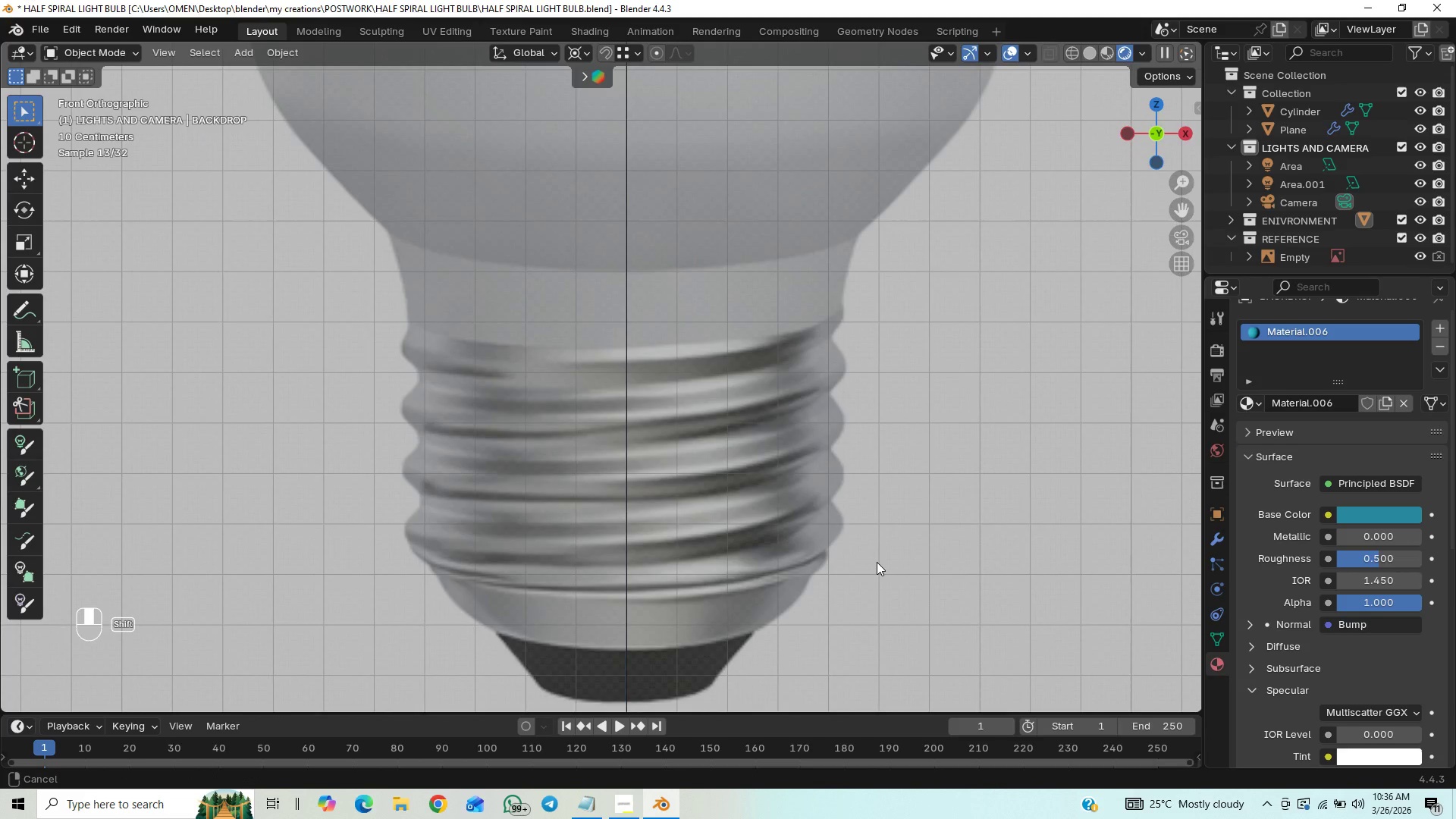 
hold_key(key=ShiftLeft, duration=1.53)
 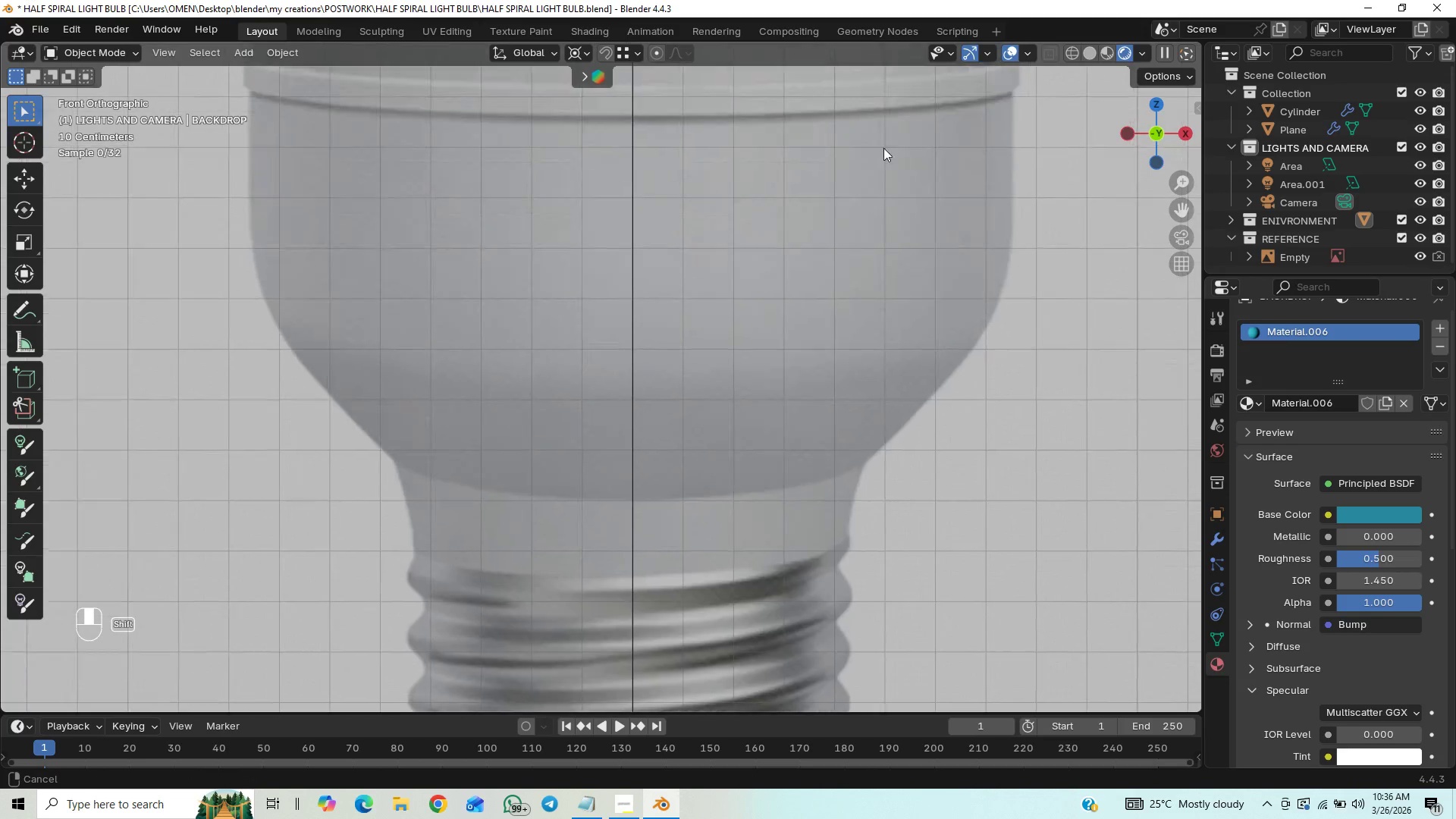 
hold_key(key=ShiftLeft, duration=1.44)
 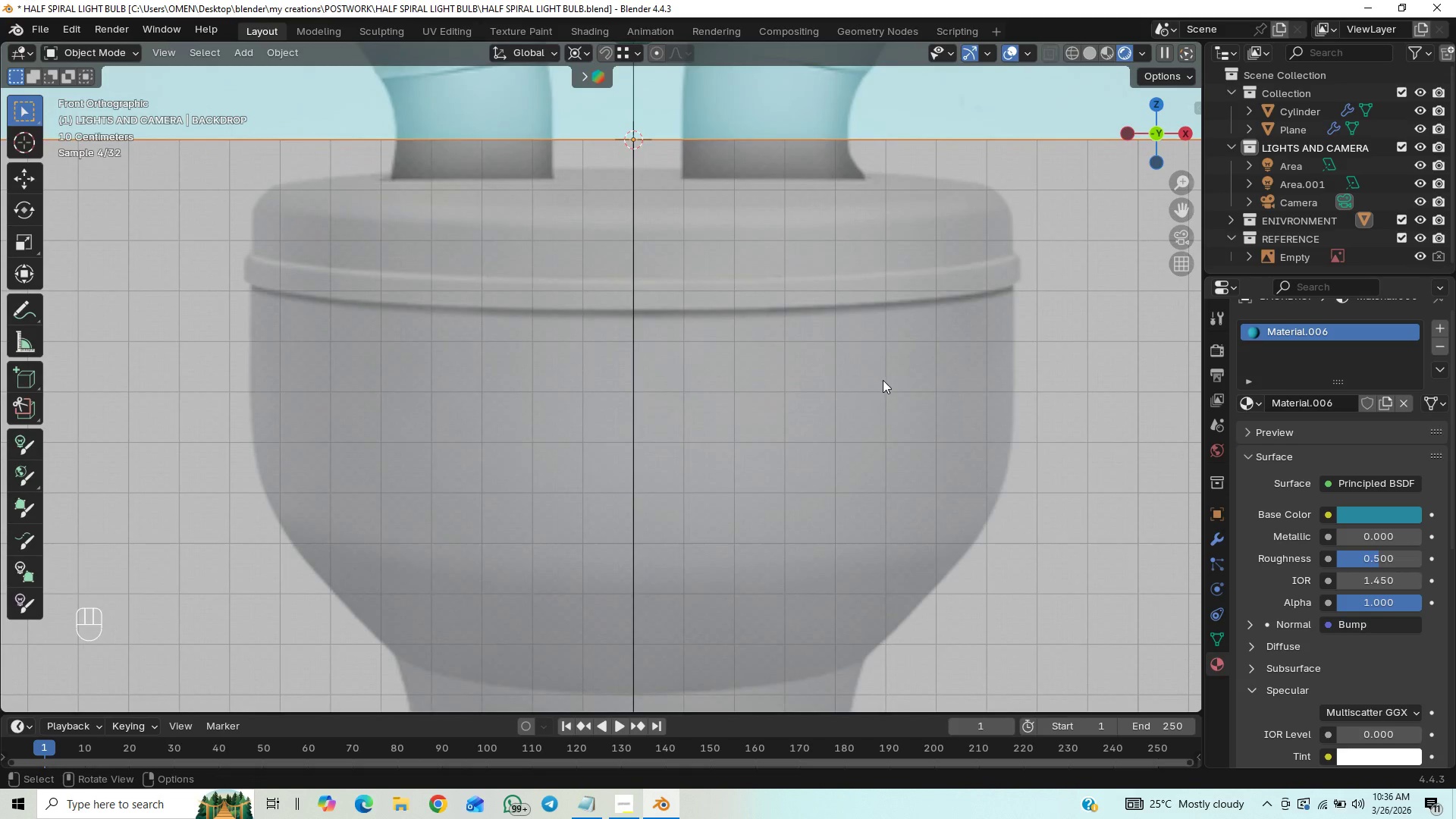 
hold_key(key=ShiftLeft, duration=0.67)
 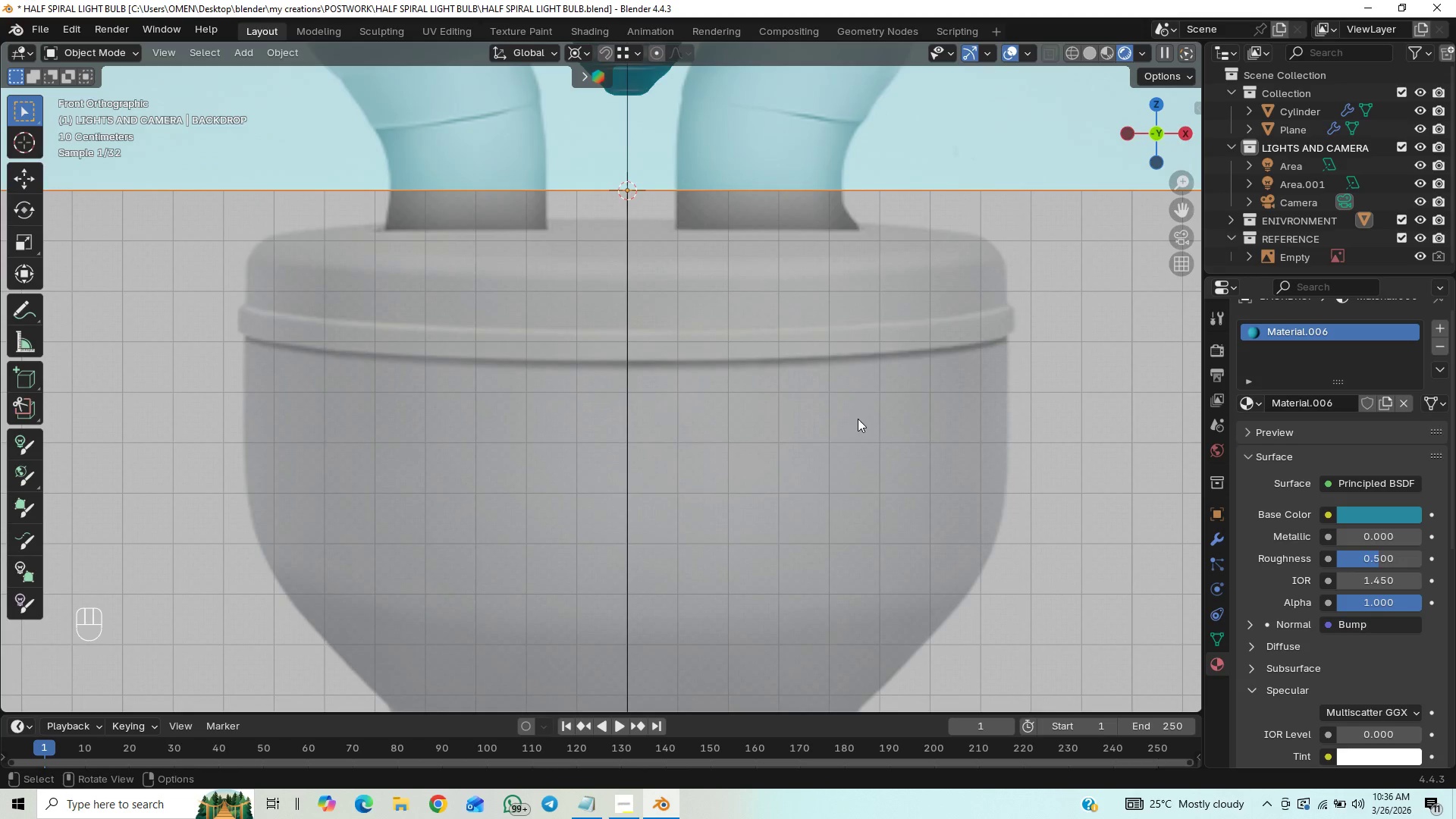 
hold_key(key=ShiftLeft, duration=1.16)
 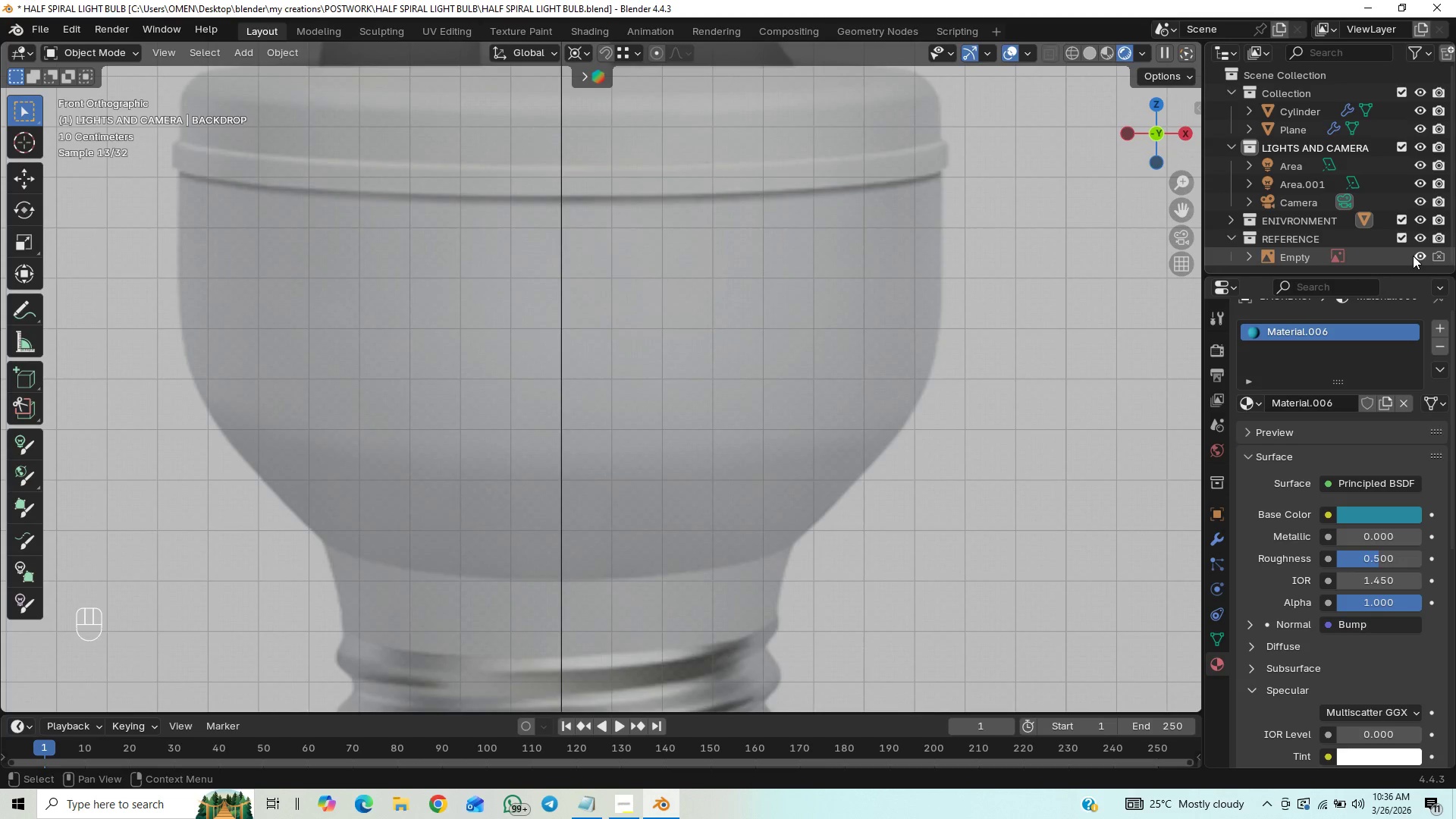 
double_click([1417, 241])
 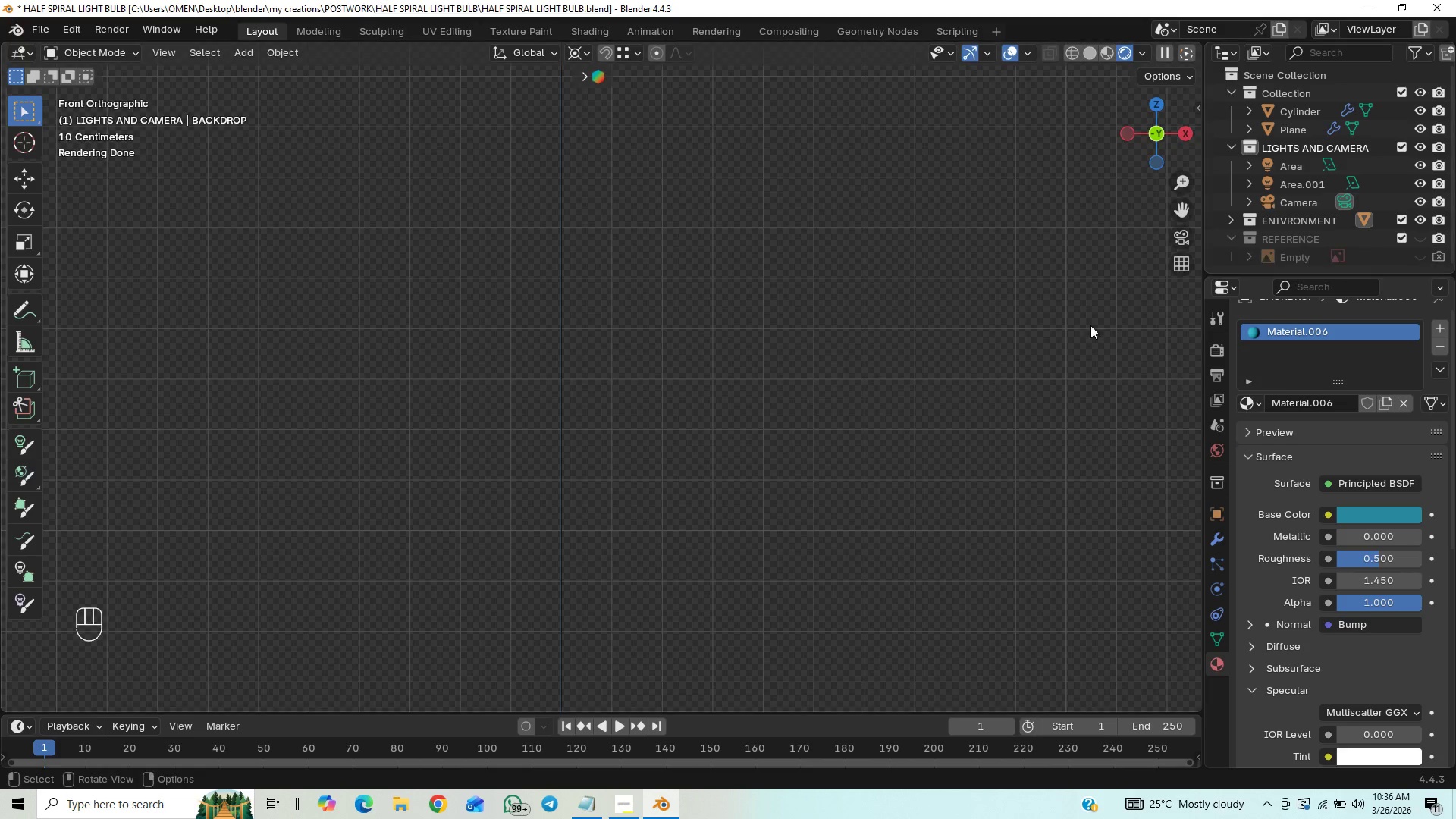 
hold_key(key=ShiftLeft, duration=0.59)
 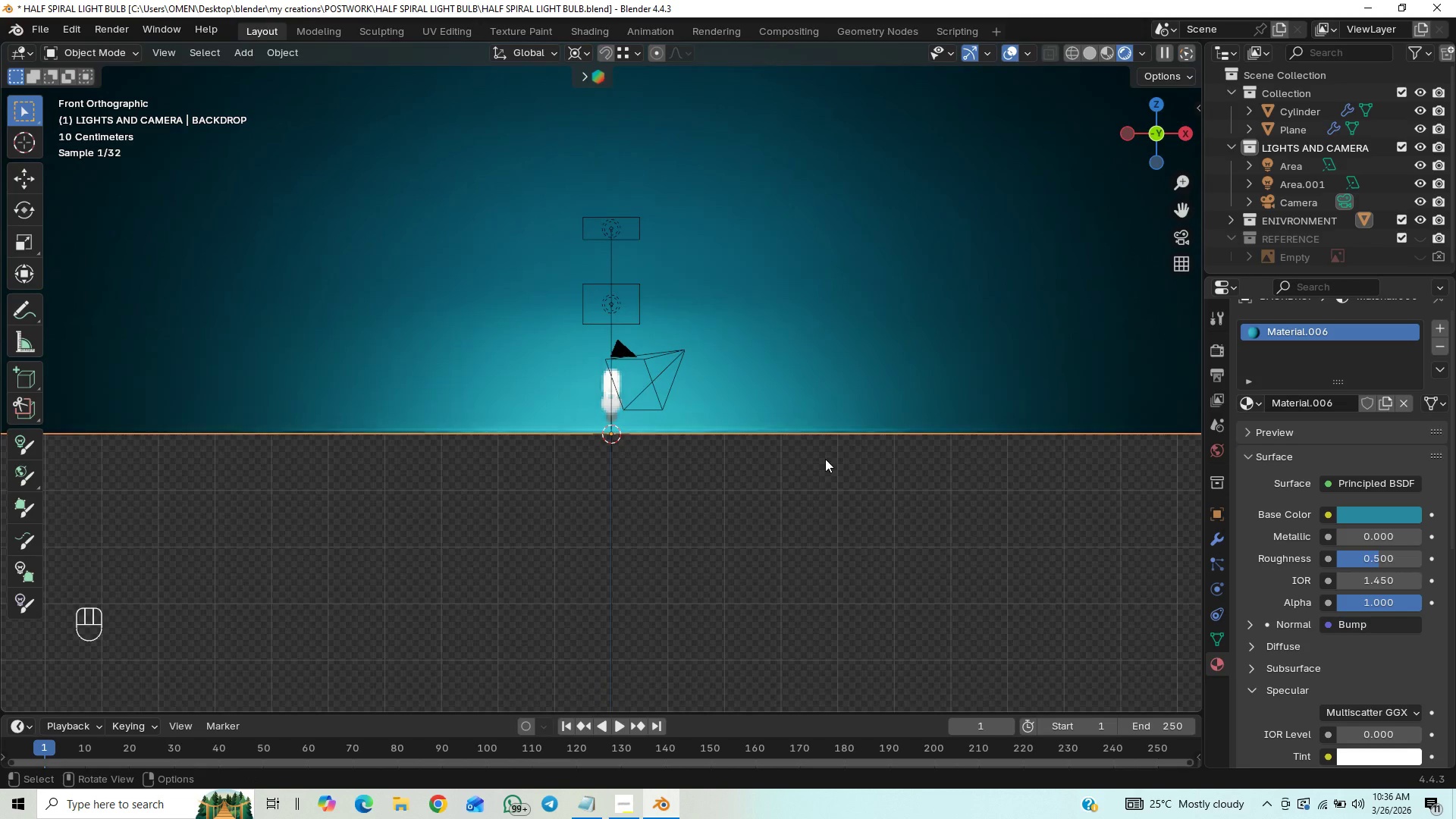 
scroll: coordinate [975, 384], scroll_direction: down, amount: 12.0
 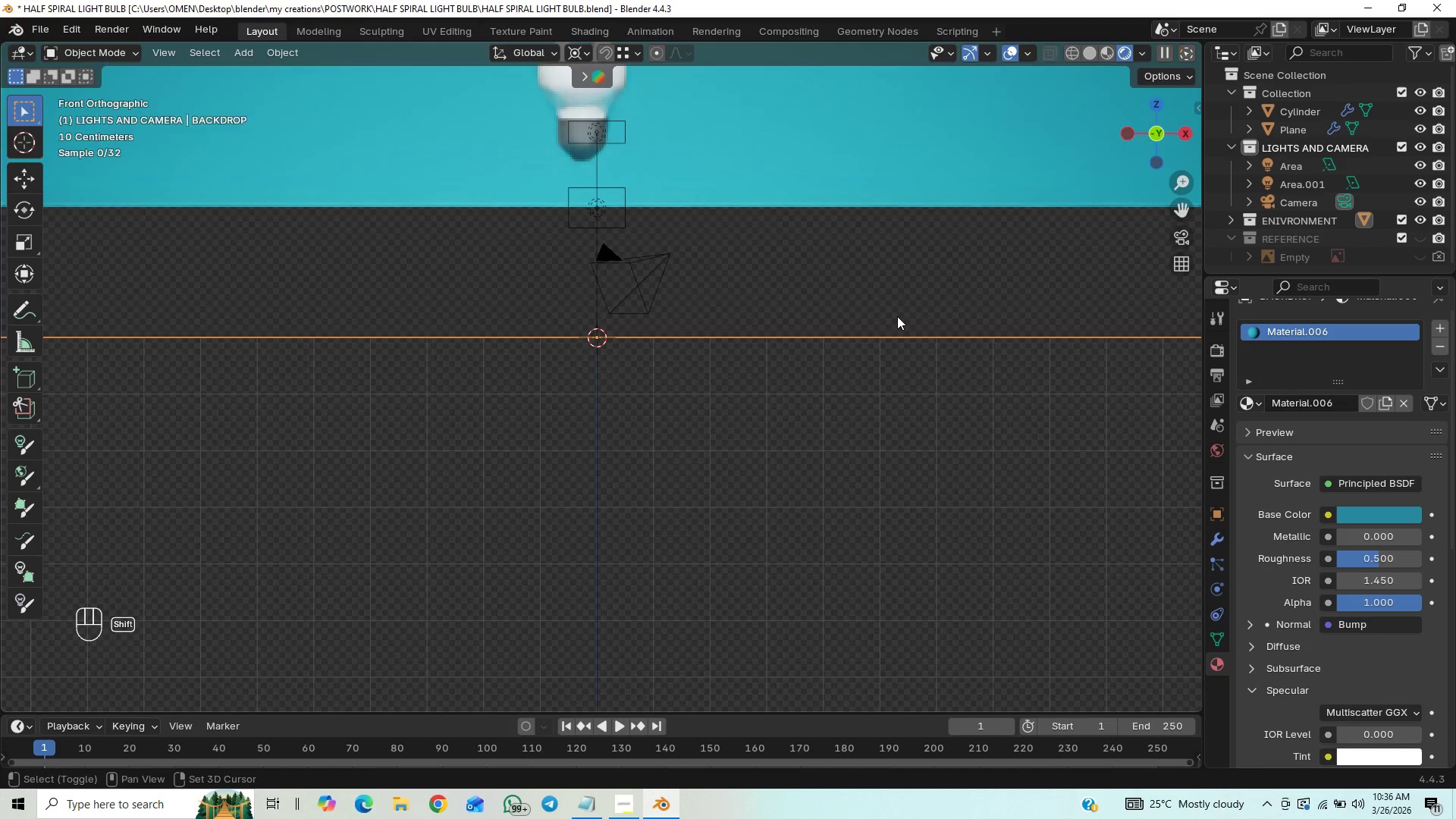 
hold_key(key=ControlLeft, duration=1.08)
 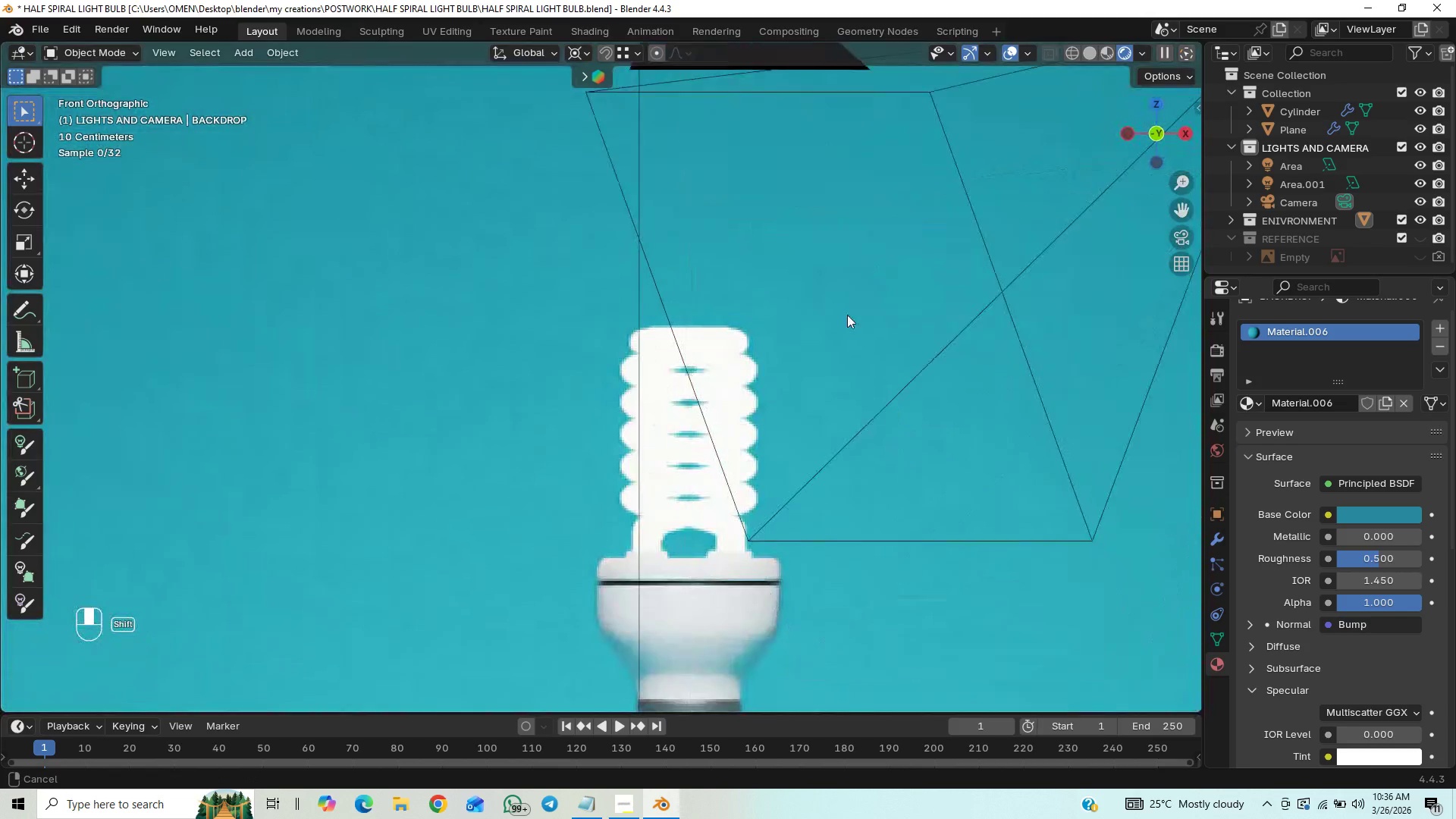 
hold_key(key=ControlLeft, duration=1.58)
 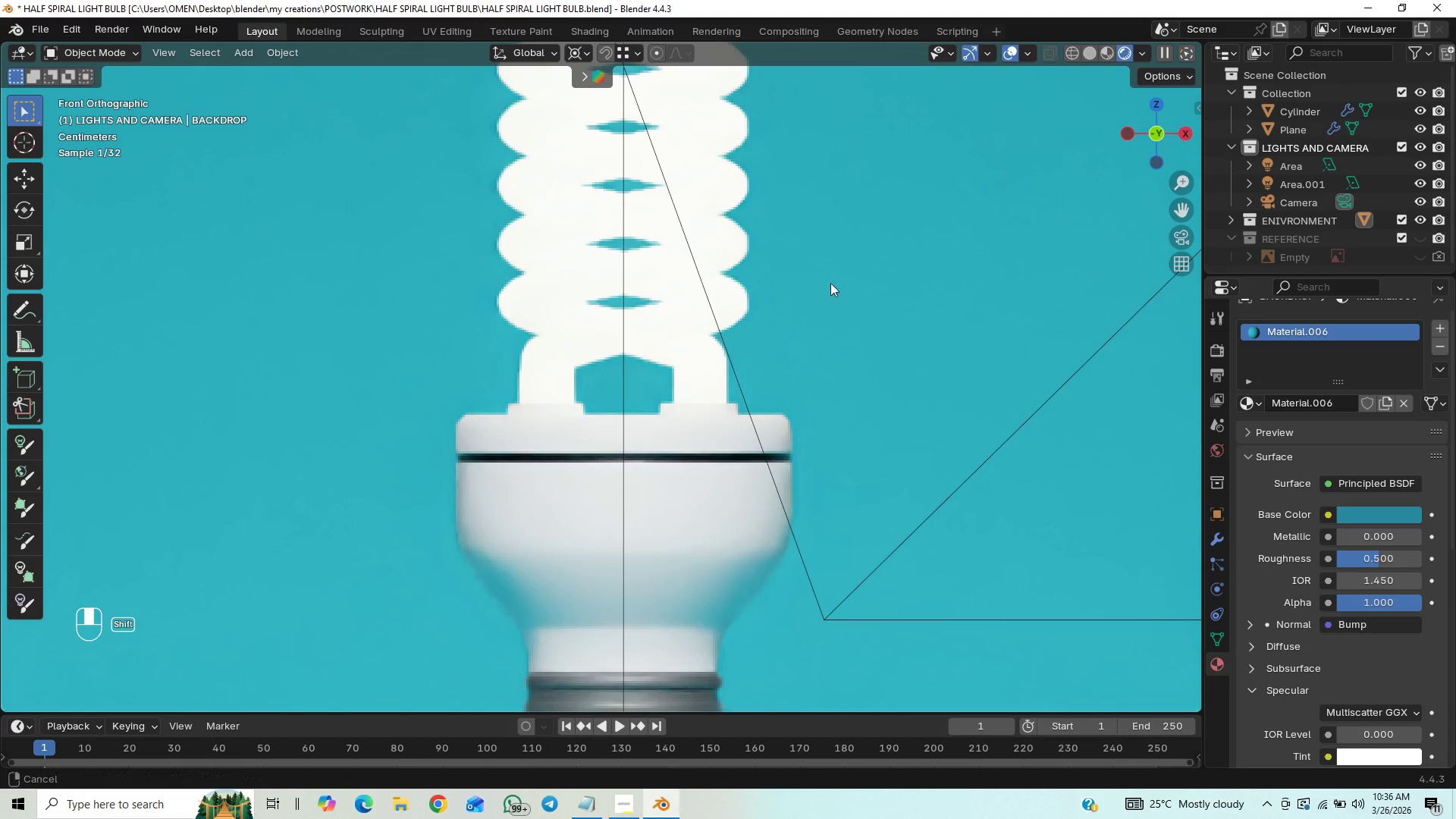 
hold_key(key=ShiftLeft, duration=0.69)
 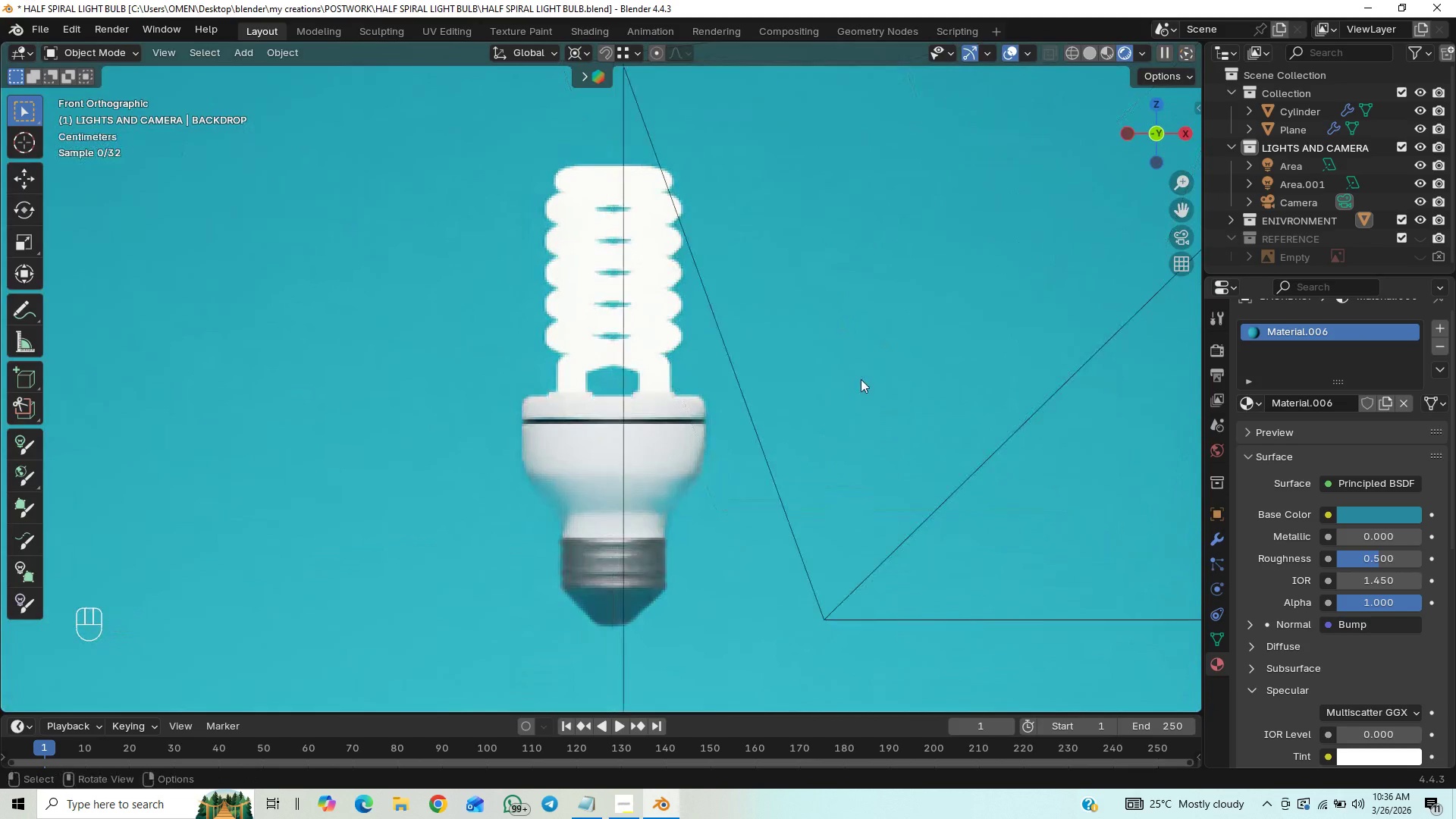 
hold_key(key=ShiftLeft, duration=0.95)
 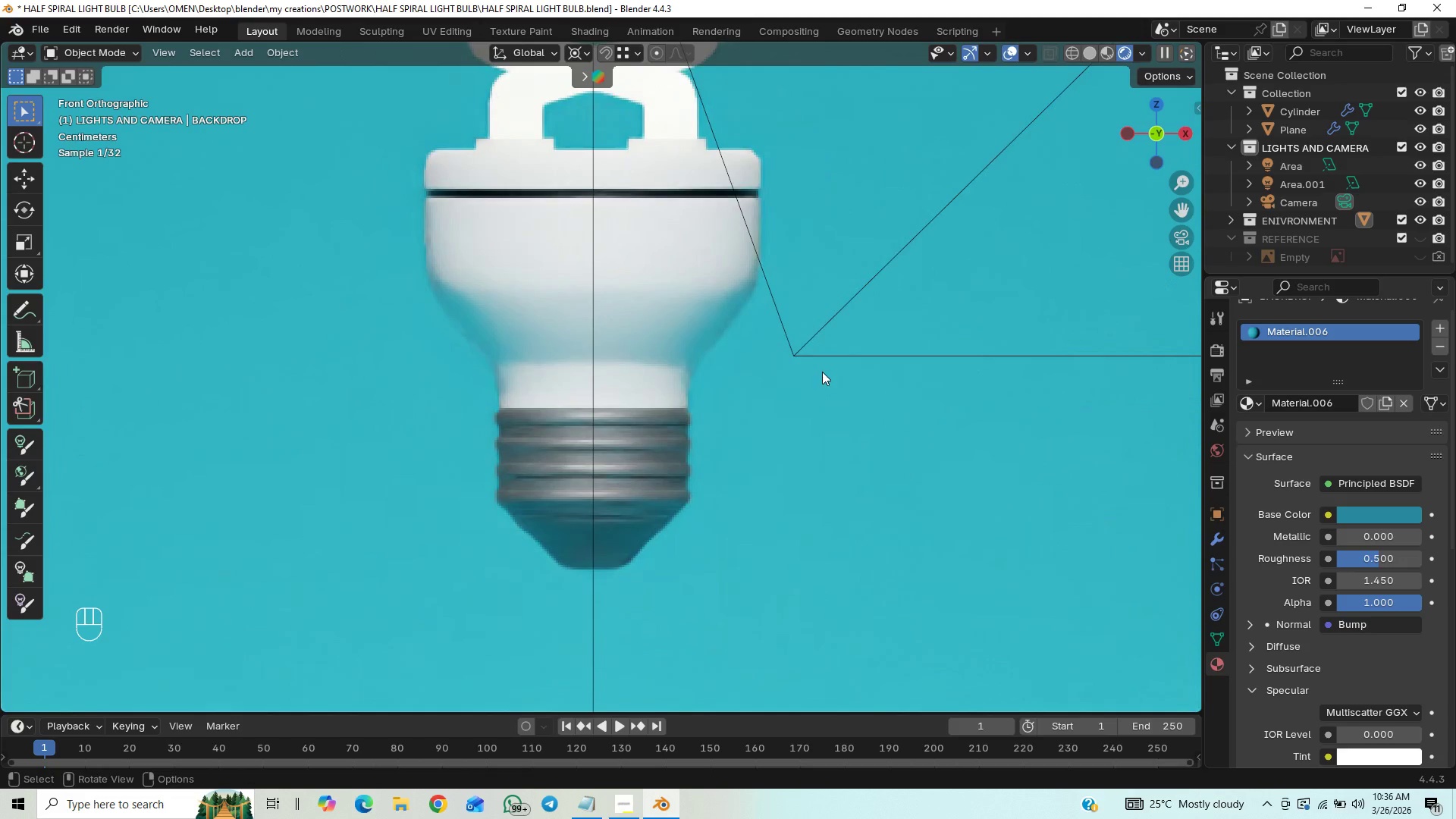 
hold_key(key=ControlLeft, duration=0.56)
 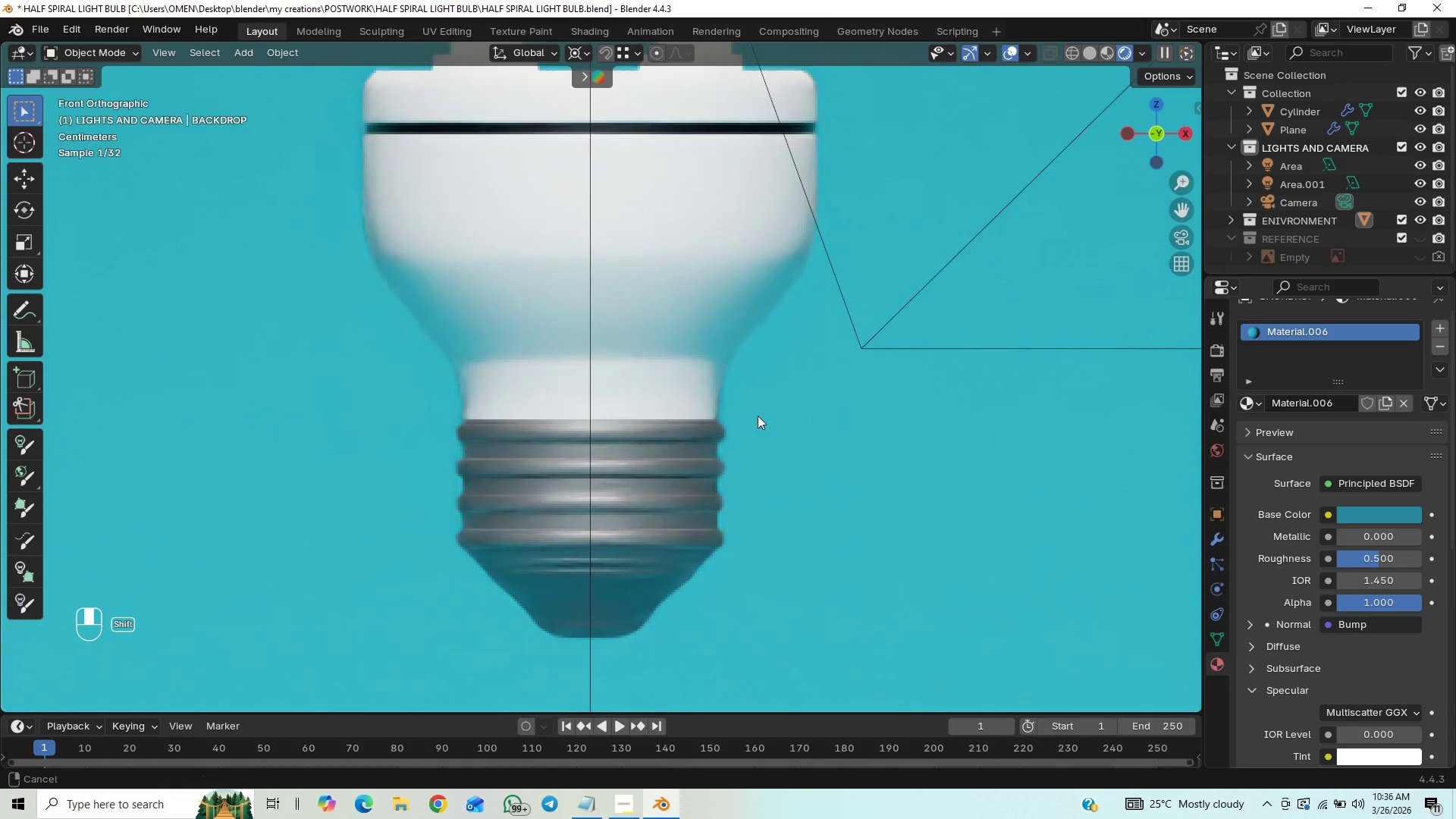 
hold_key(key=ControlLeft, duration=1.83)
hold_key(key=ShiftLeft, duration=0.86)
scroll: coordinate [756, 373], scroll_direction: up, amount: 1.0
 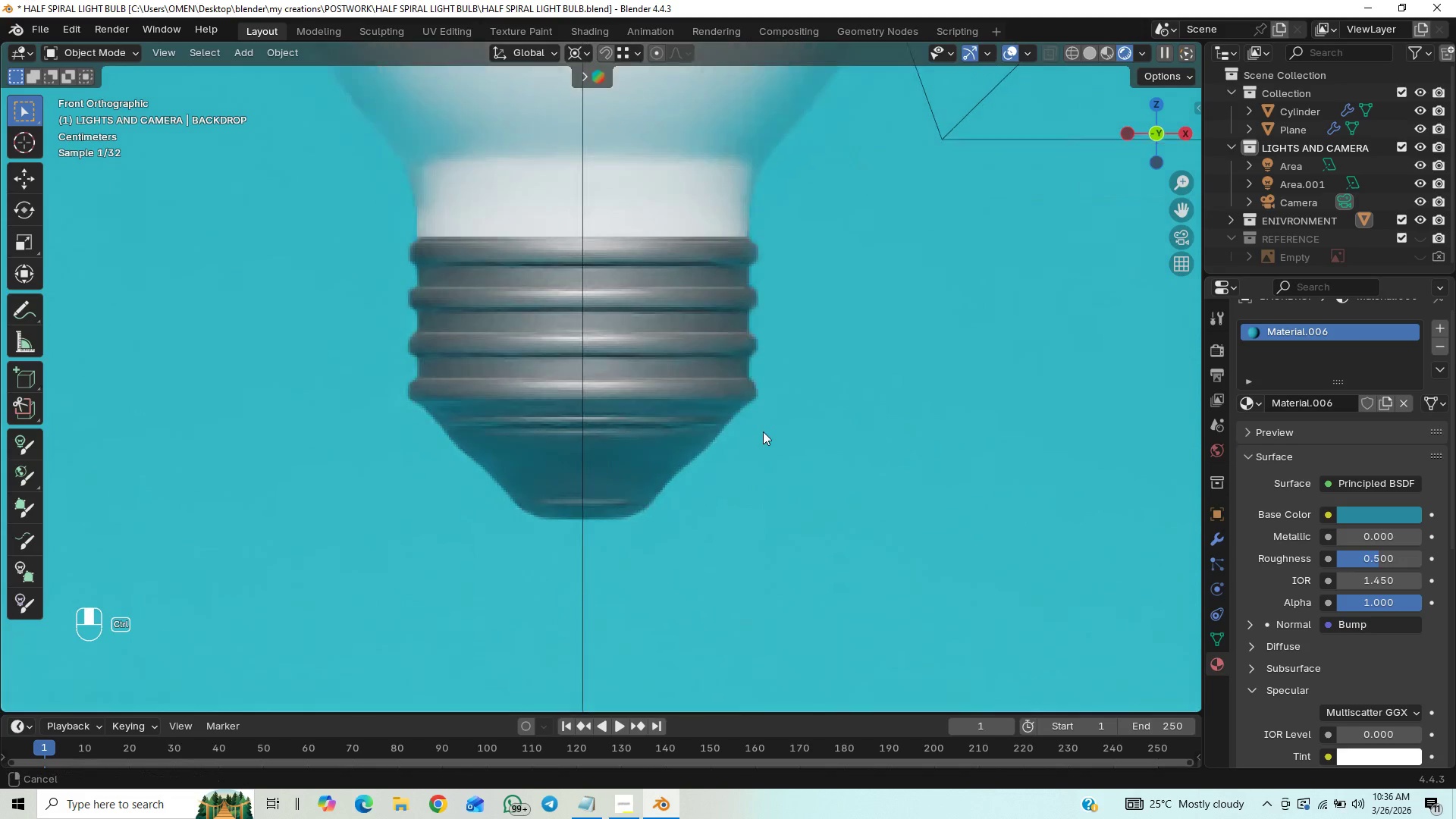 
key(Control+ControlLeft)
 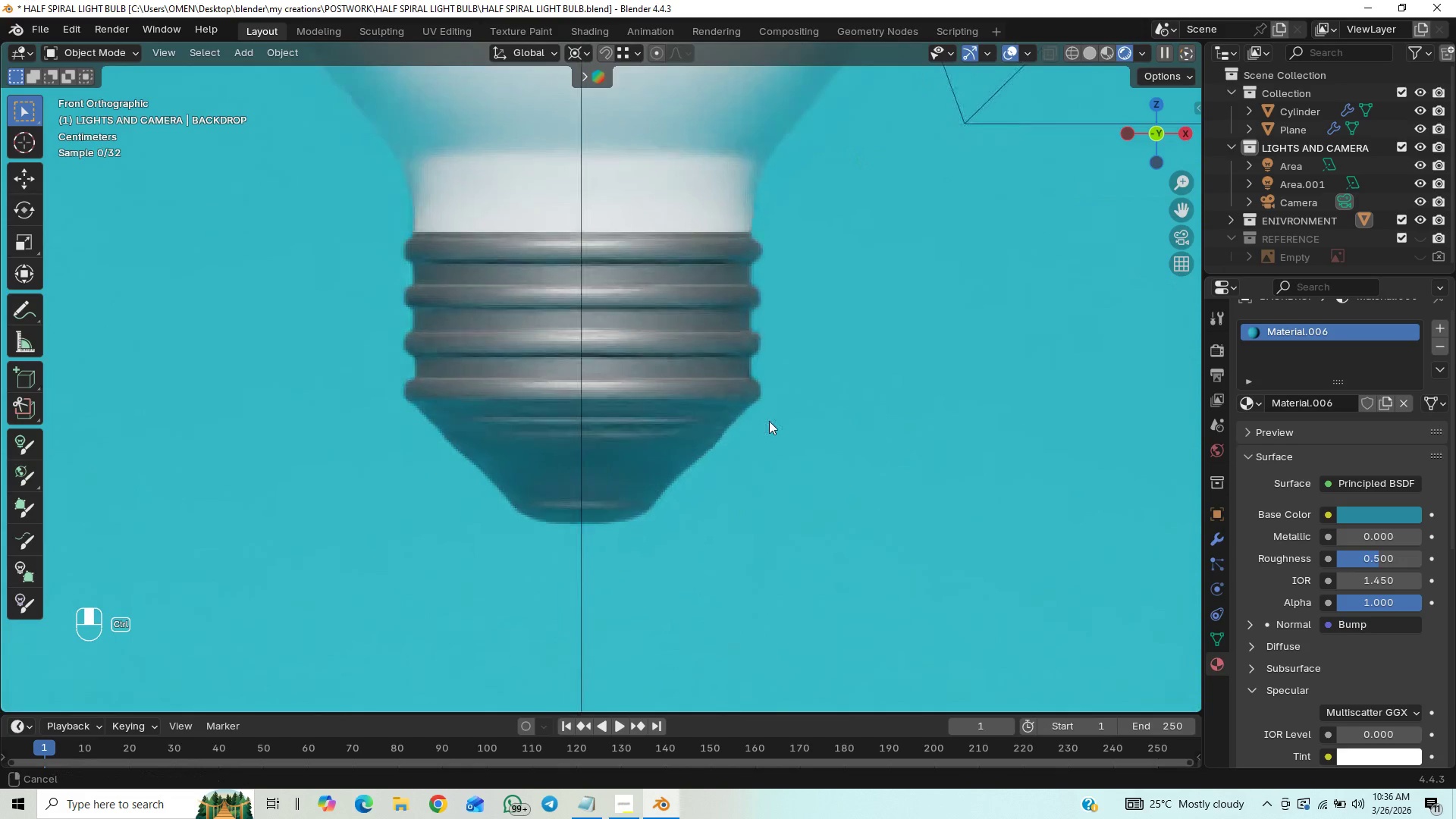 
key(Control+ControlLeft)
 